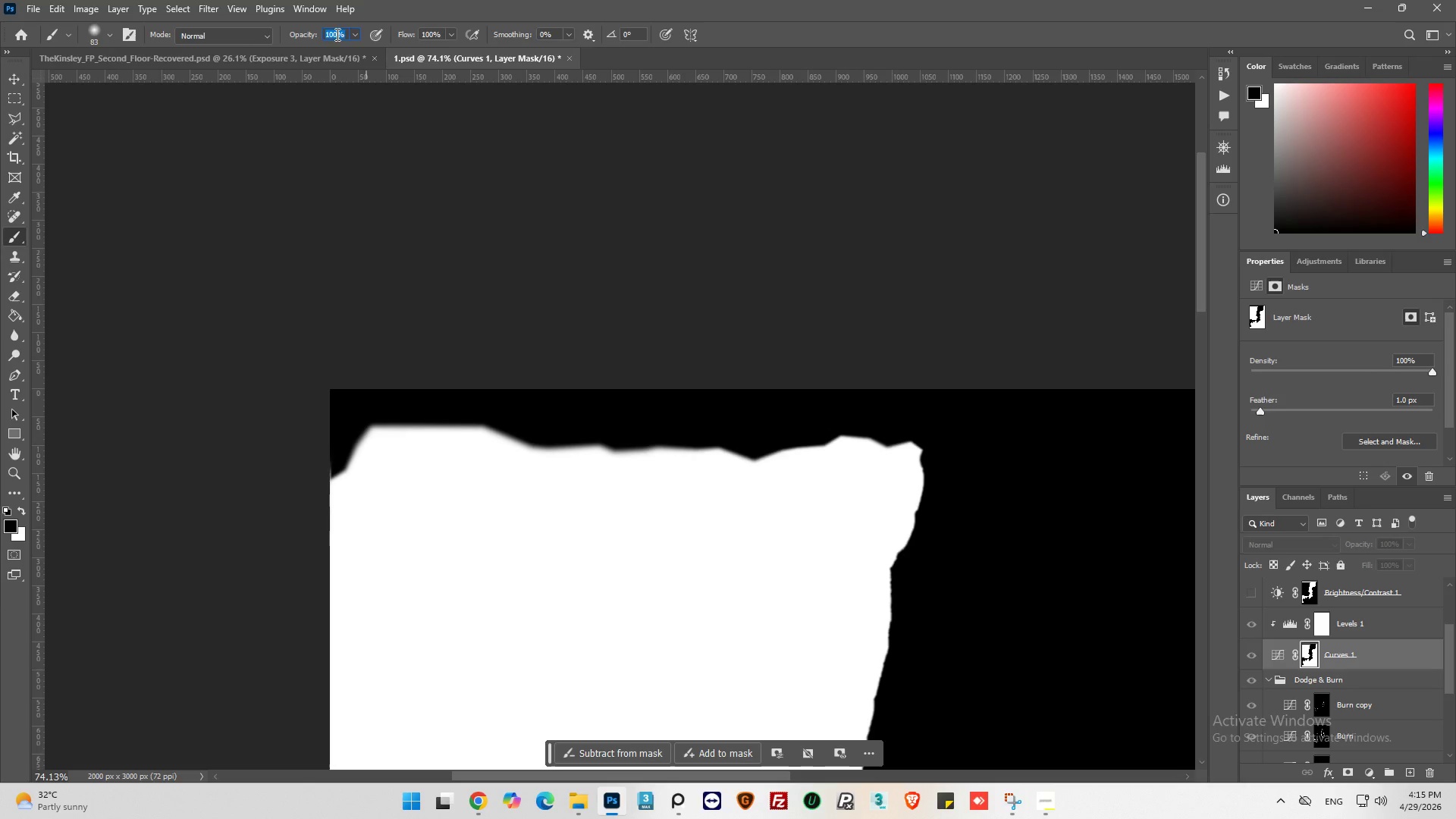 
type(25)
 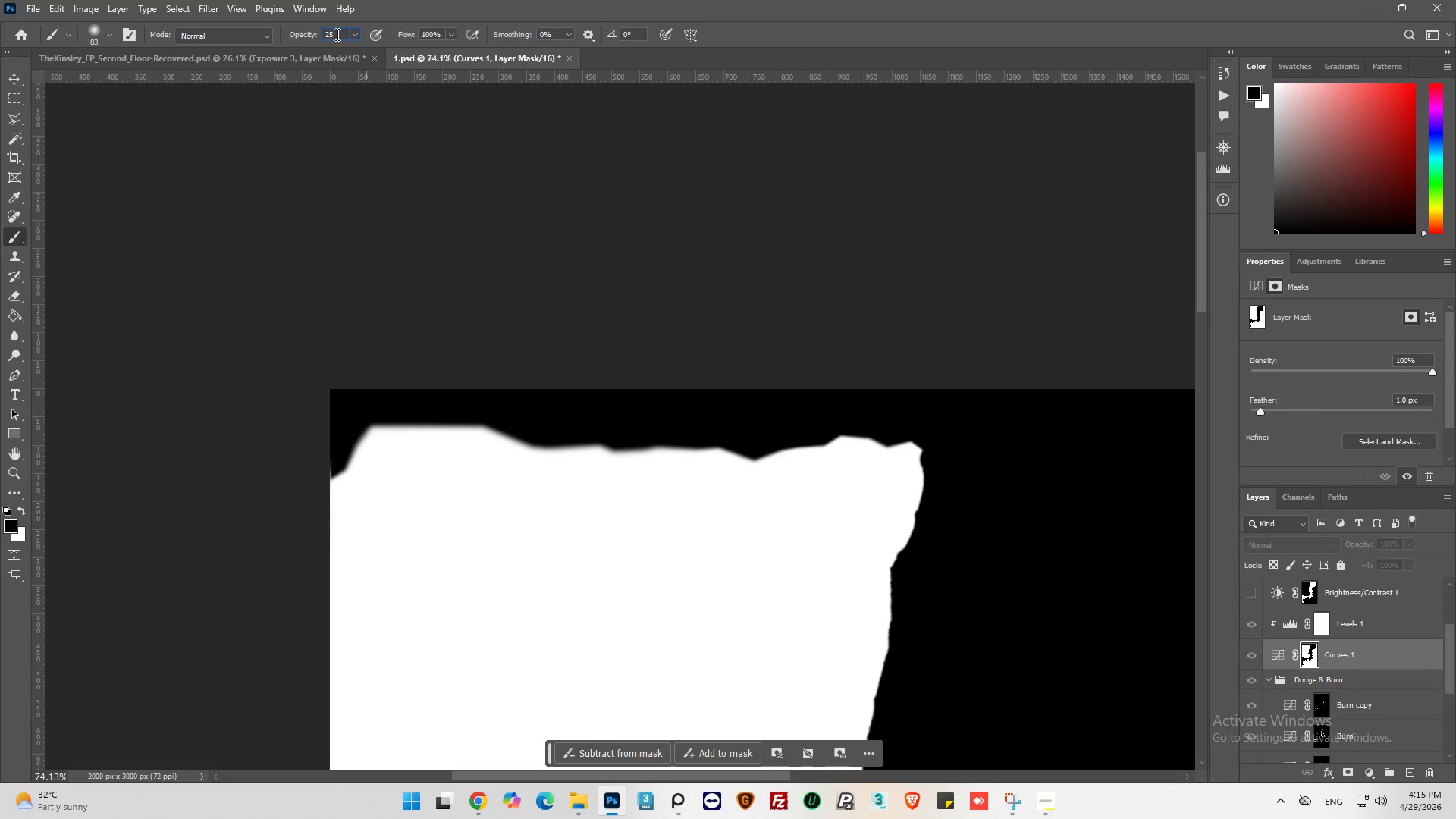 
key(Enter)
 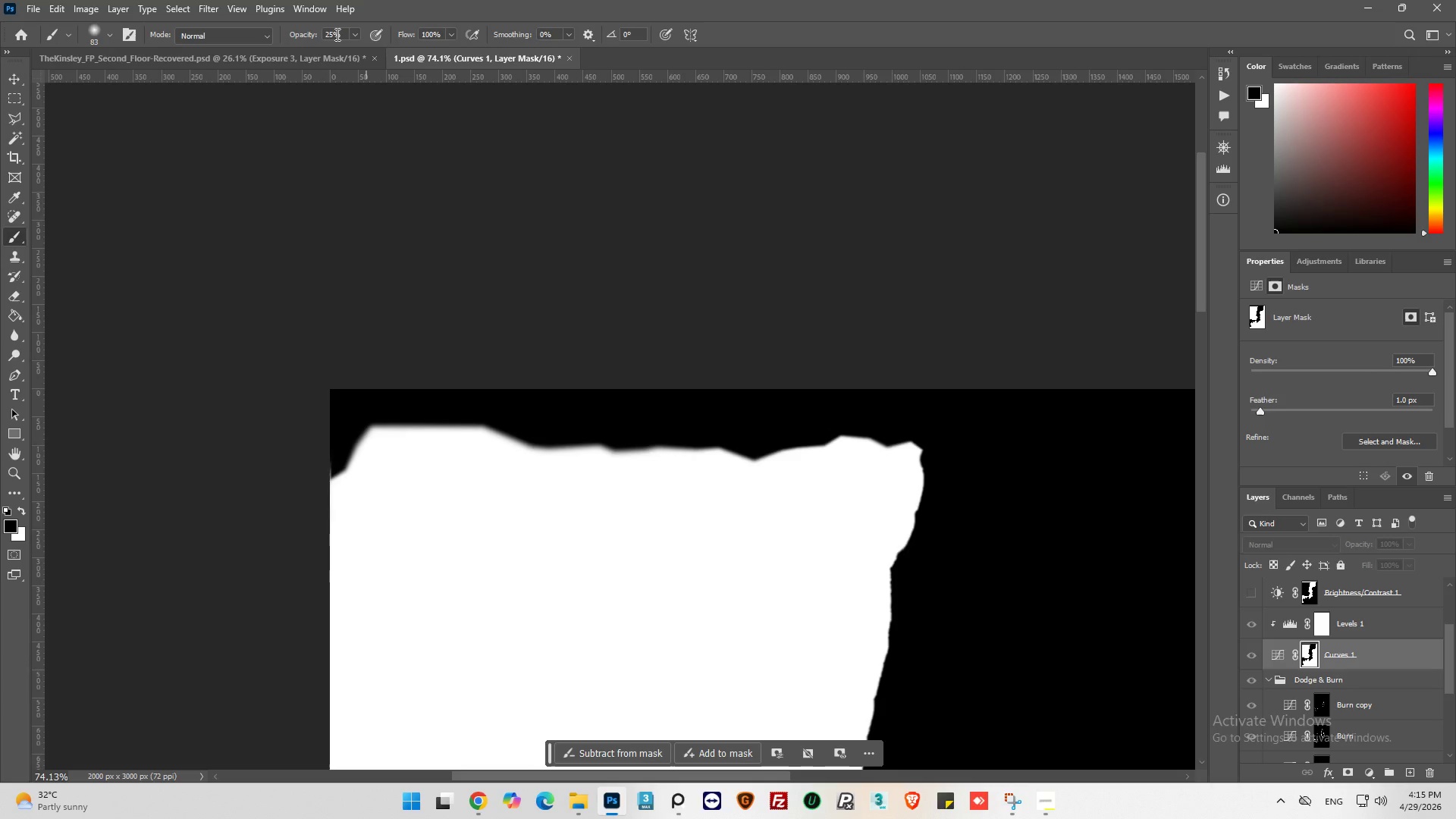 
scroll: coordinate [375, 30], scroll_direction: up, amount: 1.0
 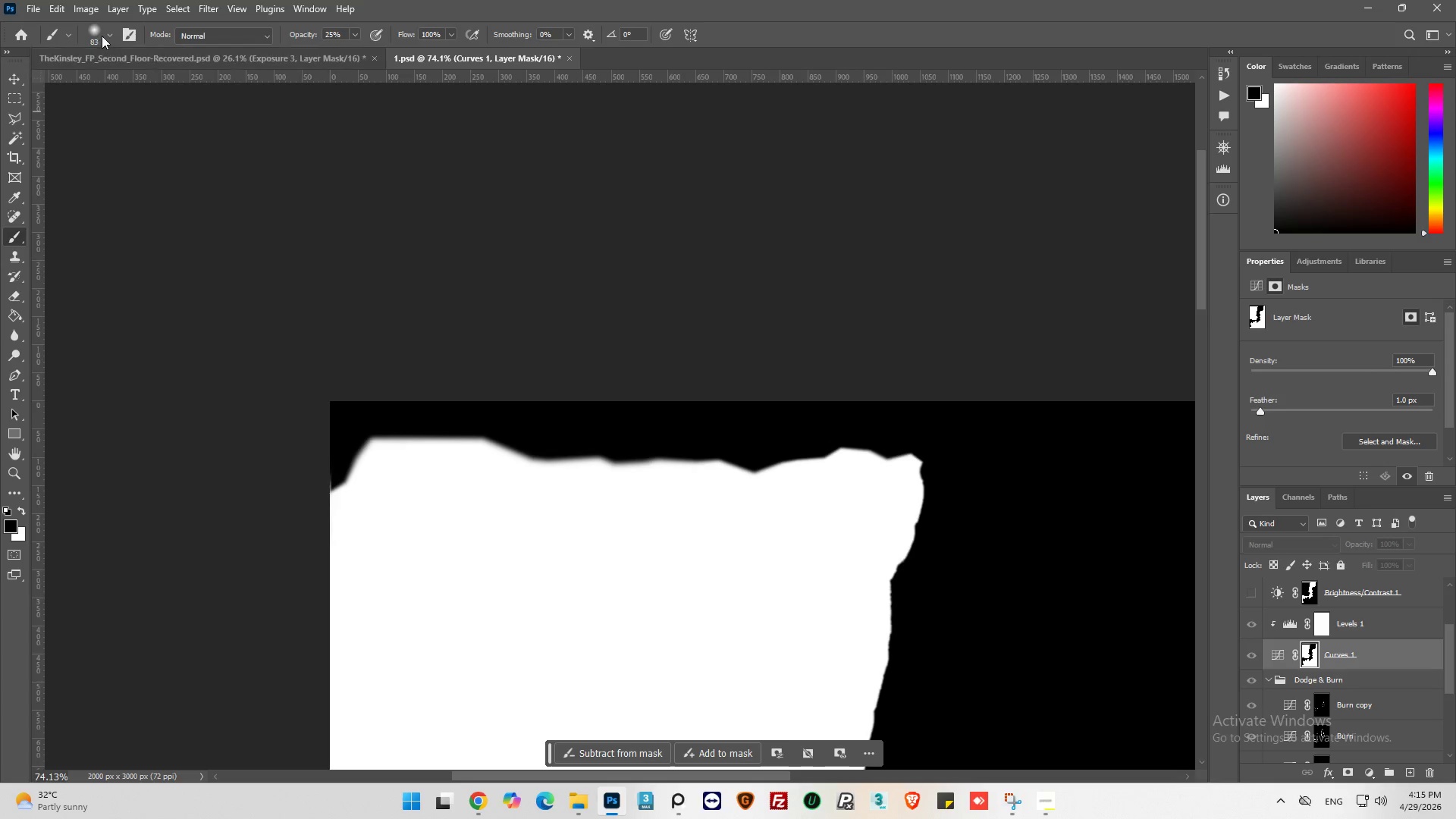 
left_click([111, 34])
 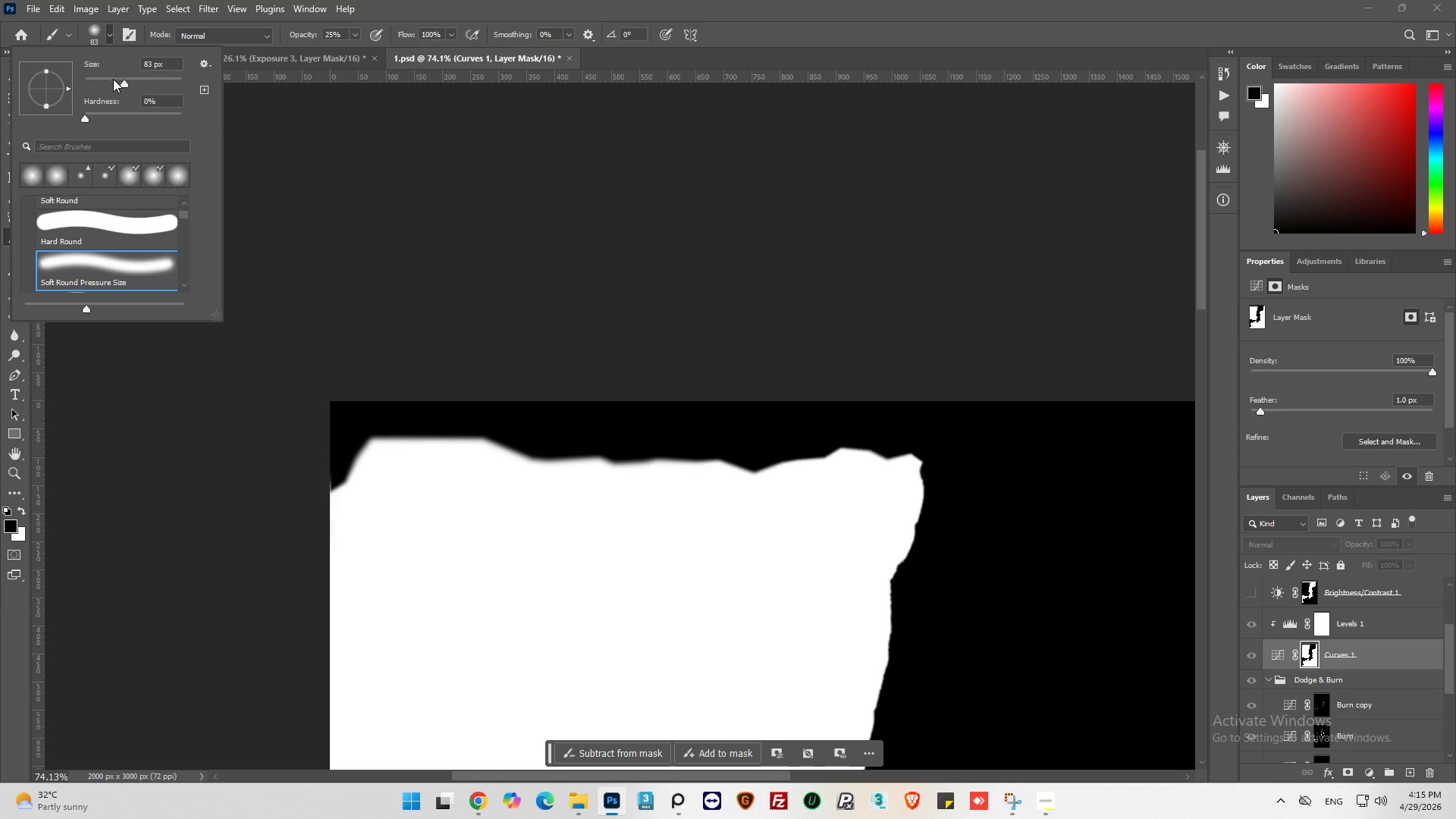 
left_click([101, 83])
 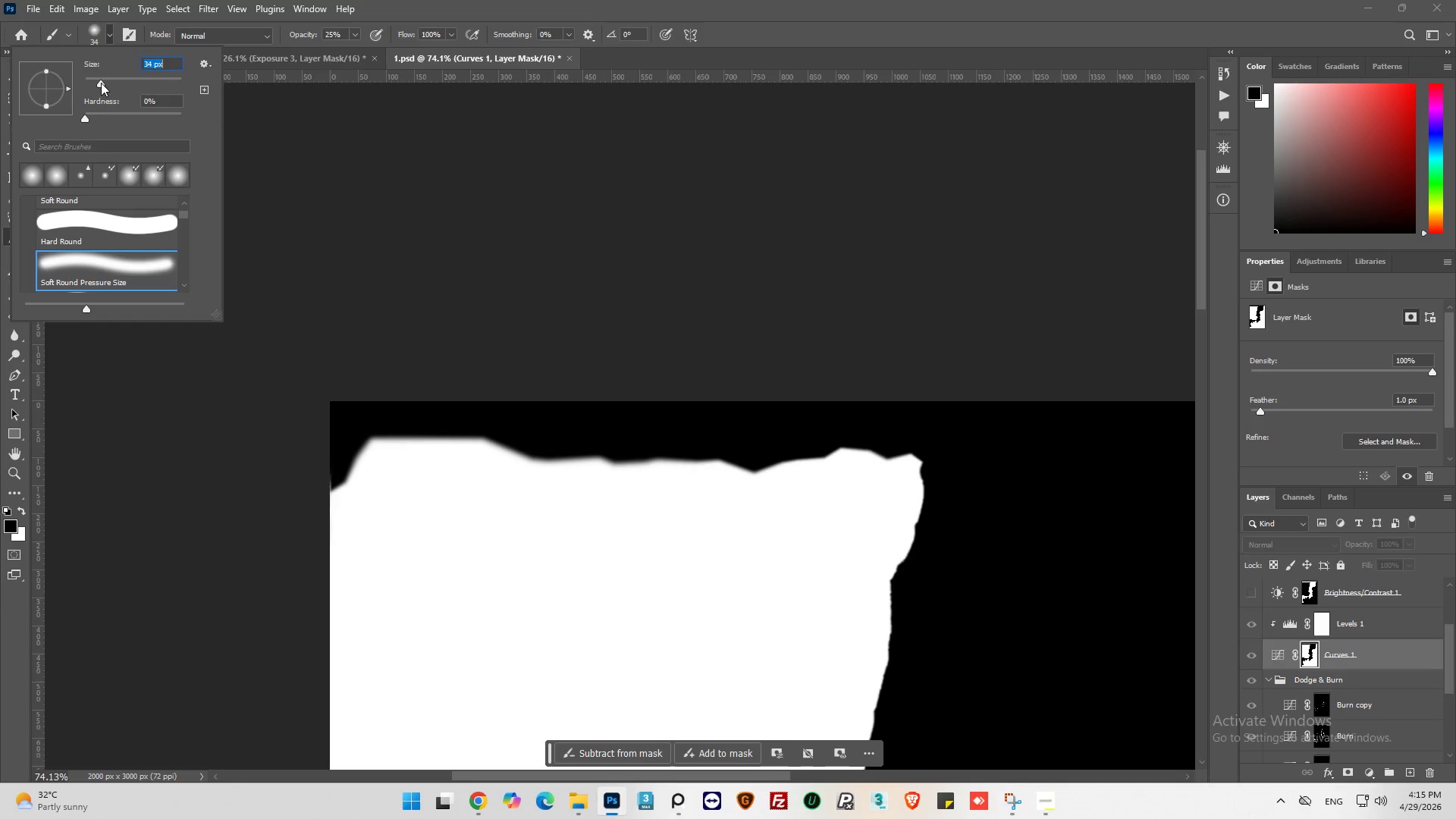 
left_click_drag(start_coordinate=[101, 83], to_coordinate=[109, 82])
 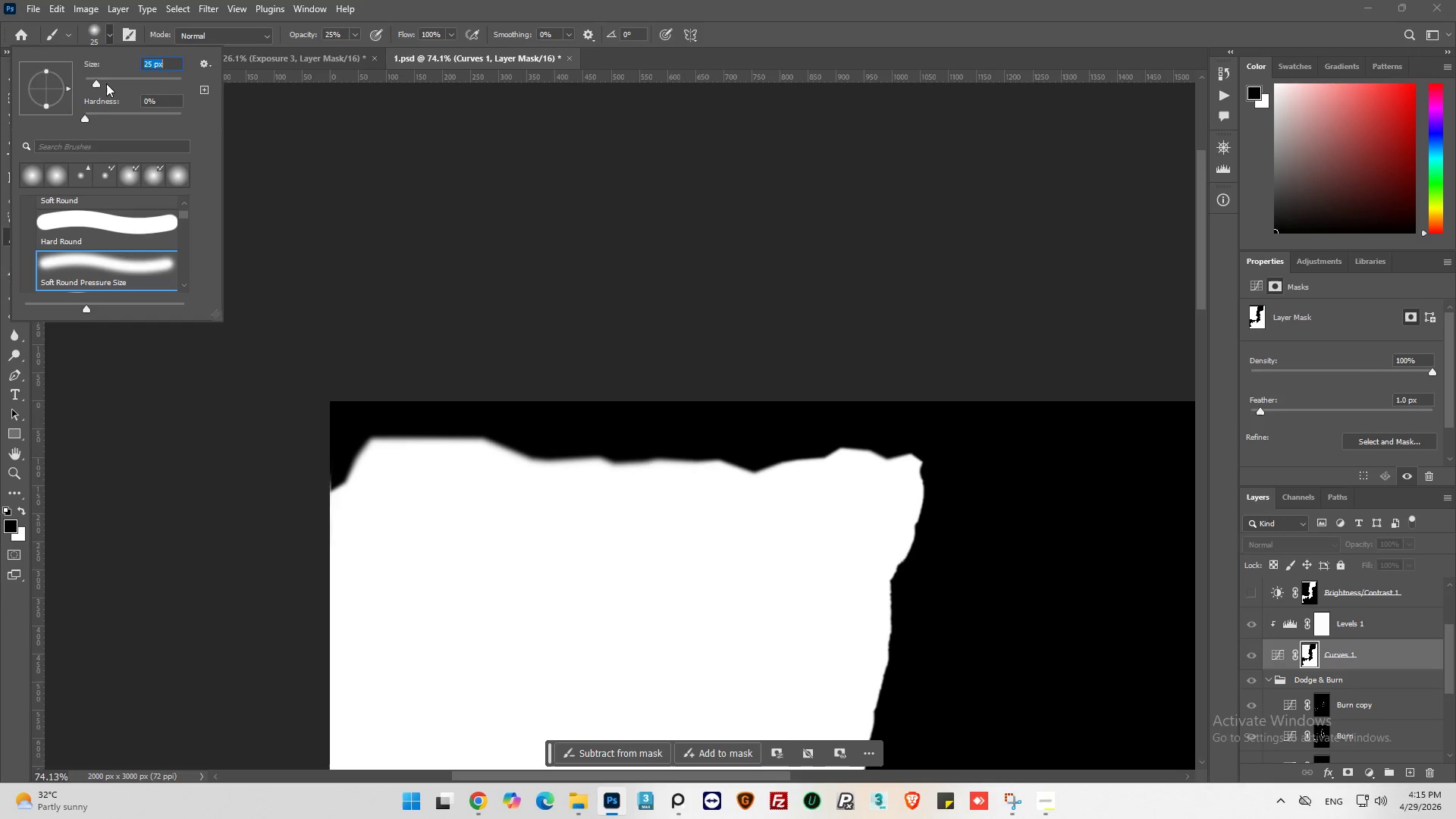 
left_click_drag(start_coordinate=[105, 81], to_coordinate=[104, 77])
 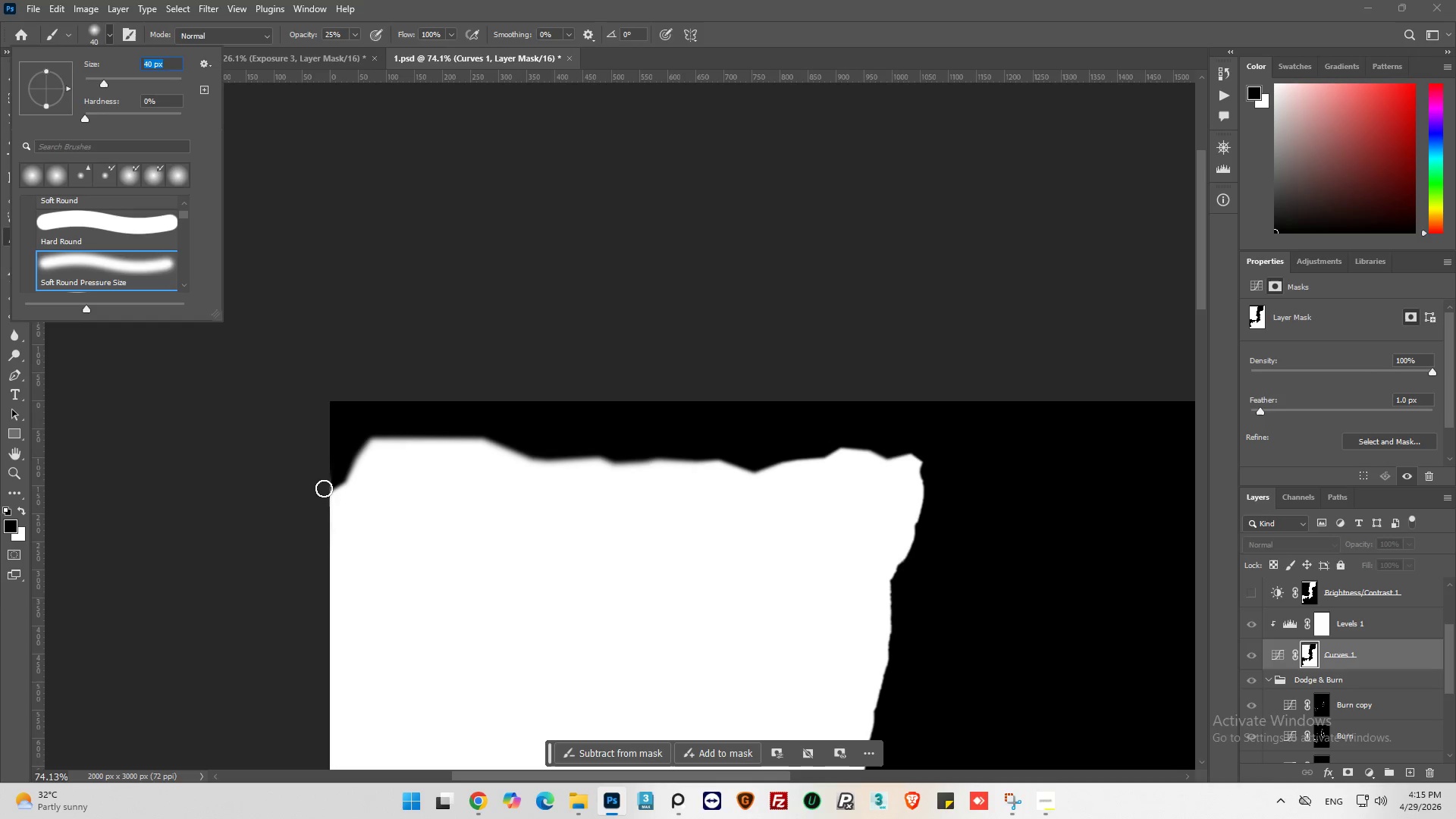 
left_click_drag(start_coordinate=[322, 497], to_coordinate=[328, 494])
 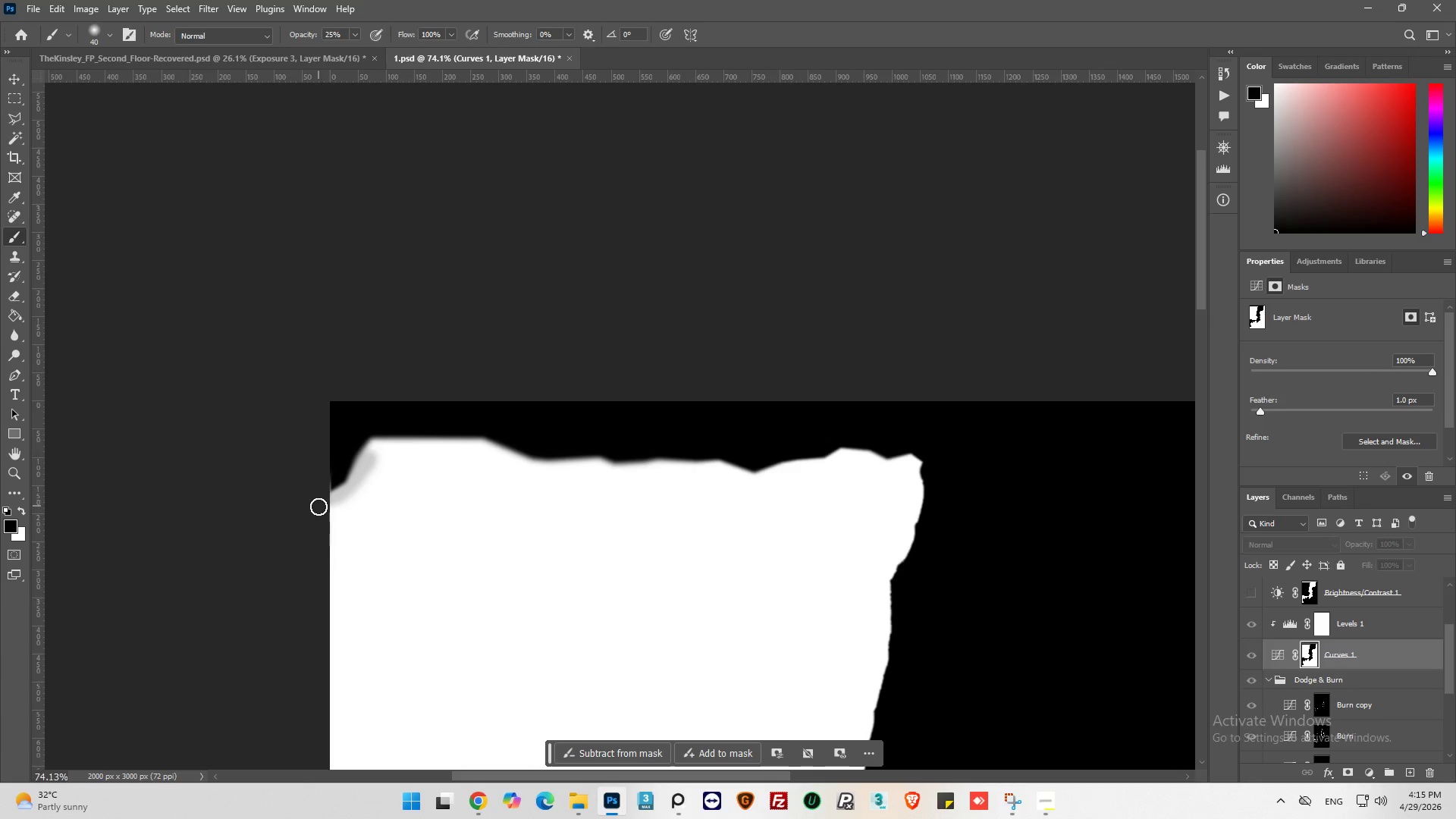 
key(Control+Z)
 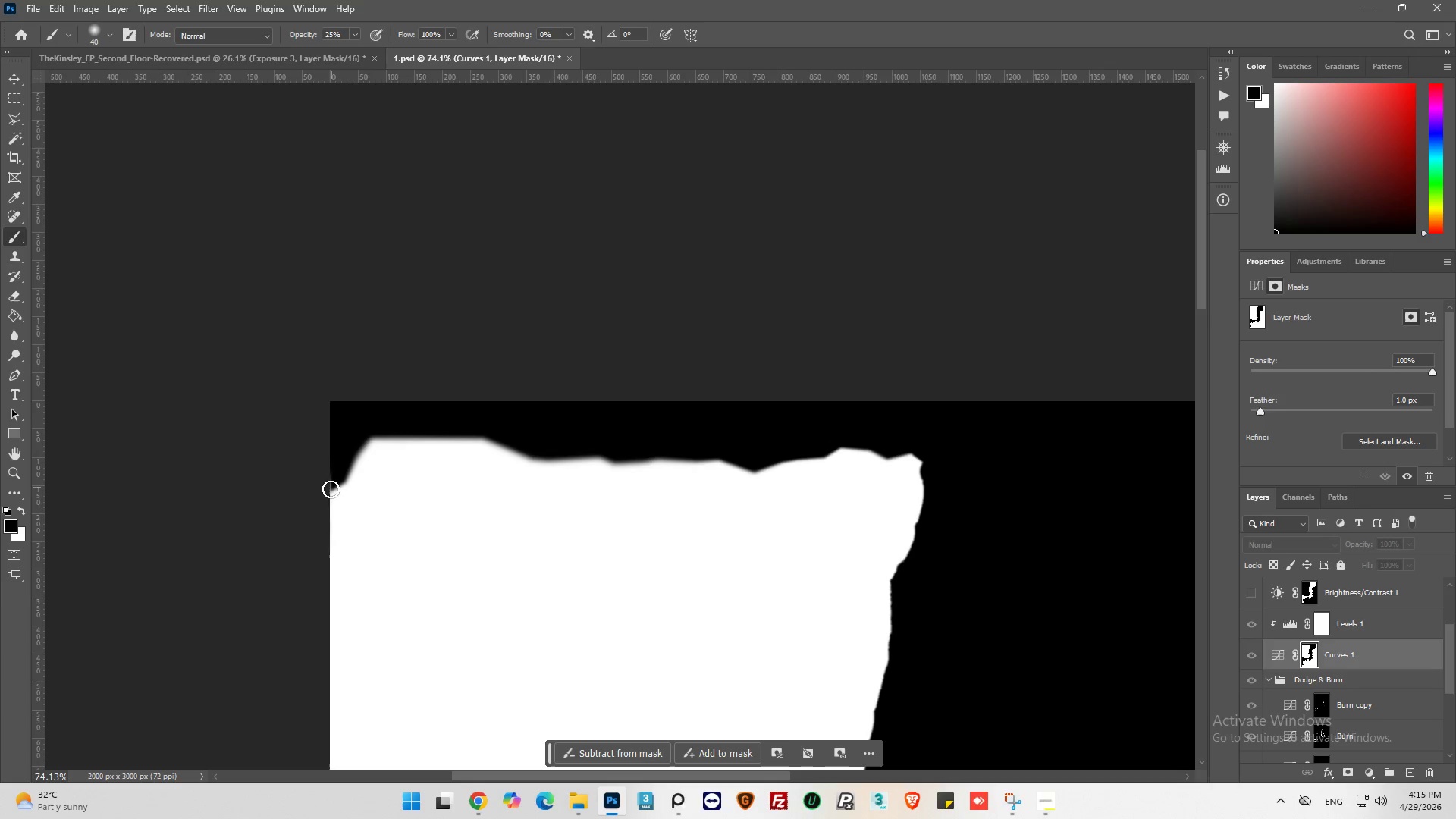 
left_click_drag(start_coordinate=[331, 489], to_coordinate=[606, 461])
 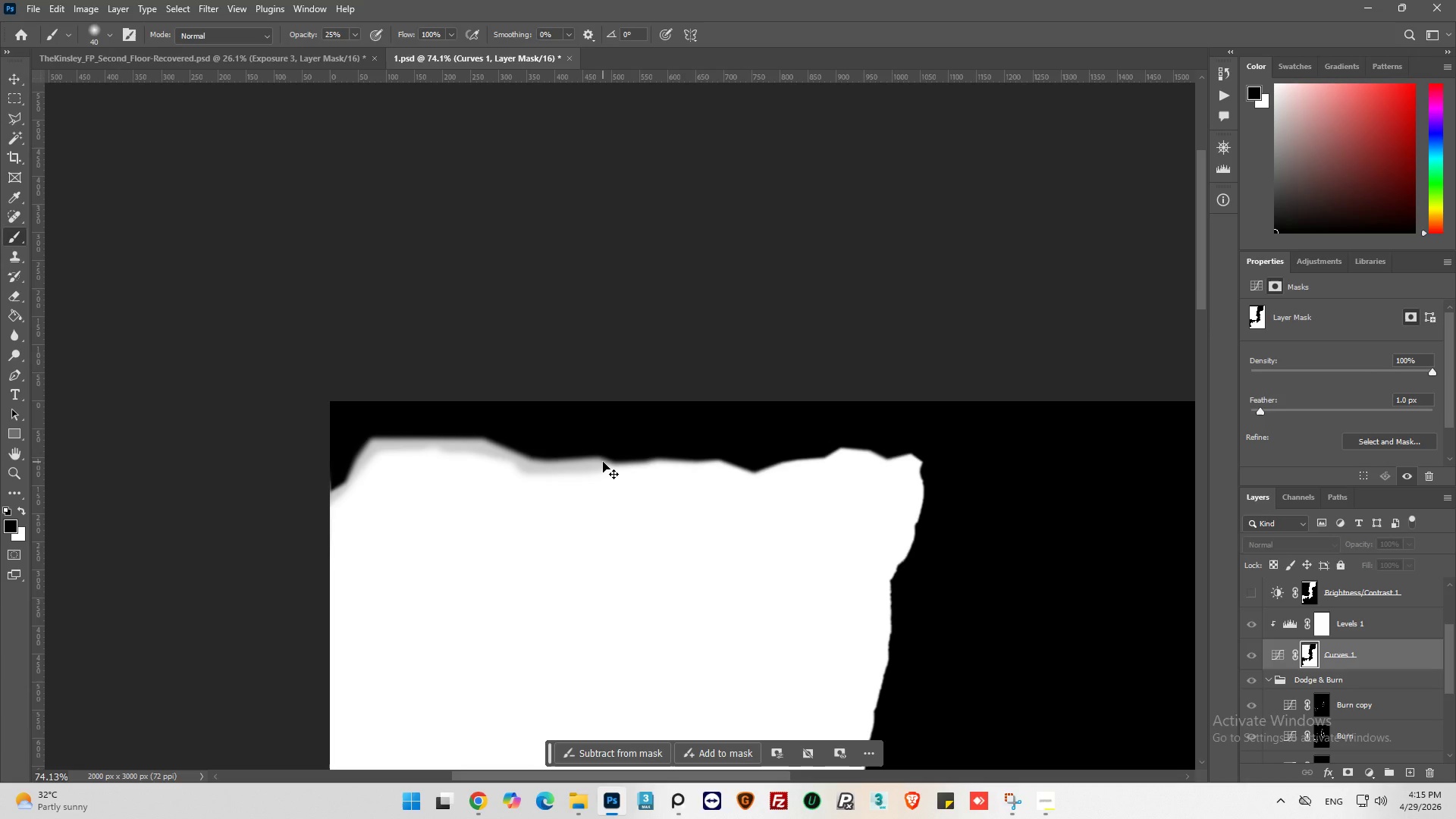 
key(Control+Z)
 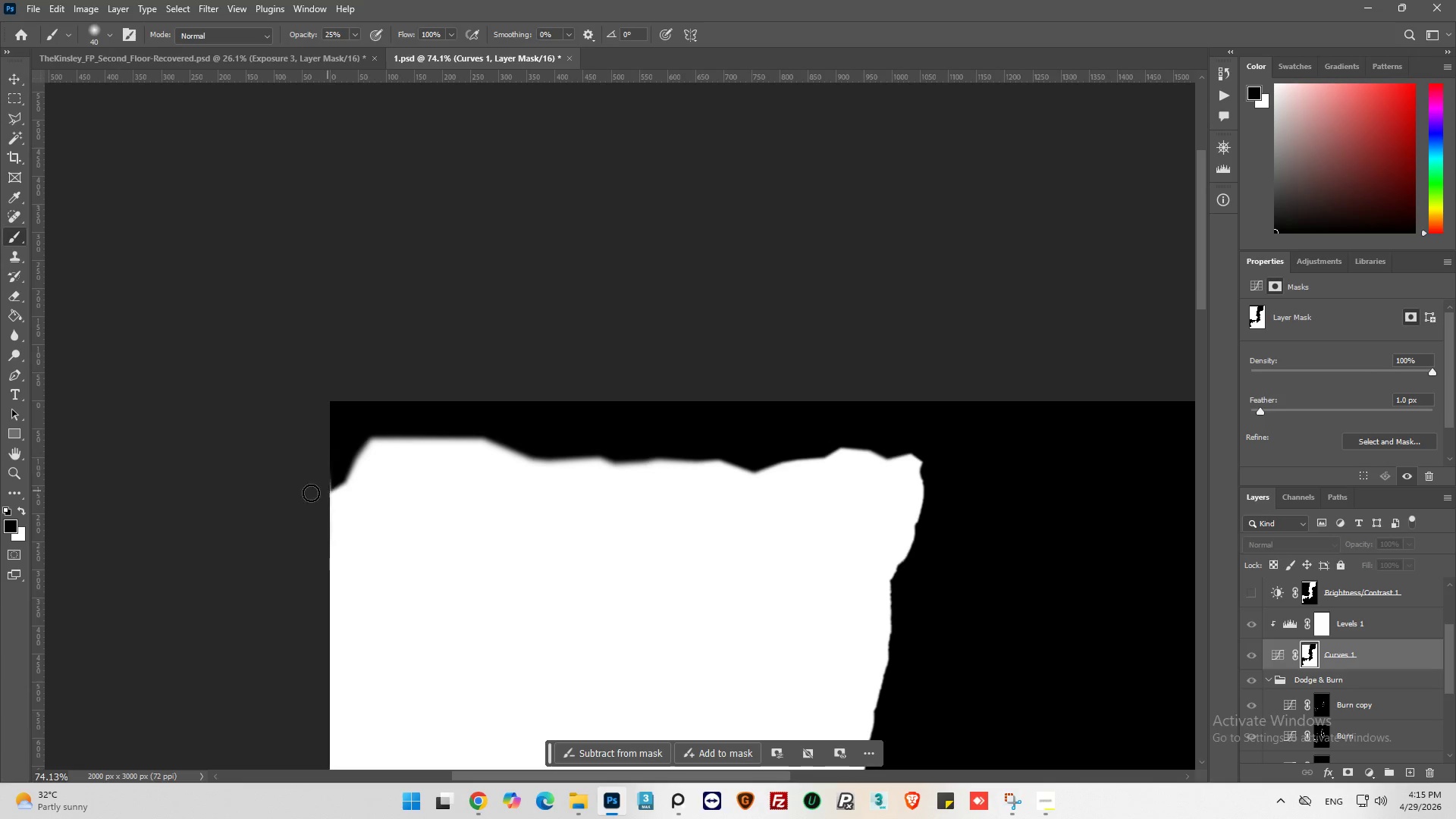 
left_click_drag(start_coordinate=[311, 494], to_coordinate=[864, 450])
 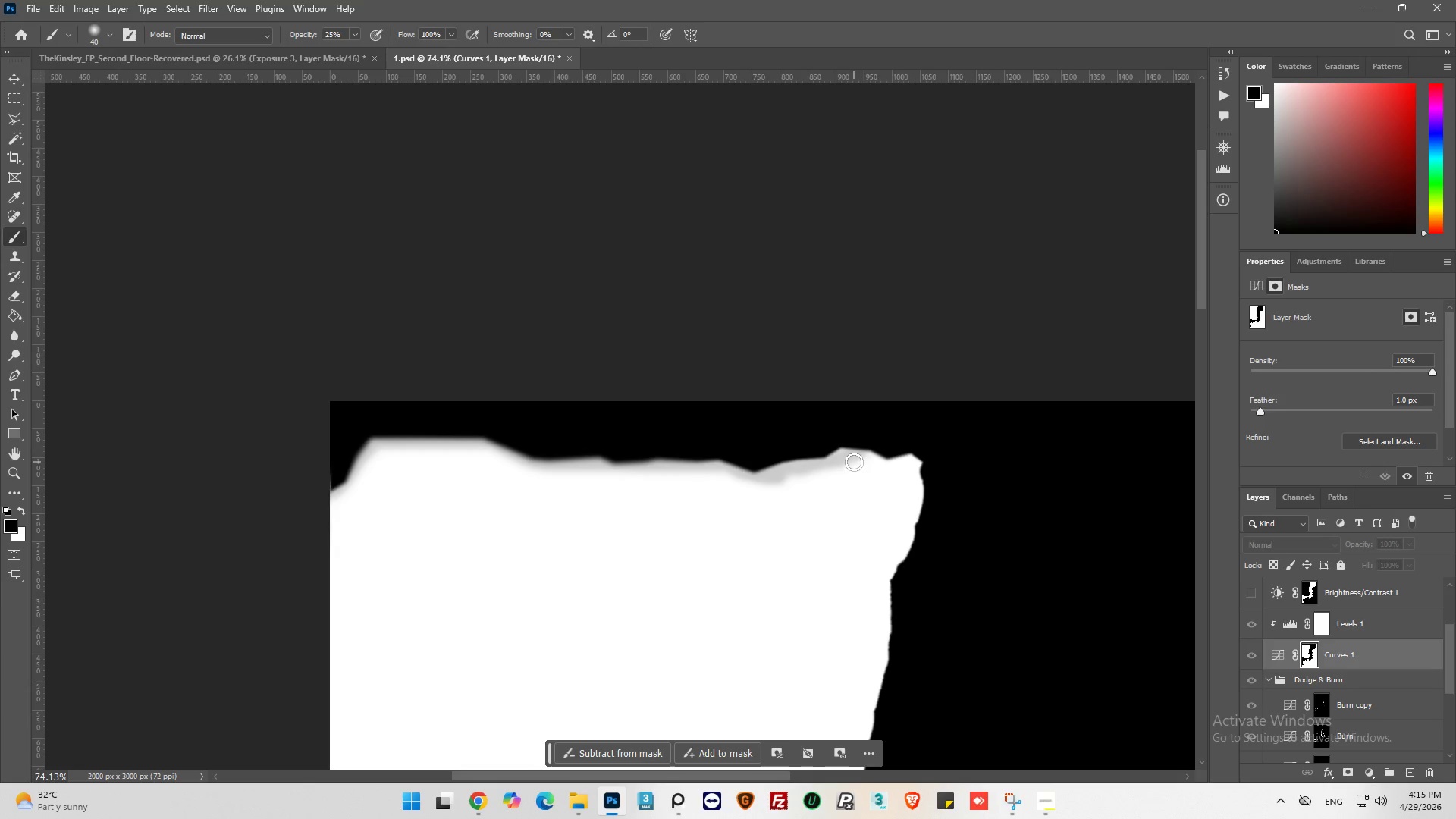 
key(Control+Z)
 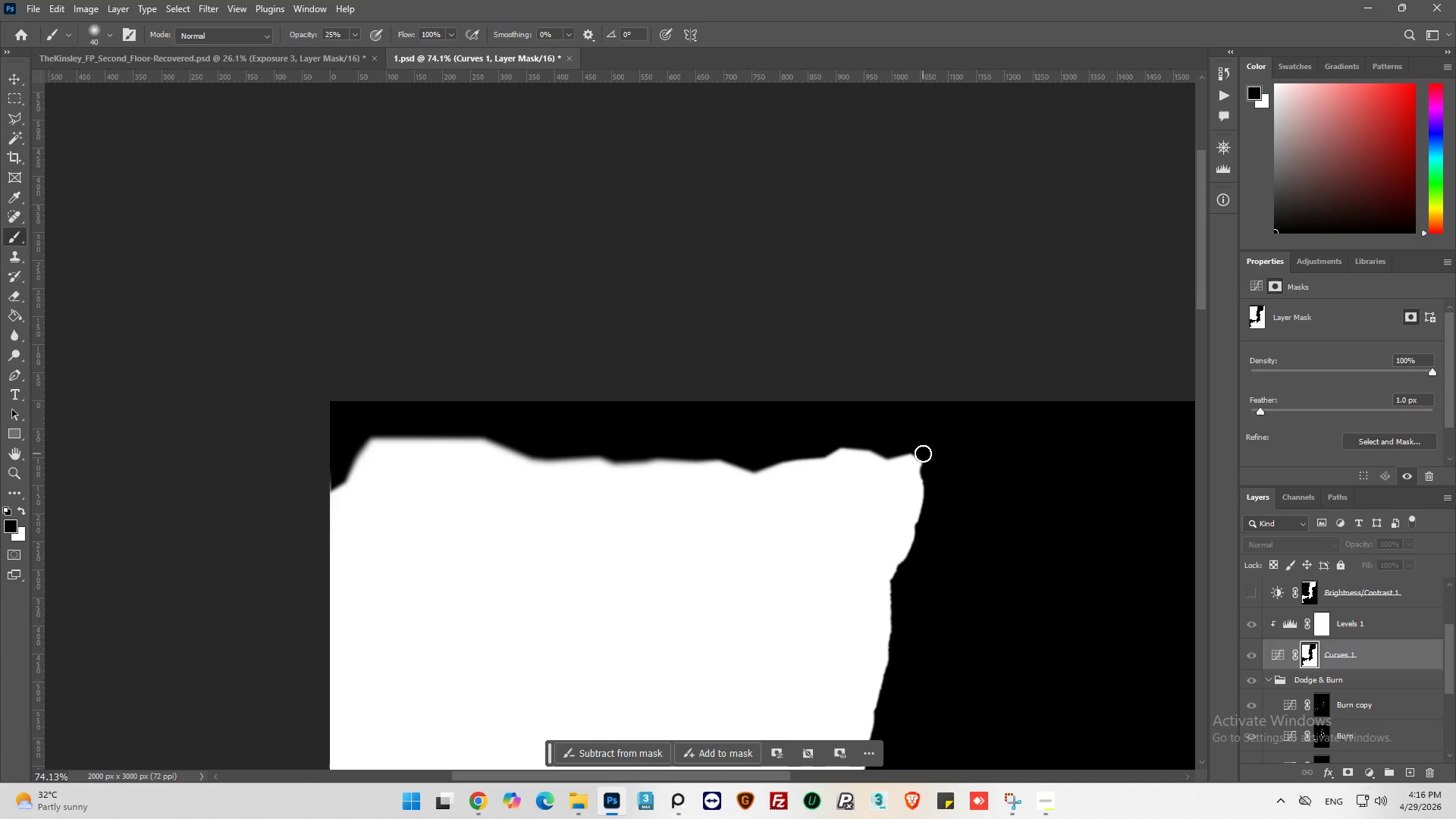 
left_click_drag(start_coordinate=[923, 453], to_coordinate=[491, 433])
 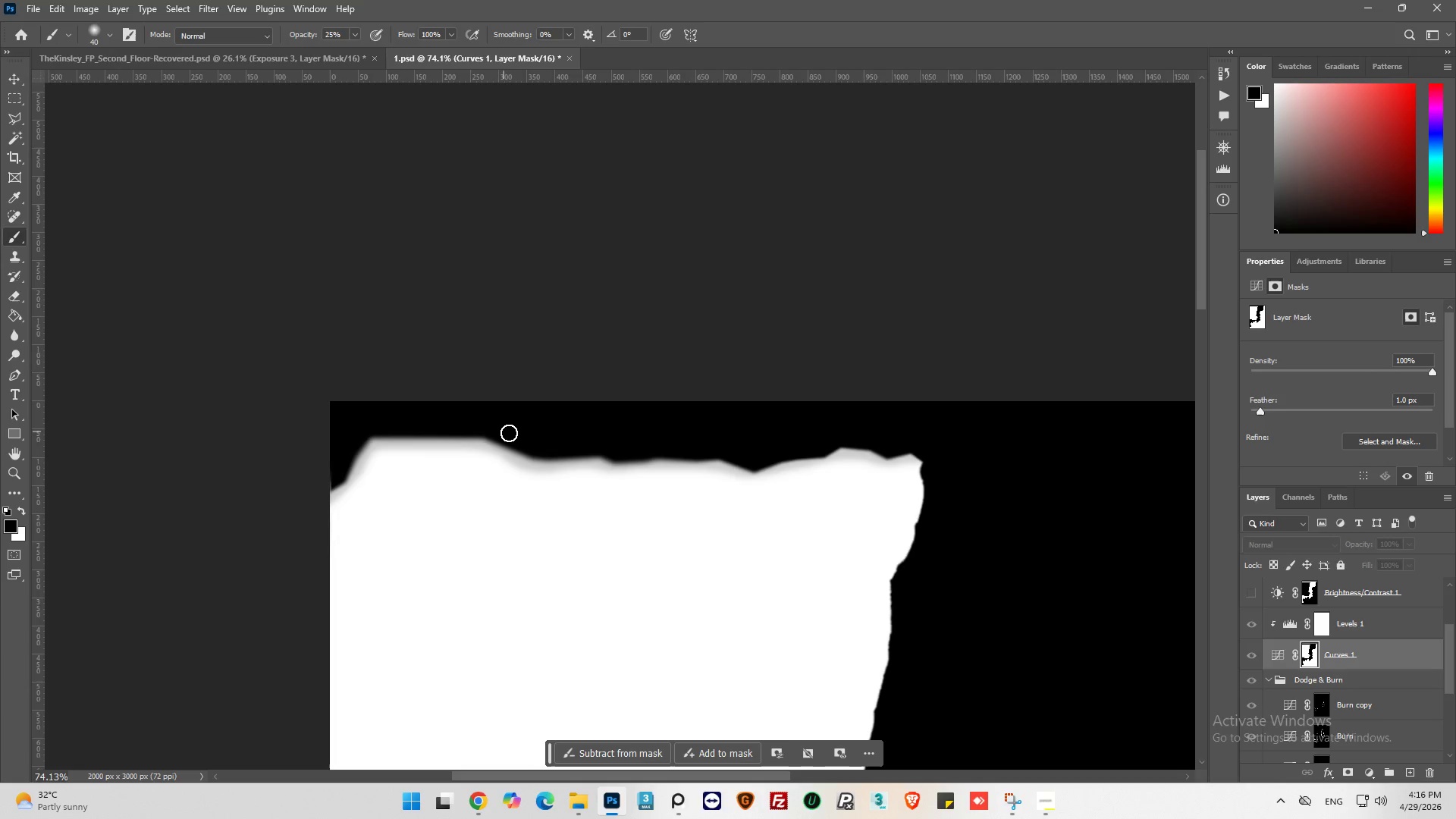 
left_click_drag(start_coordinate=[509, 434], to_coordinate=[322, 438])
 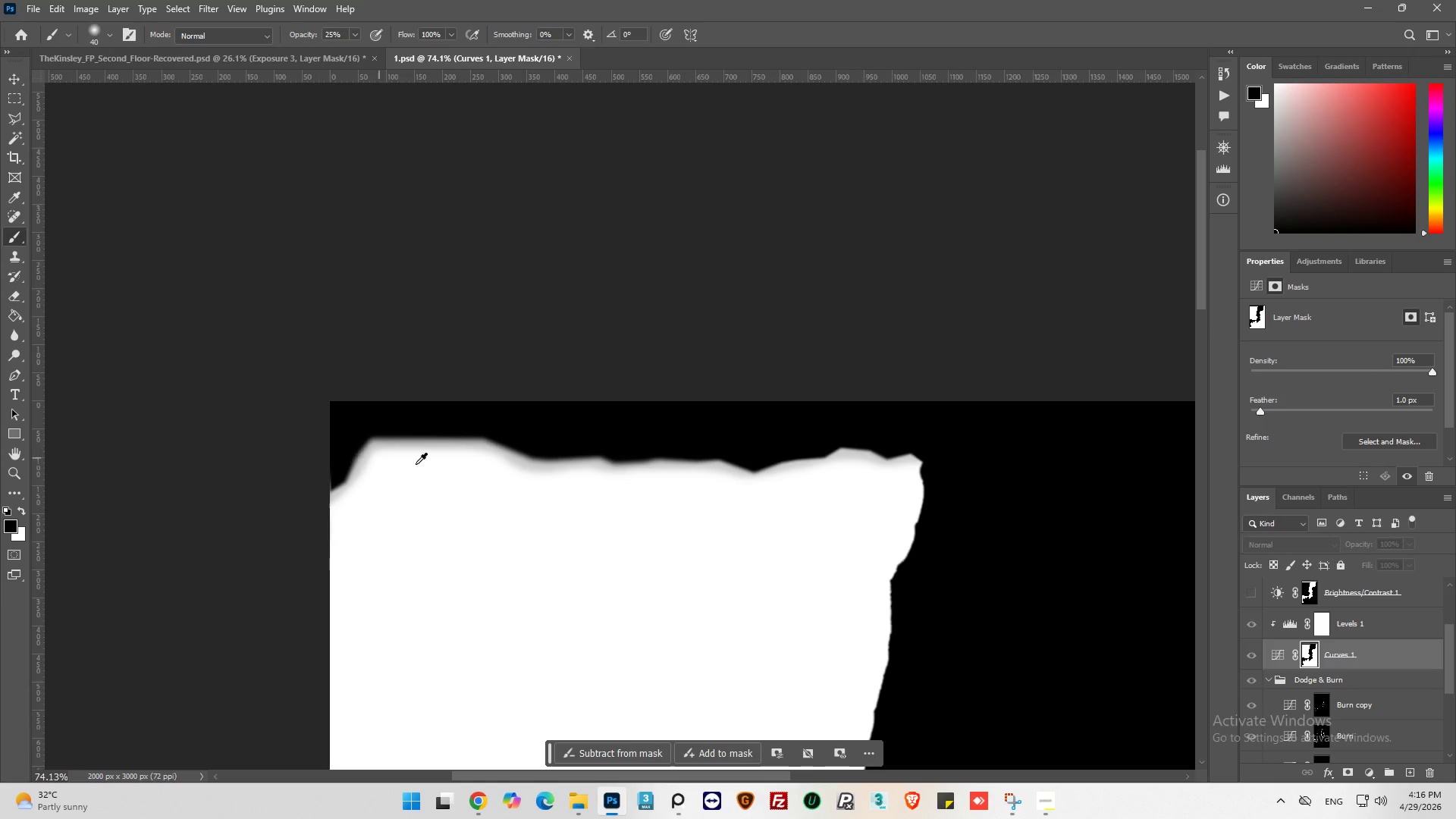 
hold_key(key=AltLeft, duration=0.88)
scroll: coordinate [117, 467], scroll_direction: up, amount: 9.0
 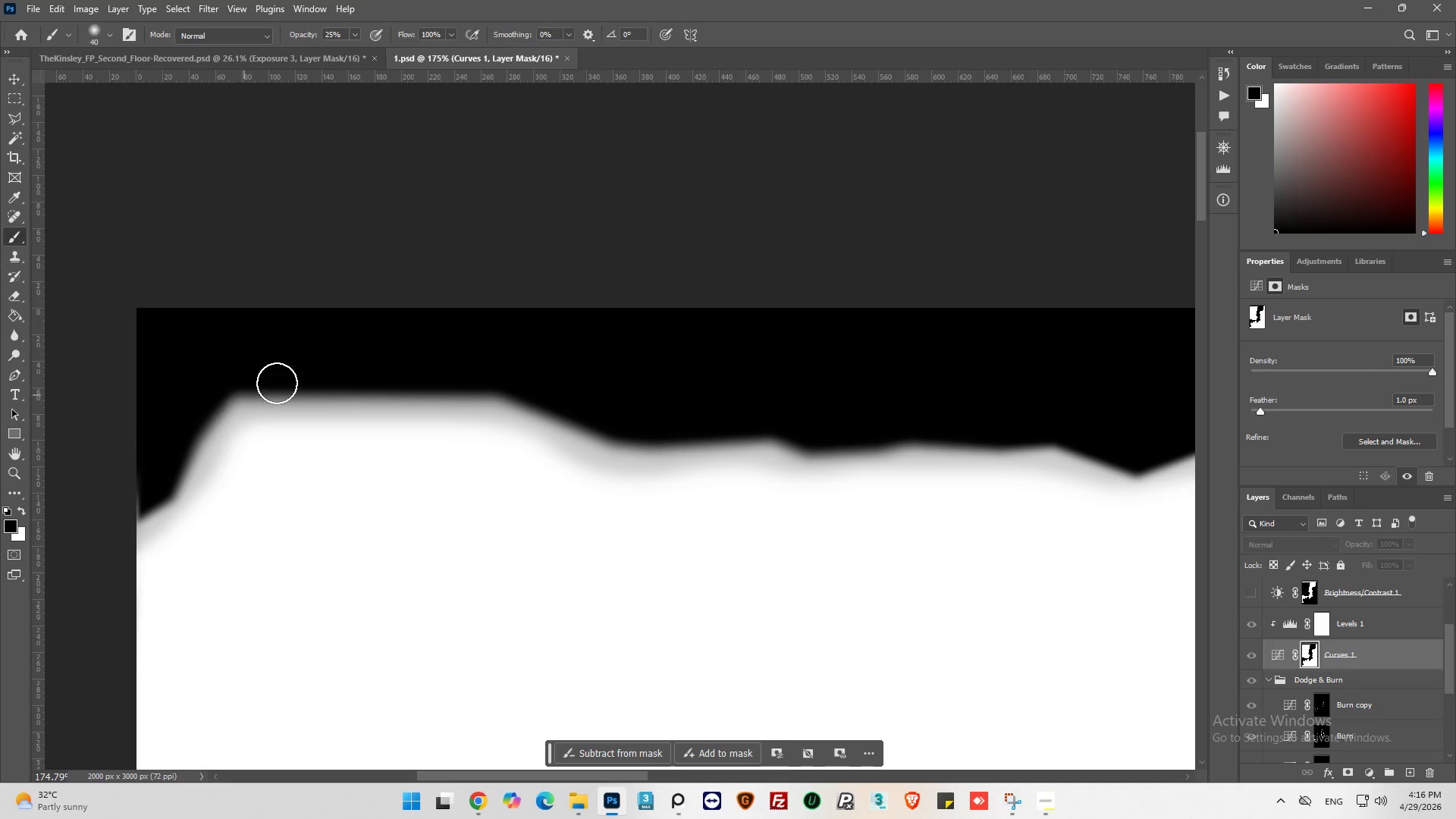 
left_click_drag(start_coordinate=[287, 375], to_coordinate=[152, 418])
 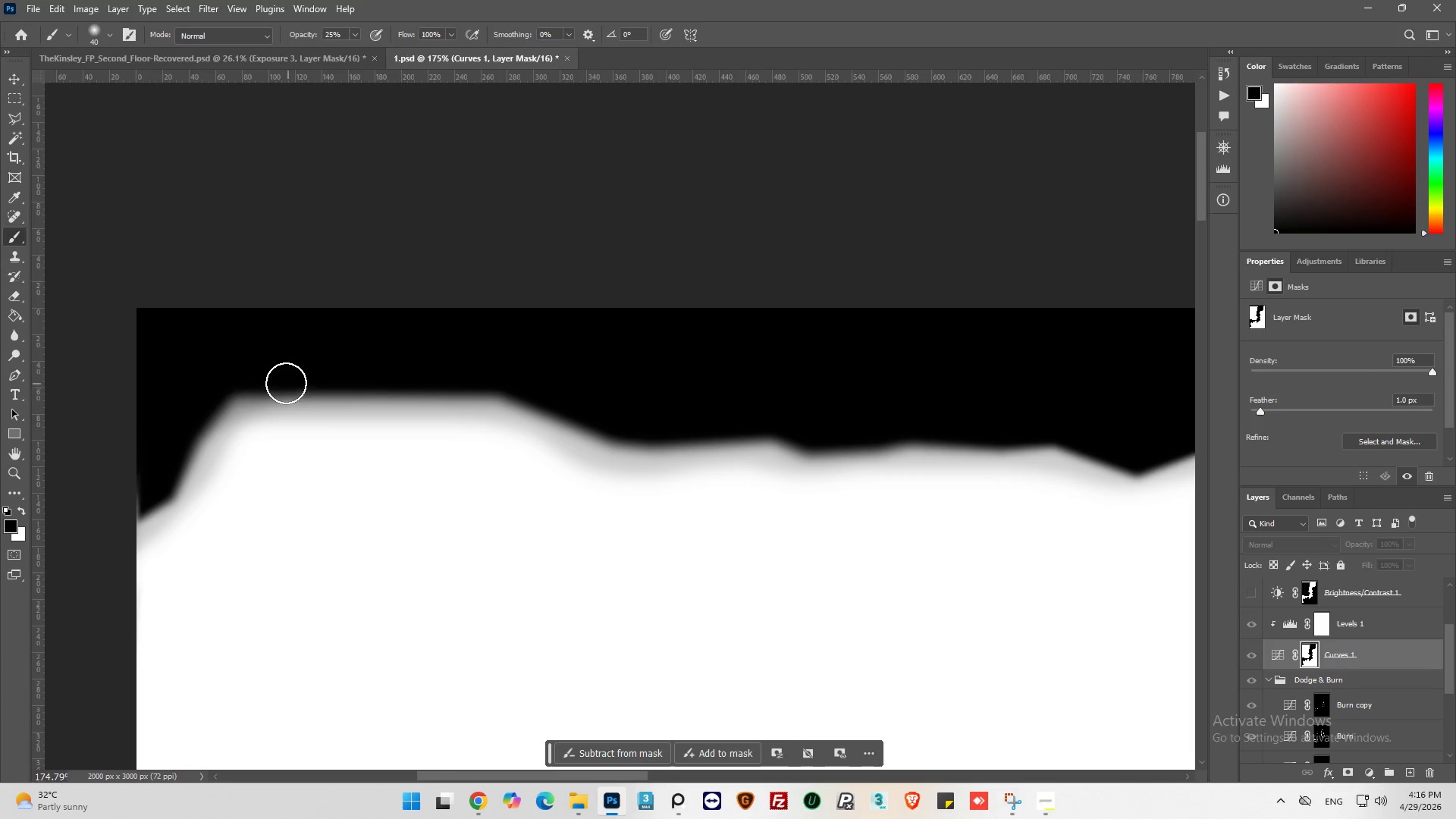 
left_click_drag(start_coordinate=[243, 379], to_coordinate=[193, 410])
 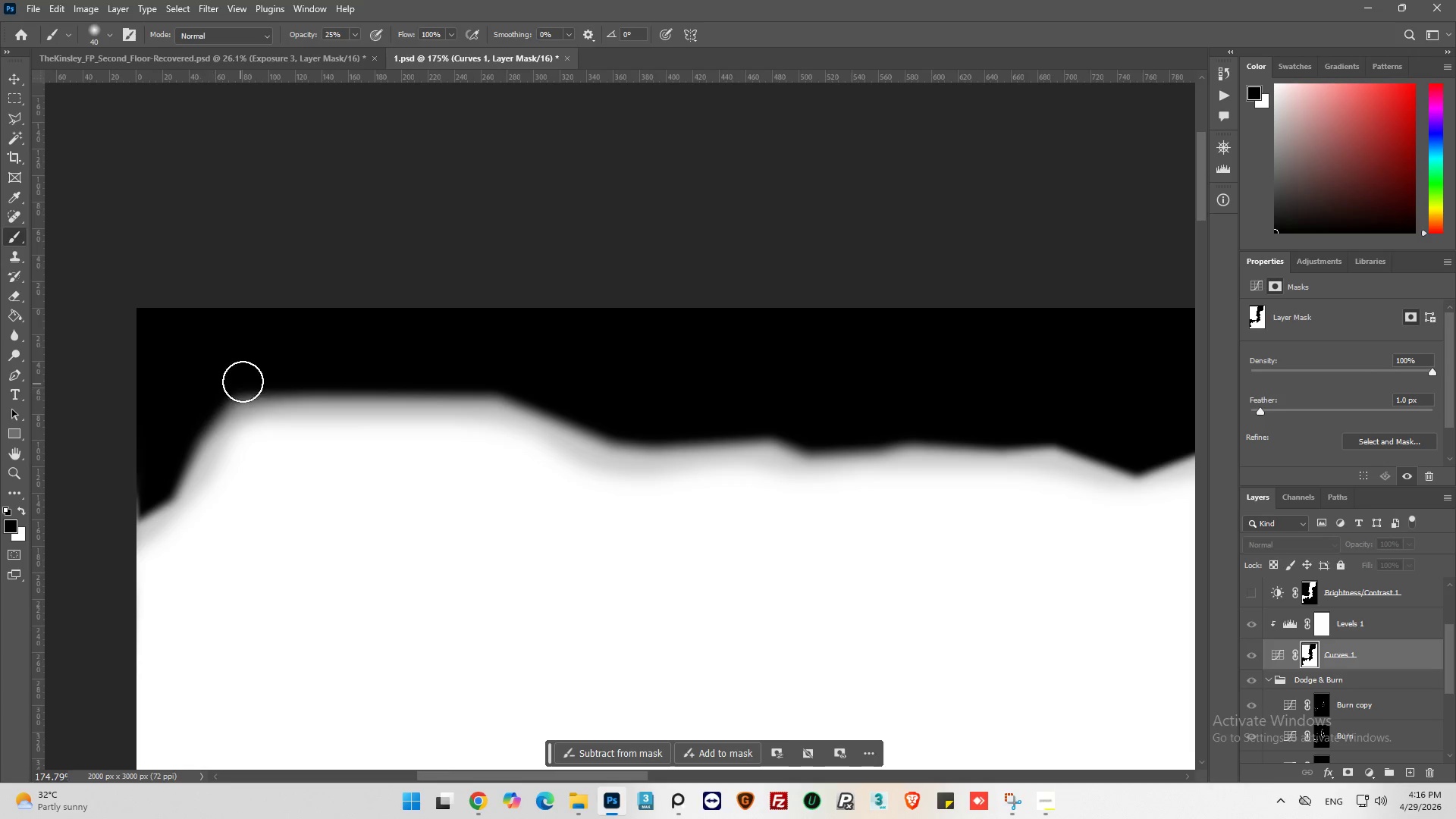 
left_click_drag(start_coordinate=[243, 381], to_coordinate=[154, 470])
 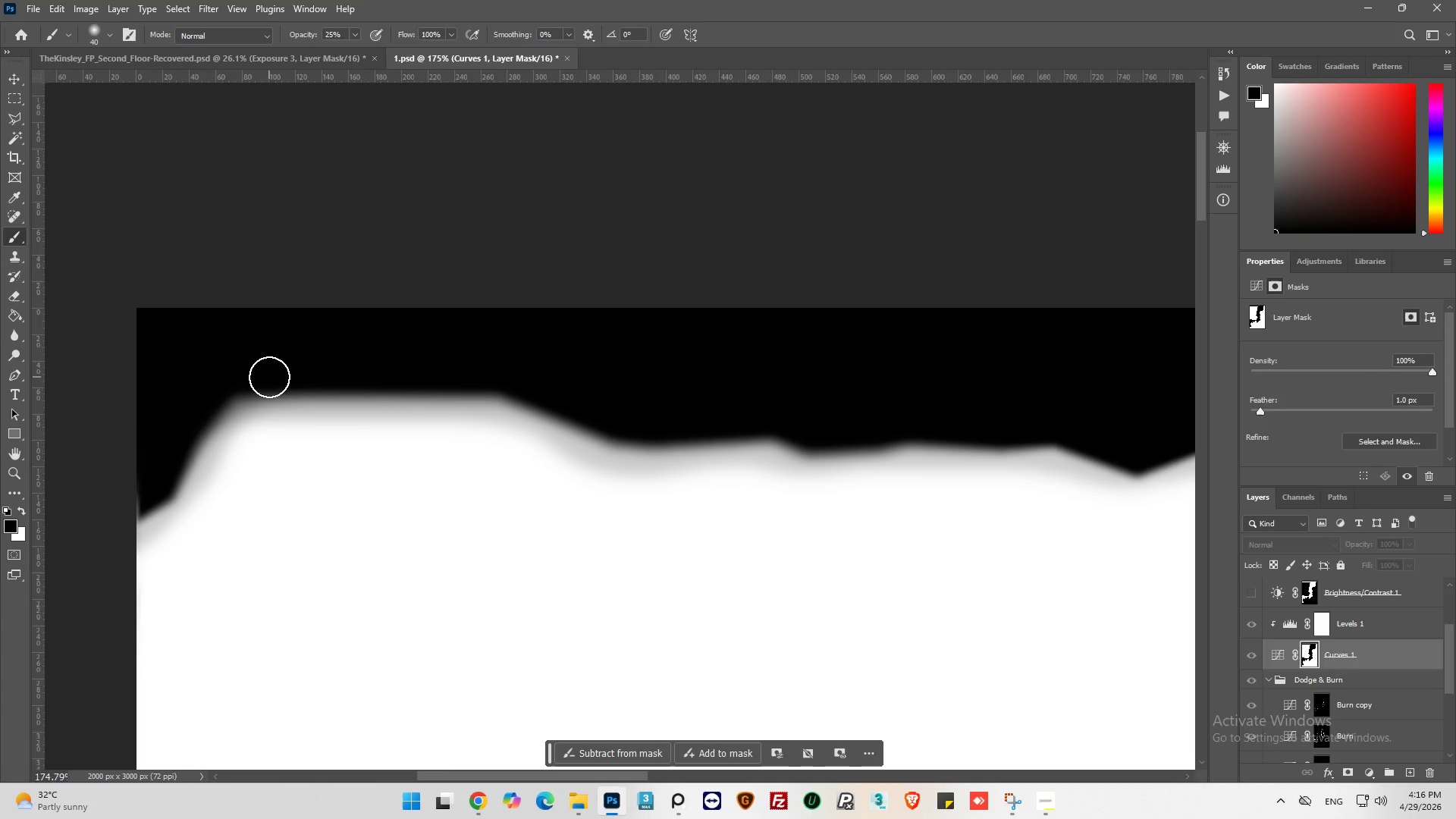 
left_click_drag(start_coordinate=[269, 377], to_coordinate=[158, 468])
 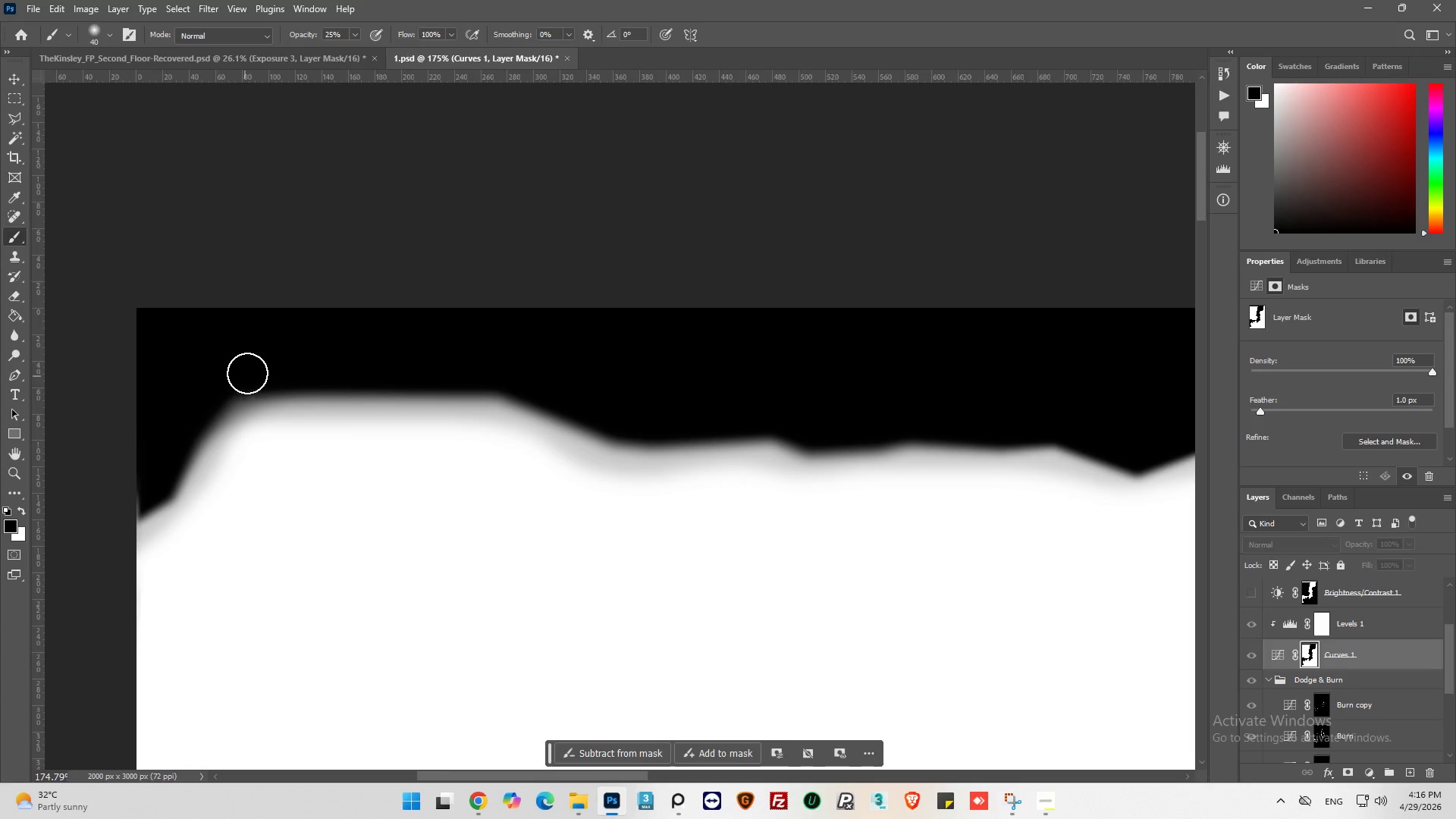 
left_click_drag(start_coordinate=[247, 373], to_coordinate=[136, 512])
 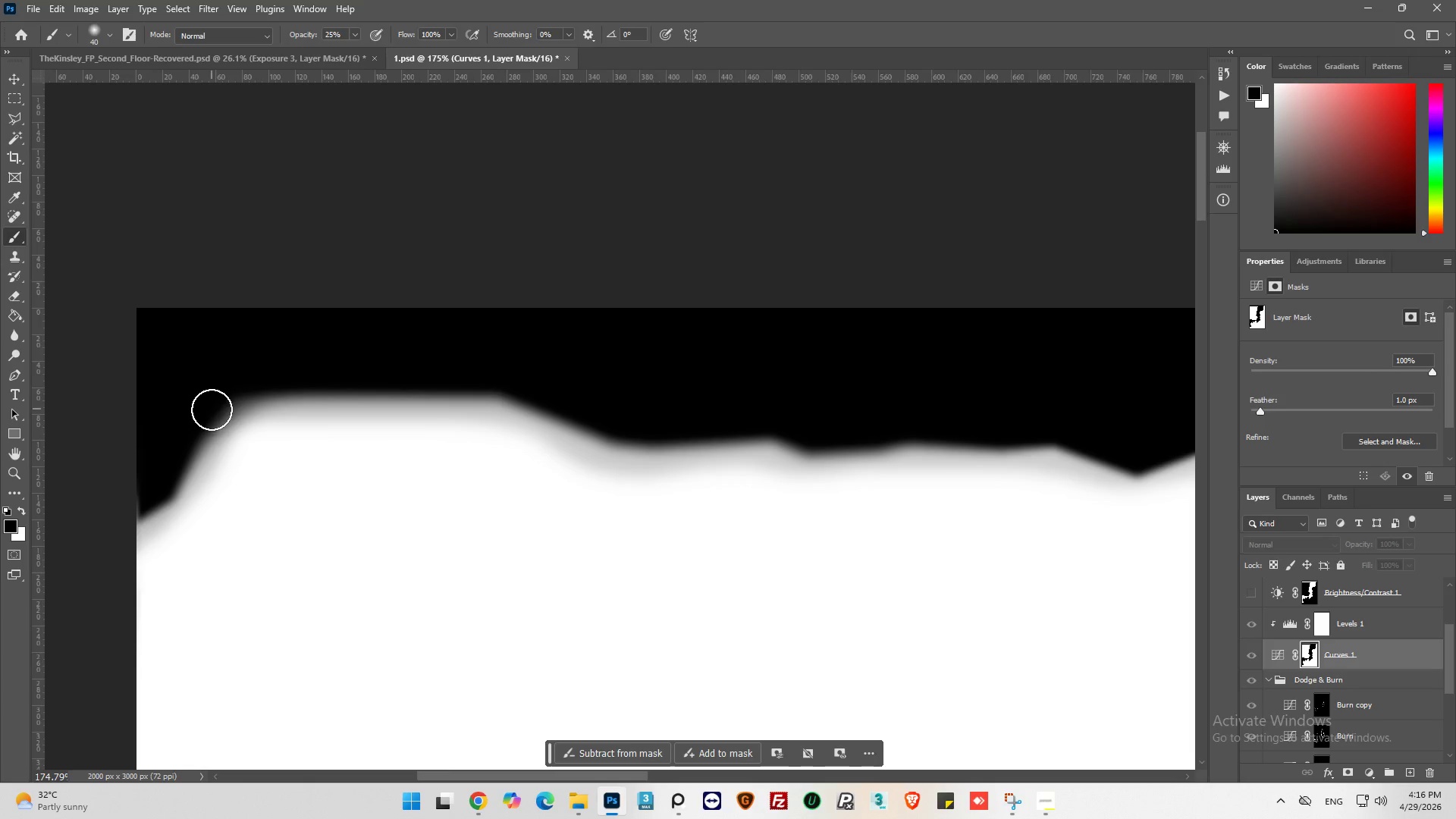 
left_click_drag(start_coordinate=[212, 410], to_coordinate=[126, 532])
 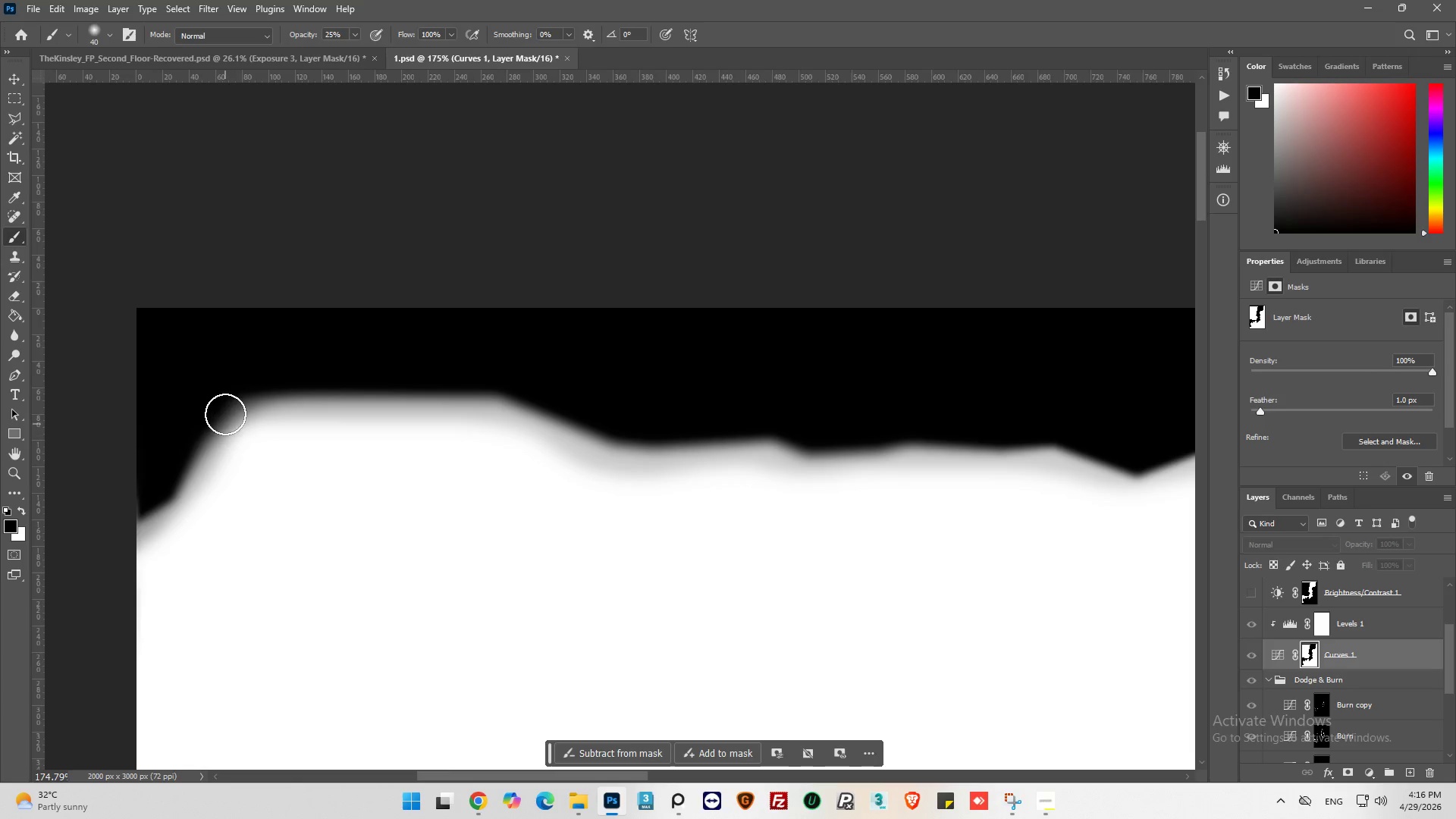 
left_click_drag(start_coordinate=[225, 411], to_coordinate=[102, 547])
 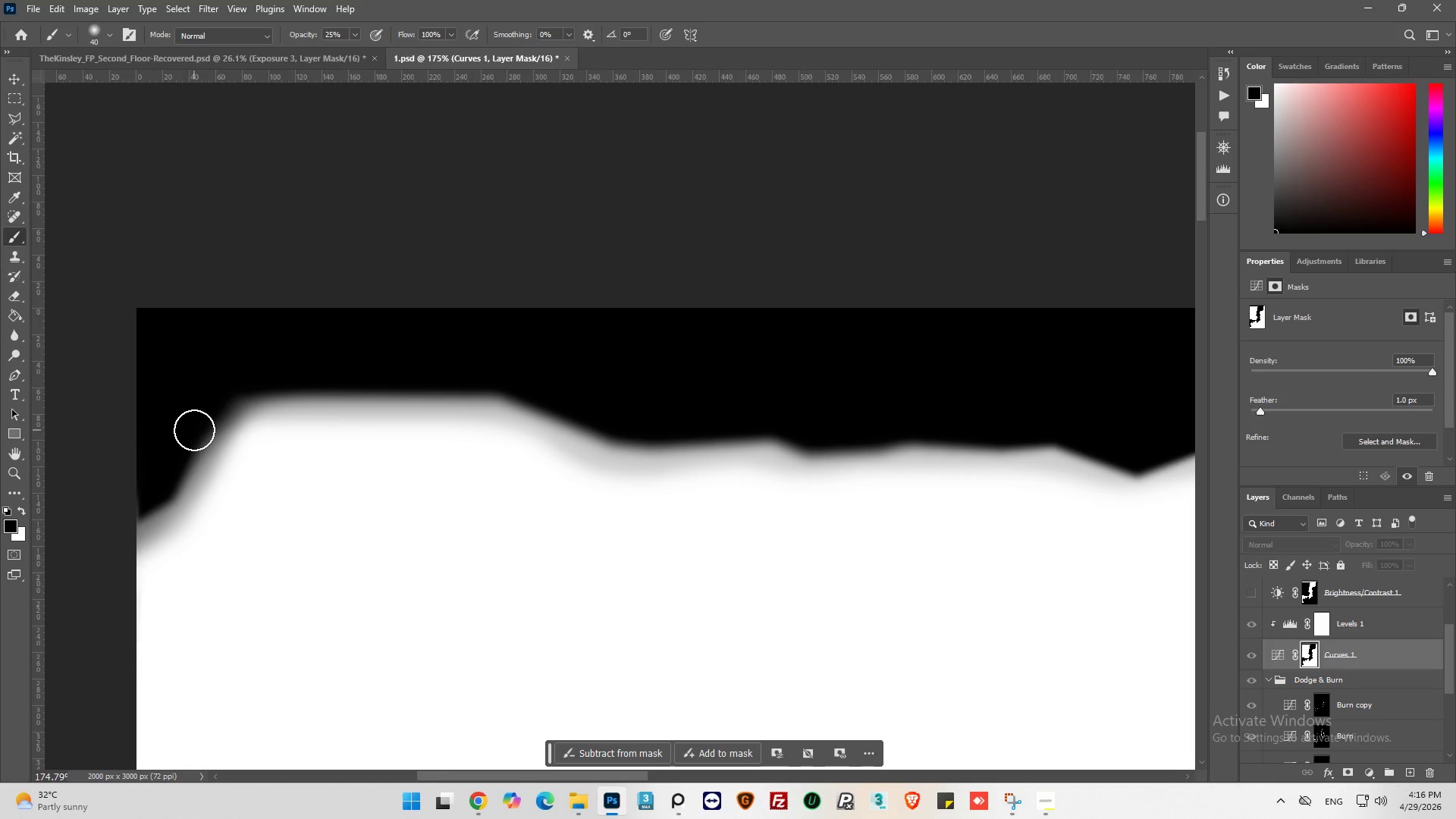 
left_click_drag(start_coordinate=[194, 430], to_coordinate=[110, 516])
 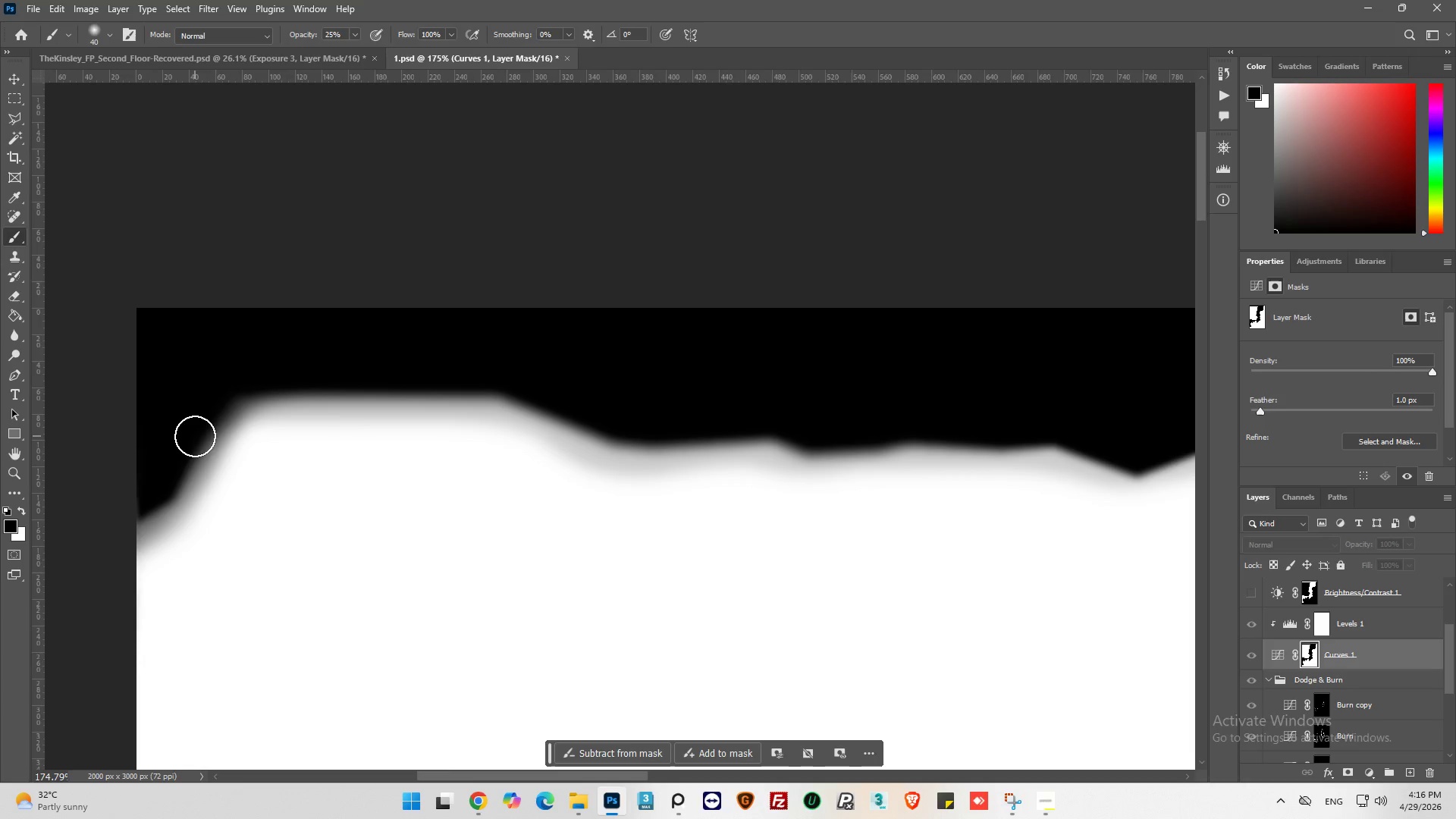 
left_click_drag(start_coordinate=[195, 436], to_coordinate=[114, 513])
 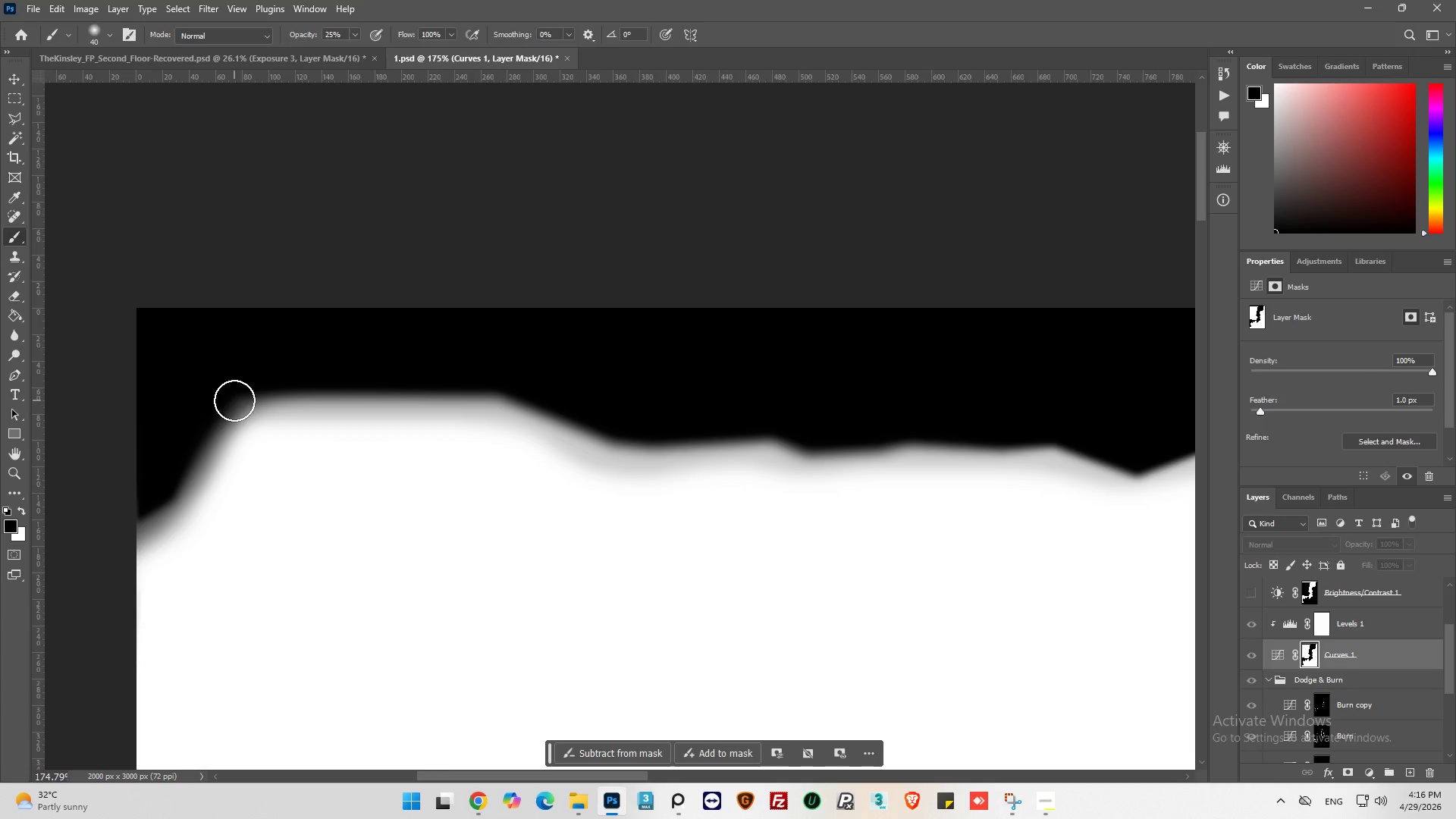 
left_click_drag(start_coordinate=[234, 400], to_coordinate=[493, 389])
 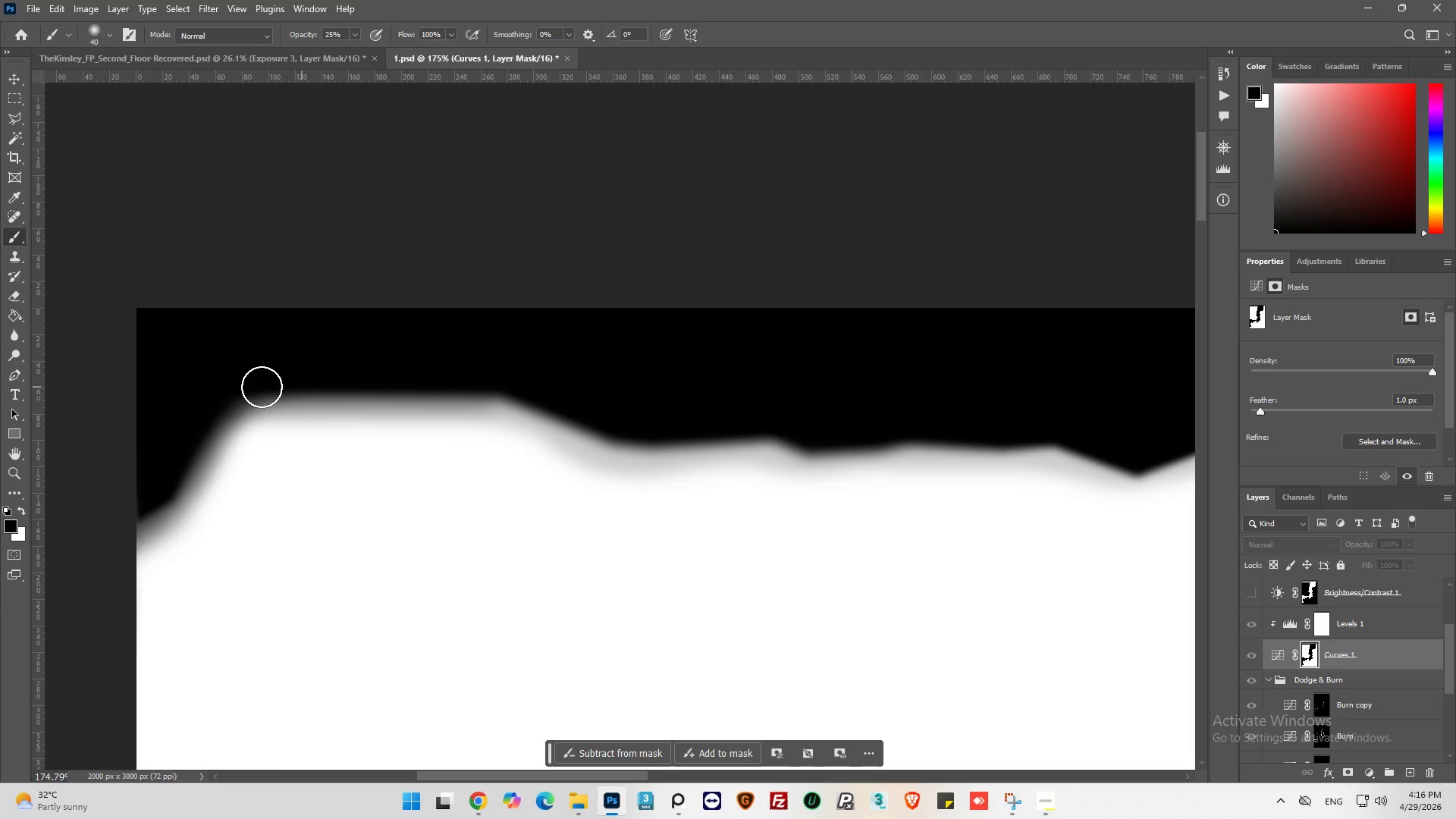 
left_click_drag(start_coordinate=[247, 392], to_coordinate=[566, 393])
 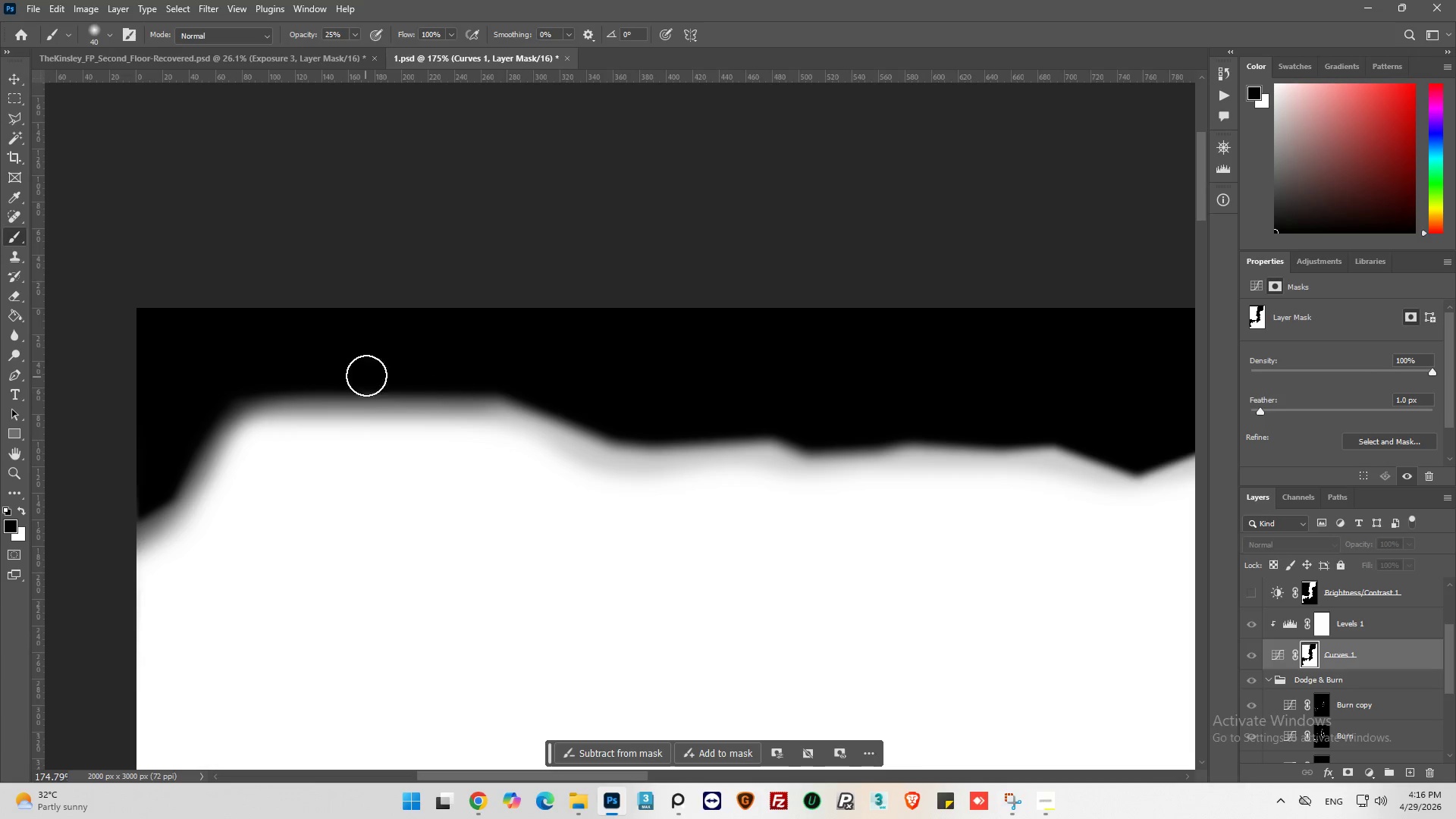 
left_click_drag(start_coordinate=[371, 375], to_coordinate=[550, 400])
 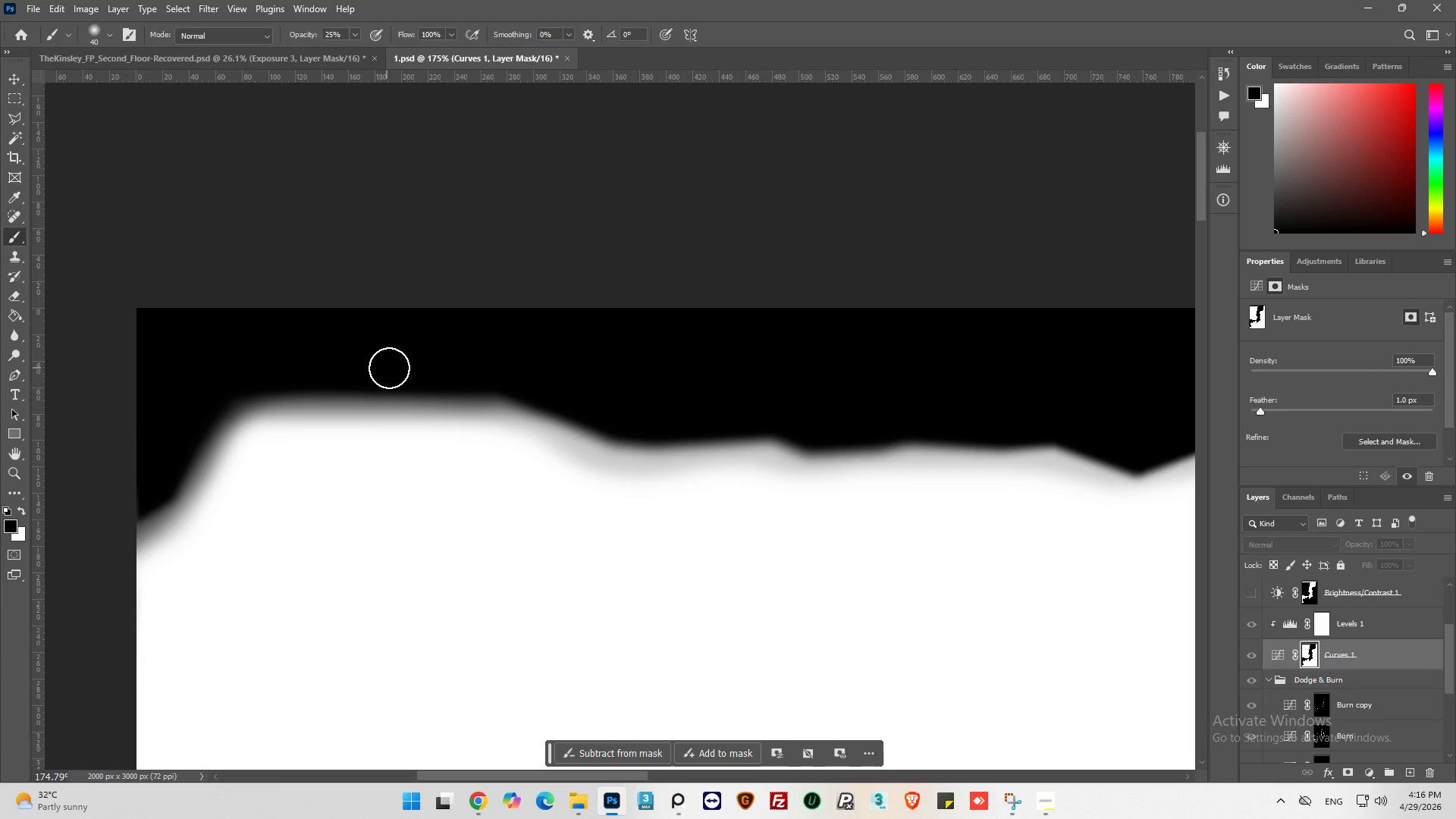 
left_click_drag(start_coordinate=[396, 370], to_coordinate=[615, 424])
 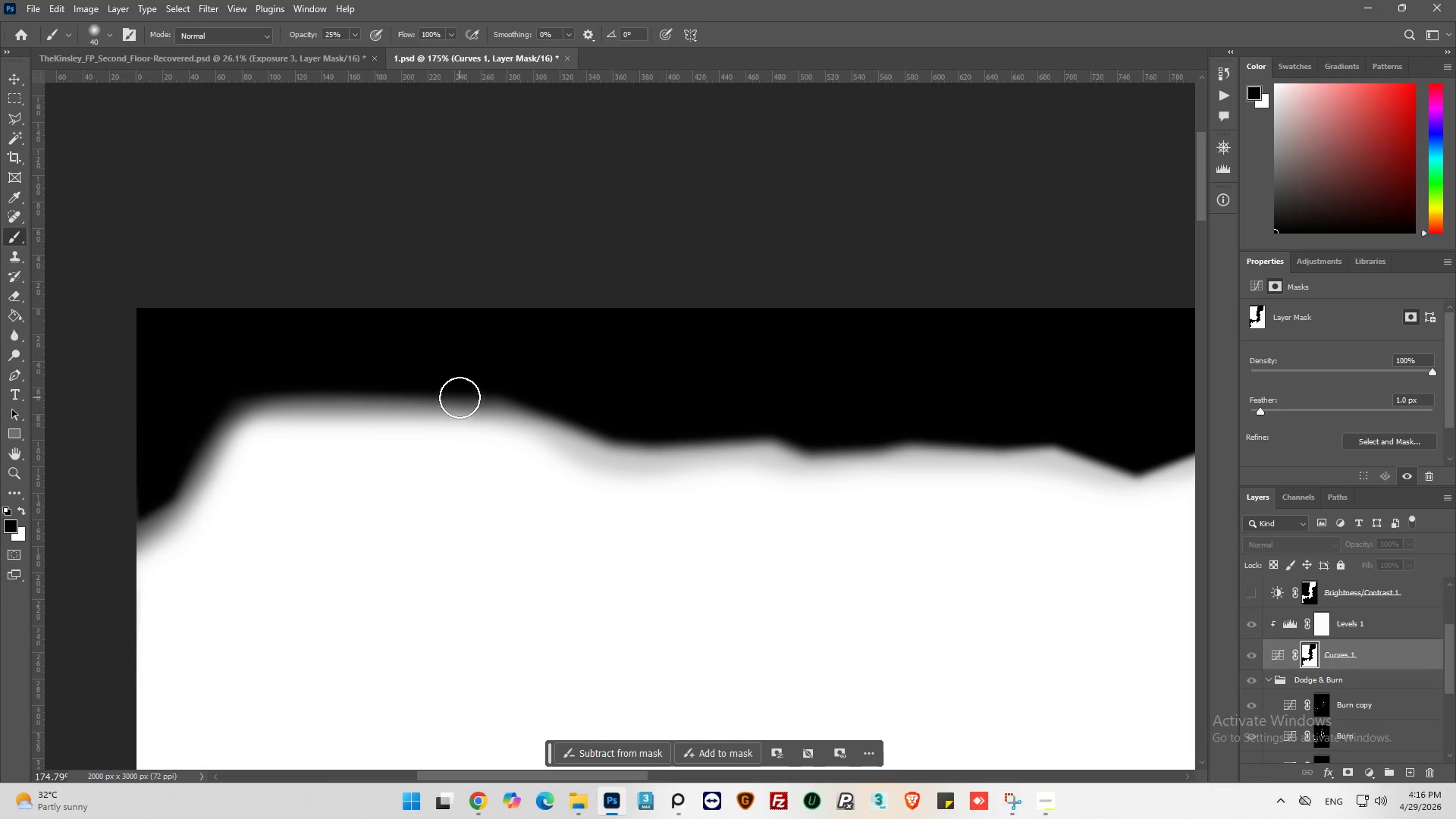 
left_click_drag(start_coordinate=[466, 398], to_coordinate=[629, 441])
 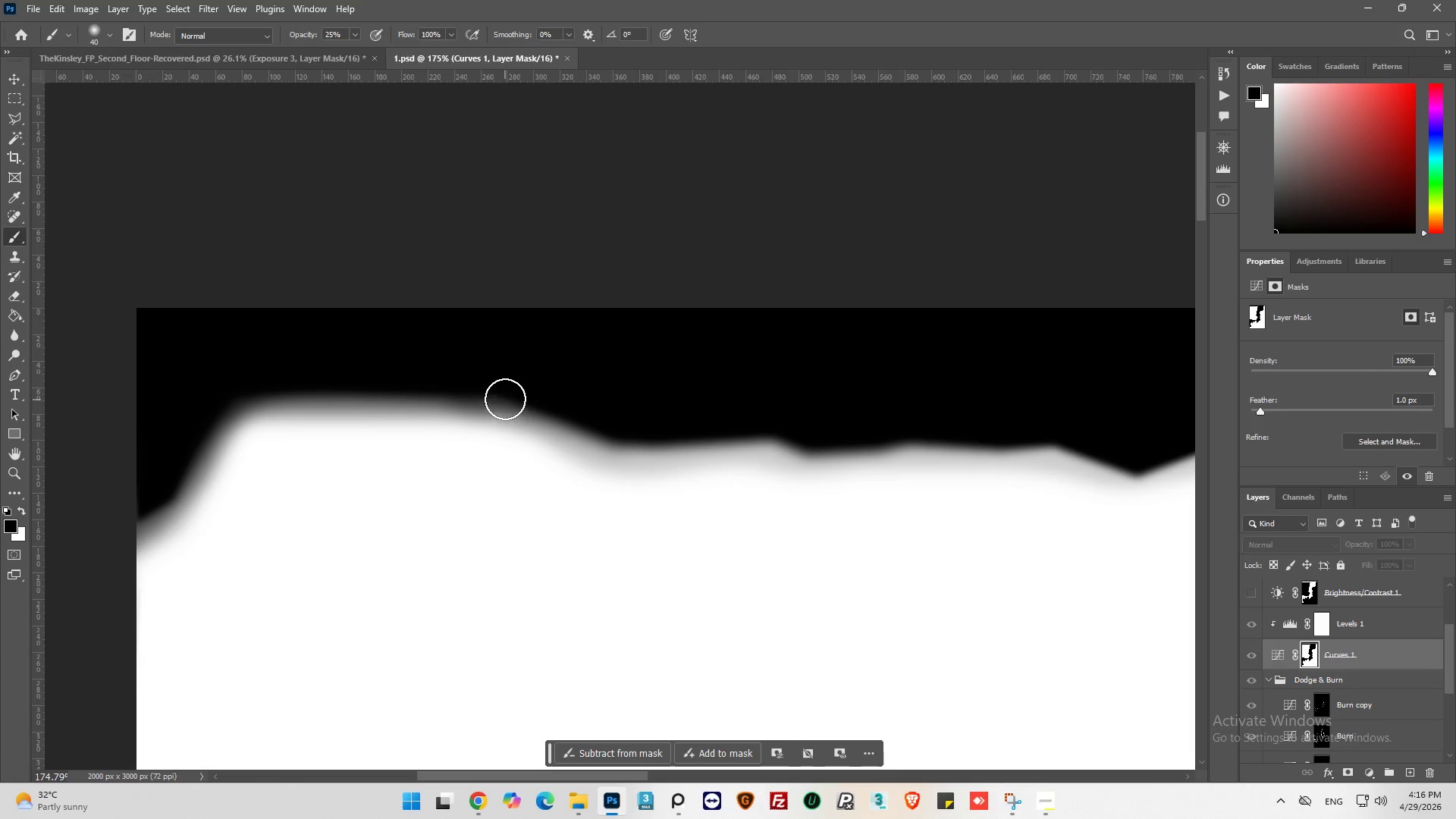 
left_click_drag(start_coordinate=[513, 400], to_coordinate=[662, 453])
 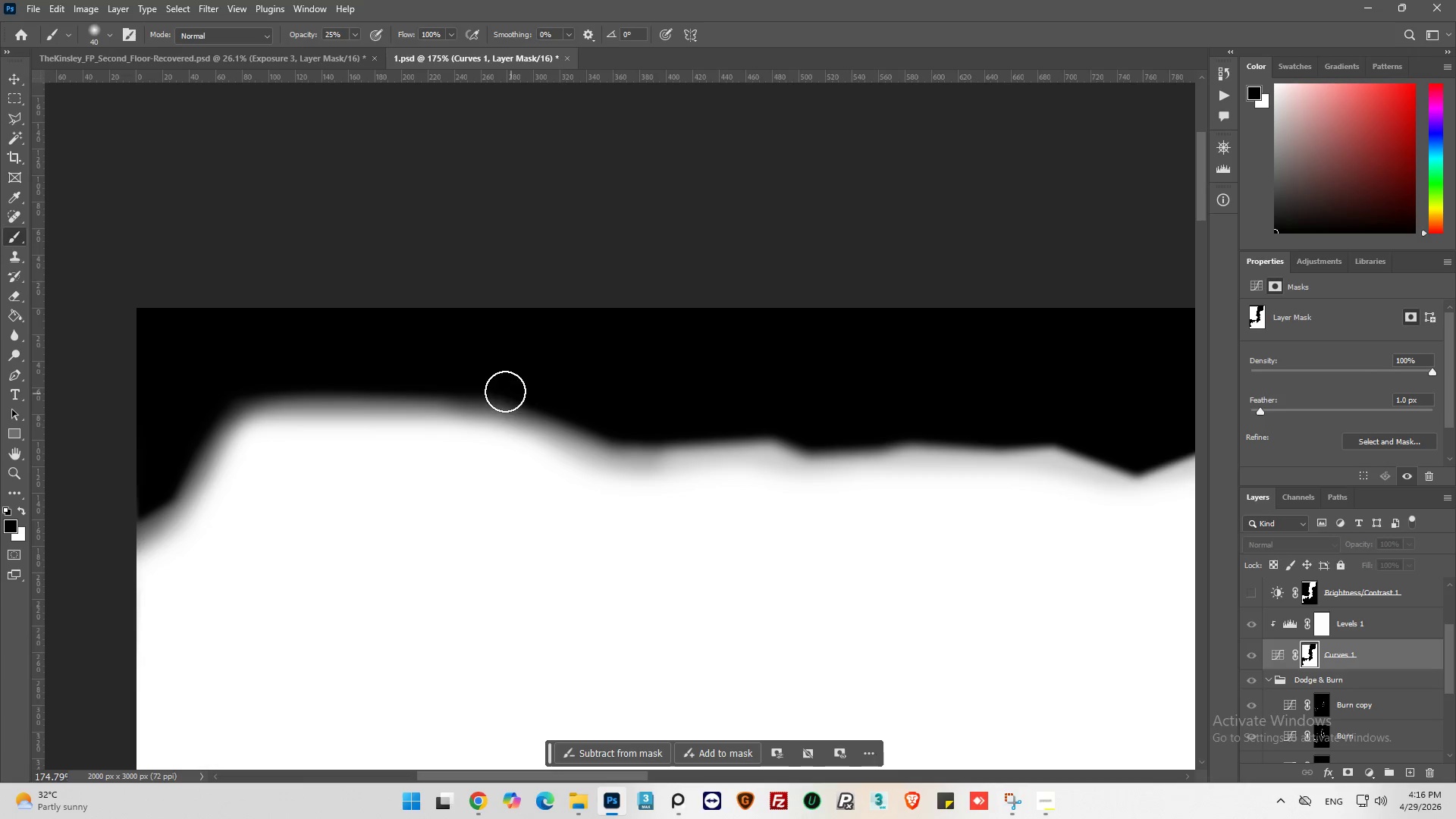 
left_click_drag(start_coordinate=[505, 393], to_coordinate=[795, 428])
 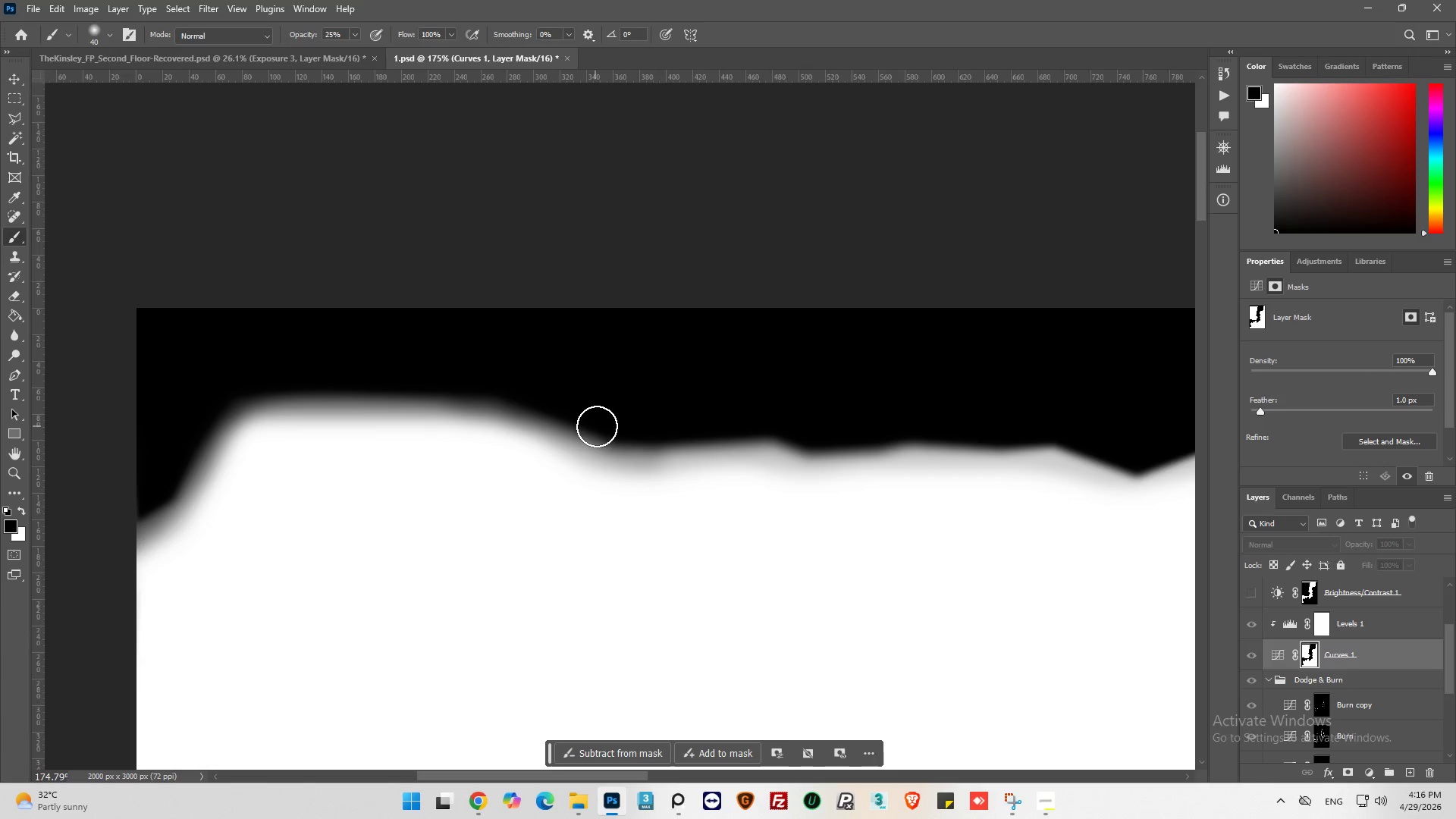 
left_click_drag(start_coordinate=[618, 428], to_coordinate=[783, 430])
 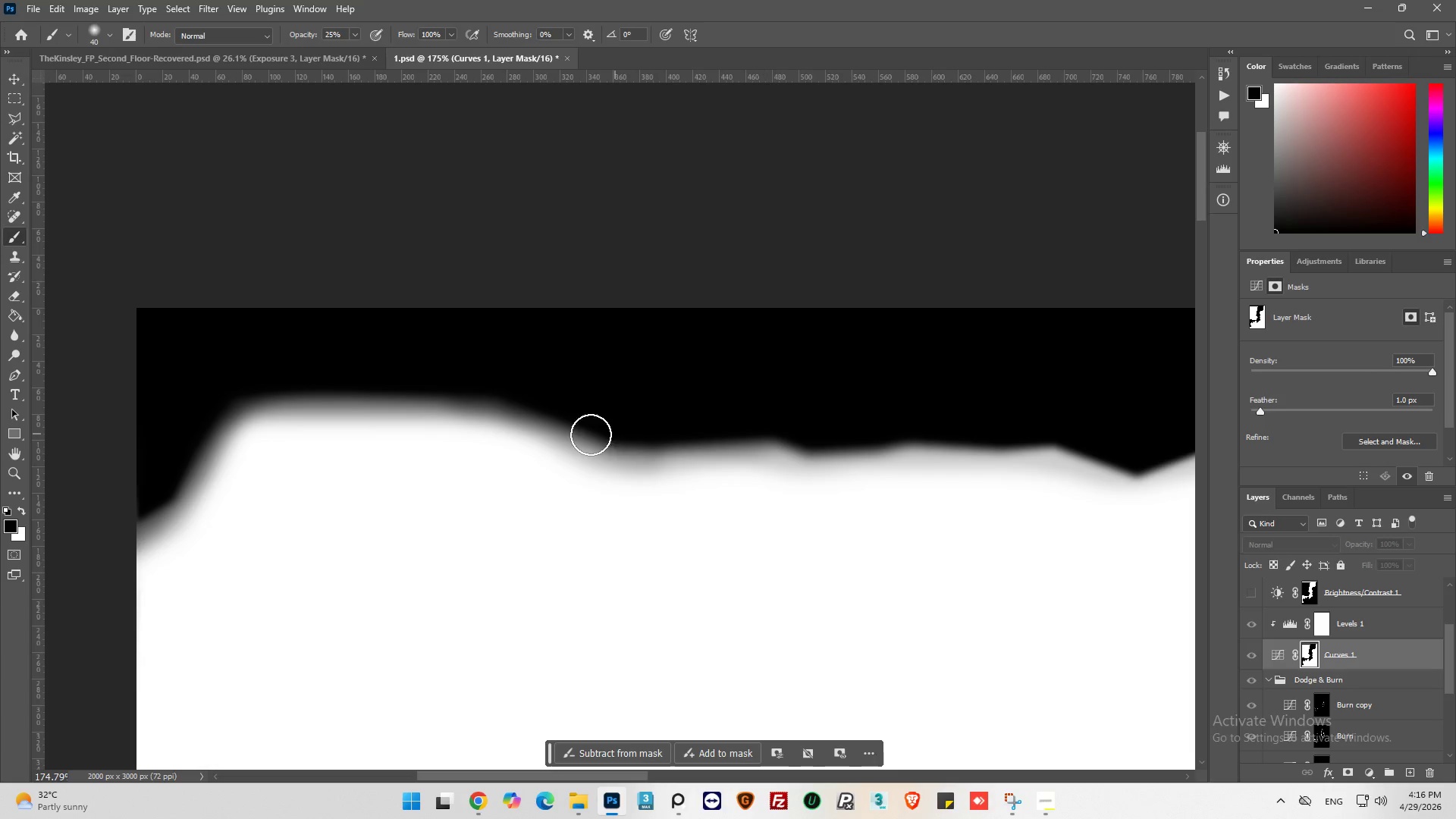 
left_click_drag(start_coordinate=[591, 436], to_coordinate=[817, 431])
 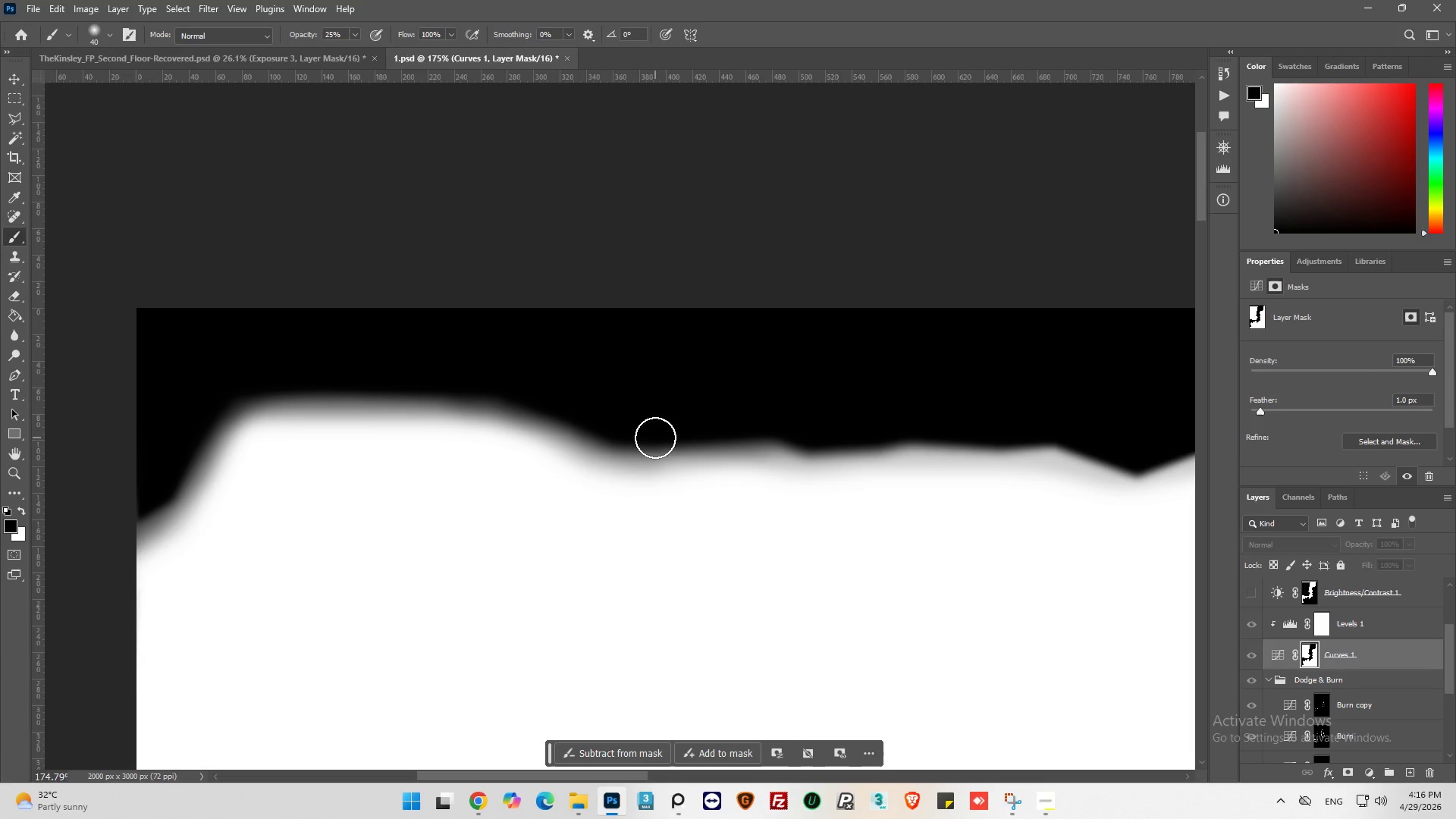 
left_click_drag(start_coordinate=[655, 438], to_coordinate=[827, 435])
 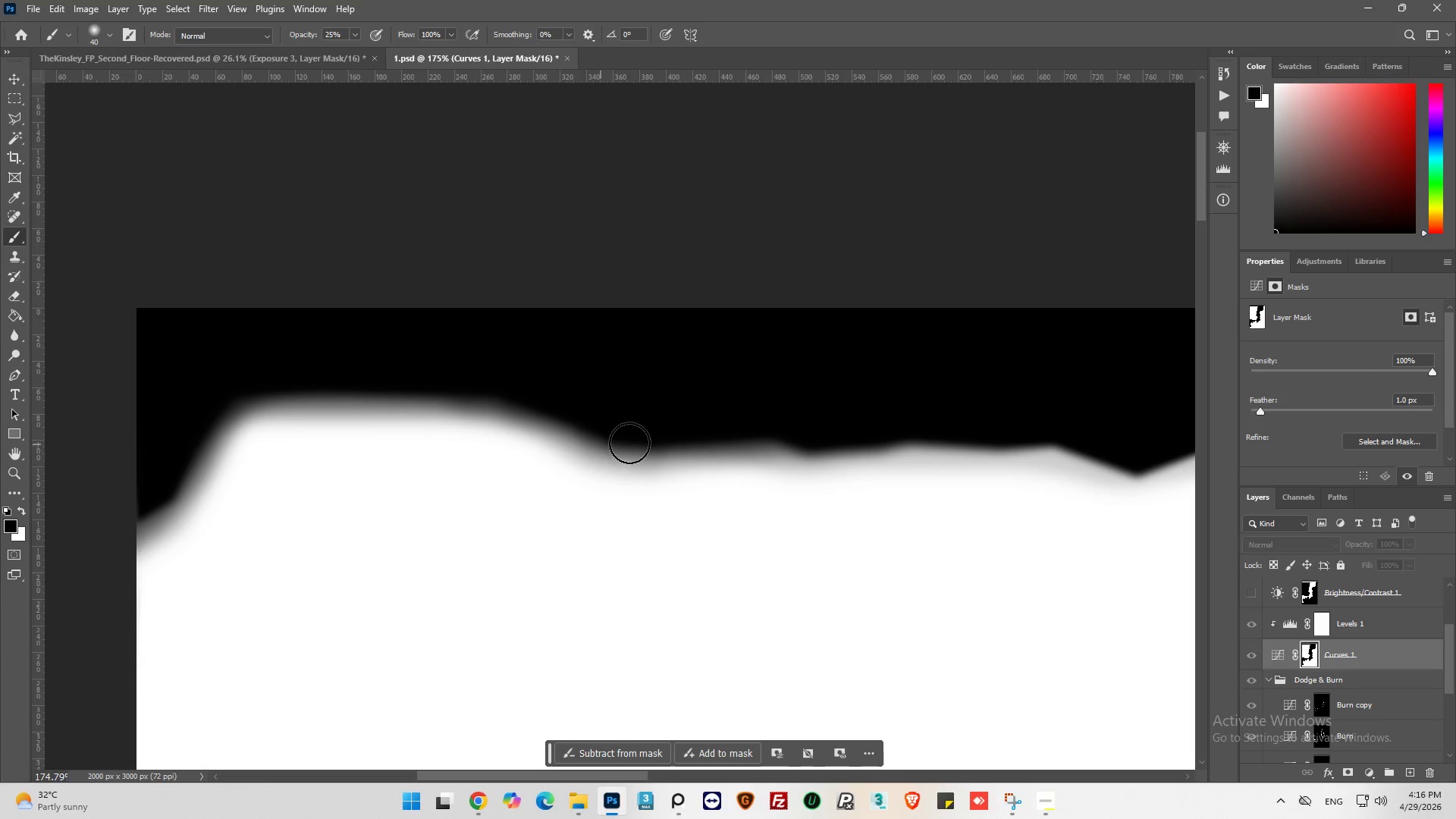 
left_click_drag(start_coordinate=[661, 441], to_coordinate=[849, 435])
 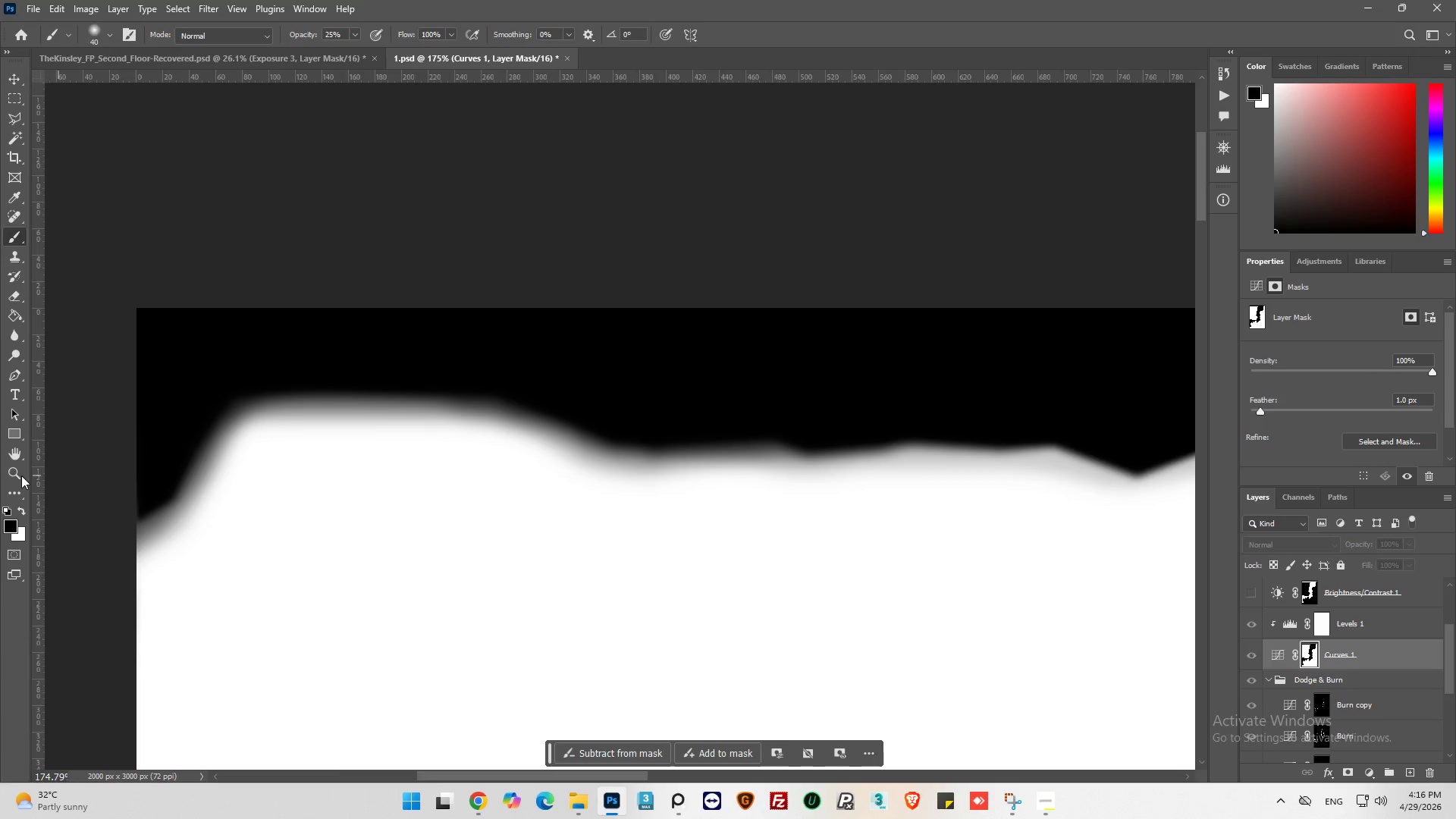 
hold_key(key=AltLeft, duration=0.39)
hold_key(key=AltLeft, duration=0.31)
scroll: coordinate [942, 430], scroll_direction: down, amount: 1.0
 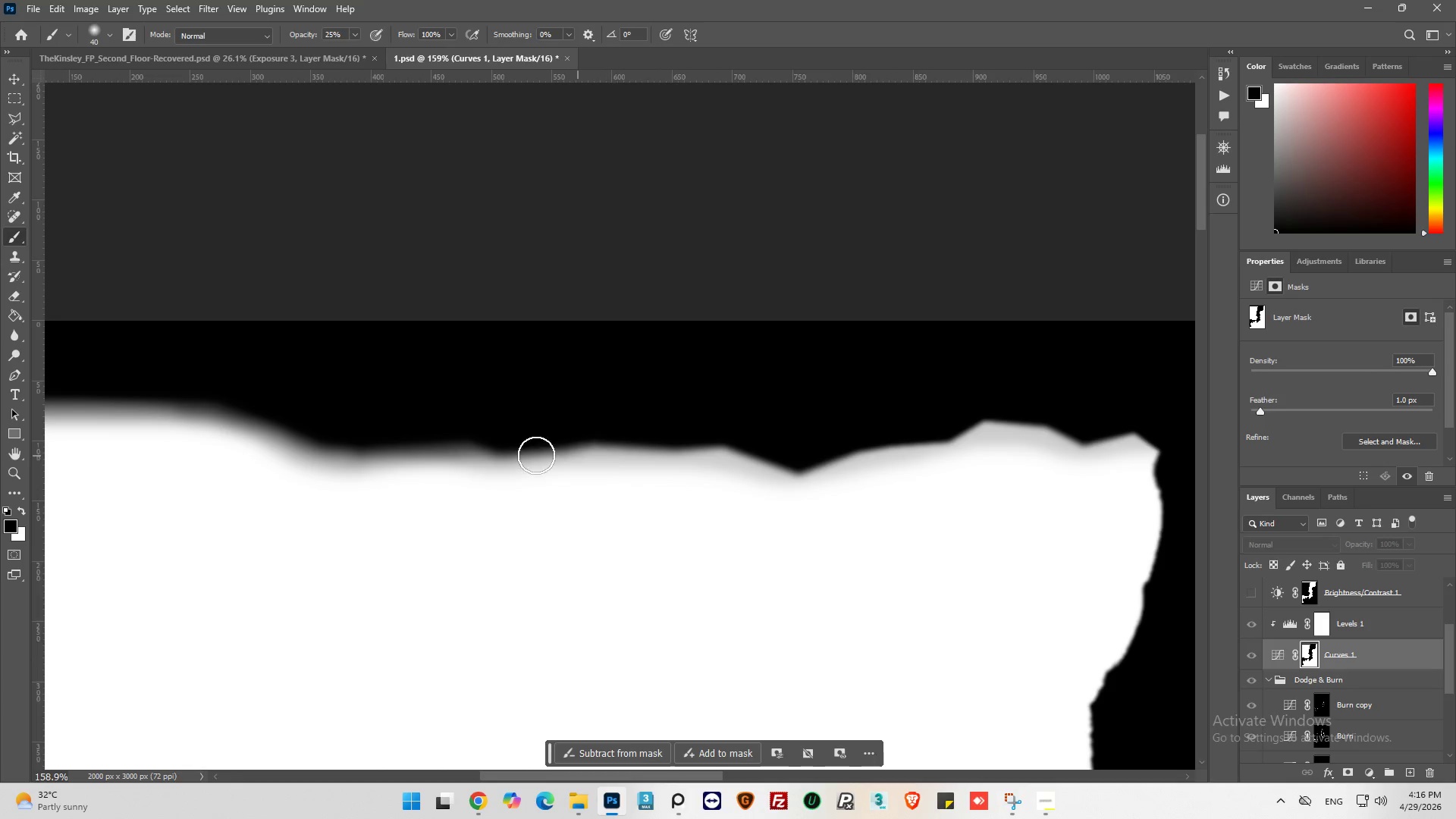 
left_click_drag(start_coordinate=[428, 435], to_coordinate=[588, 453])
 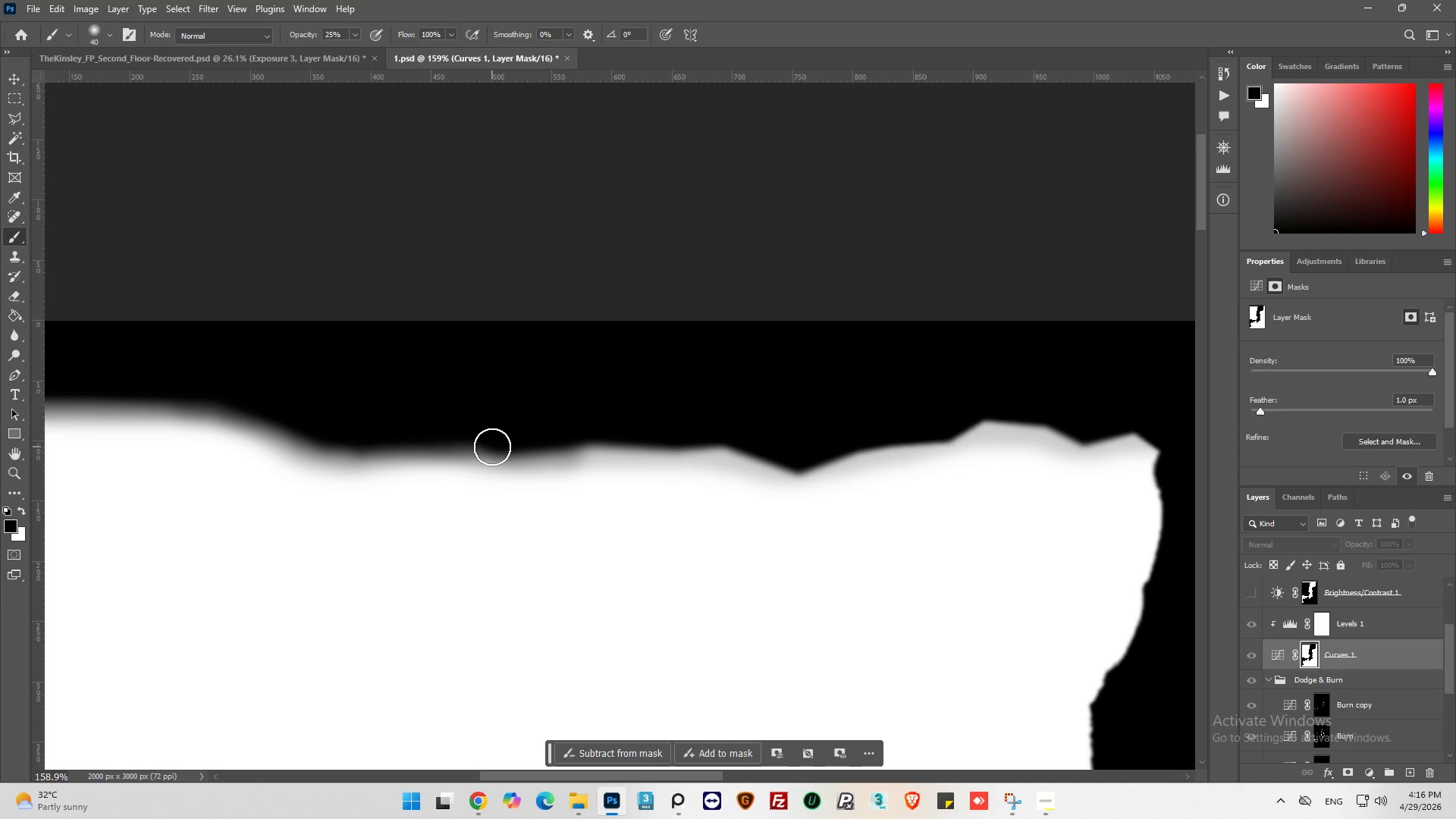 
left_click_drag(start_coordinate=[492, 447], to_coordinate=[737, 445])
 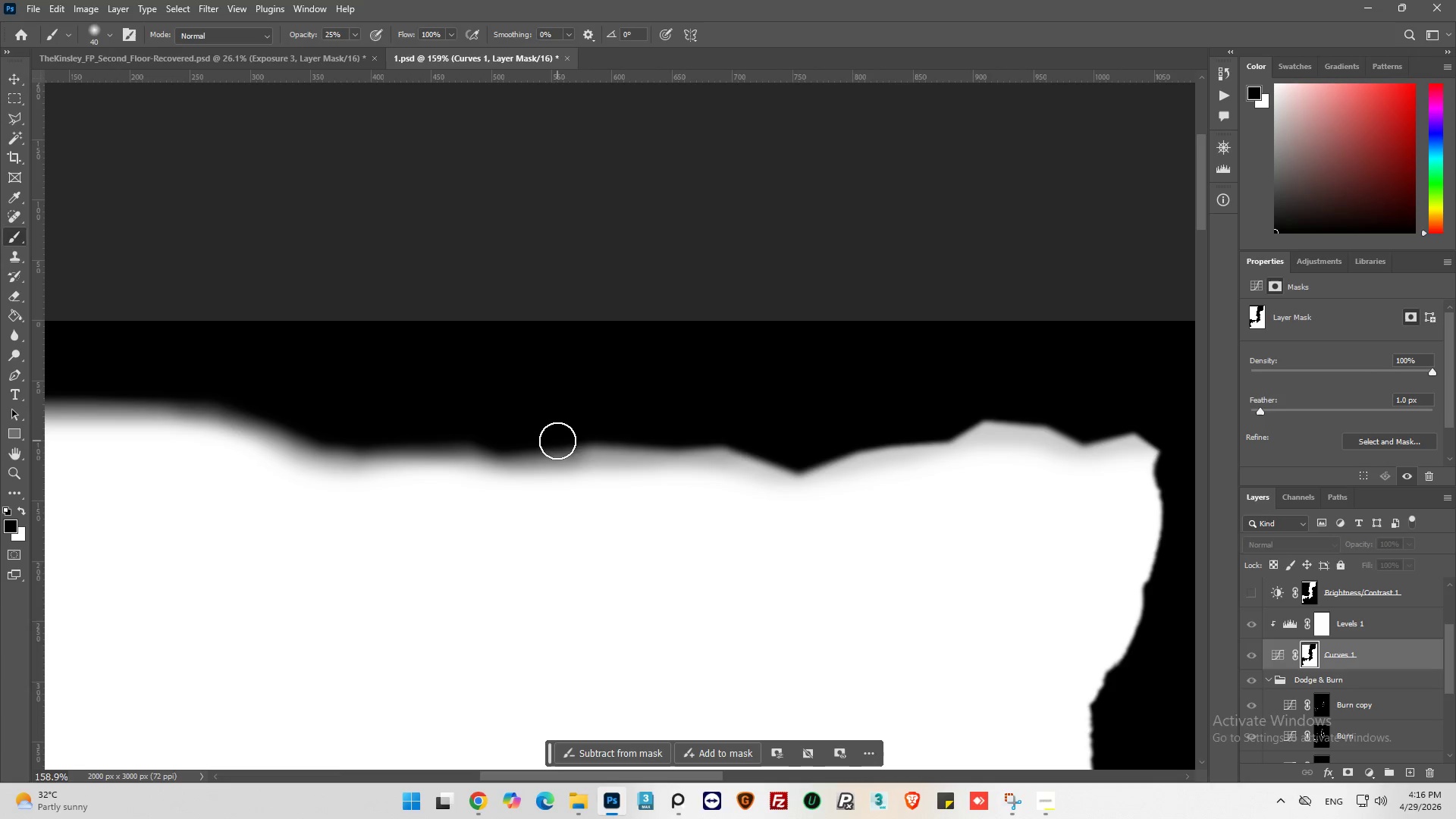 
left_click_drag(start_coordinate=[561, 441], to_coordinate=[716, 441])
 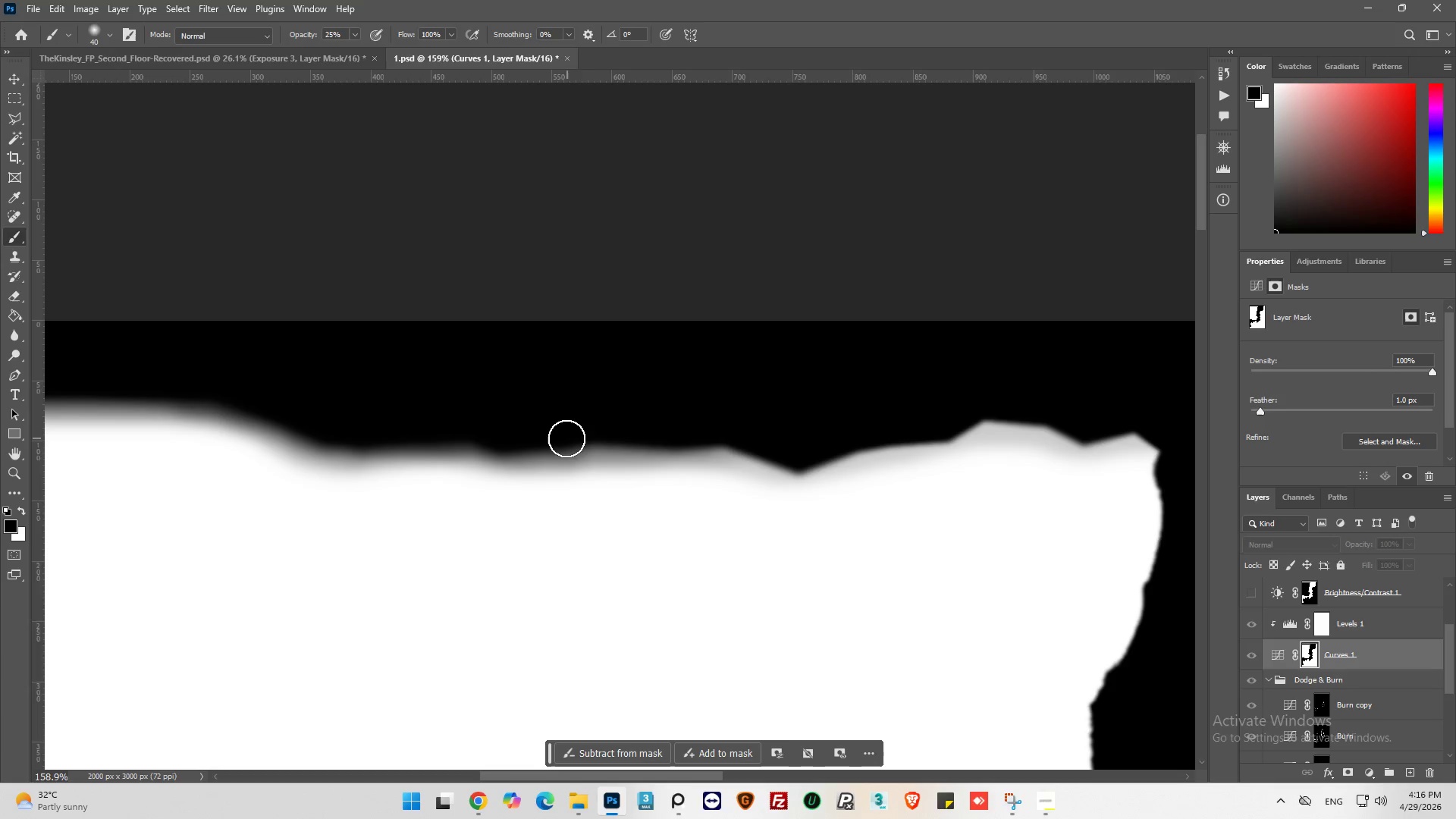 
left_click_drag(start_coordinate=[566, 438], to_coordinate=[700, 431])
 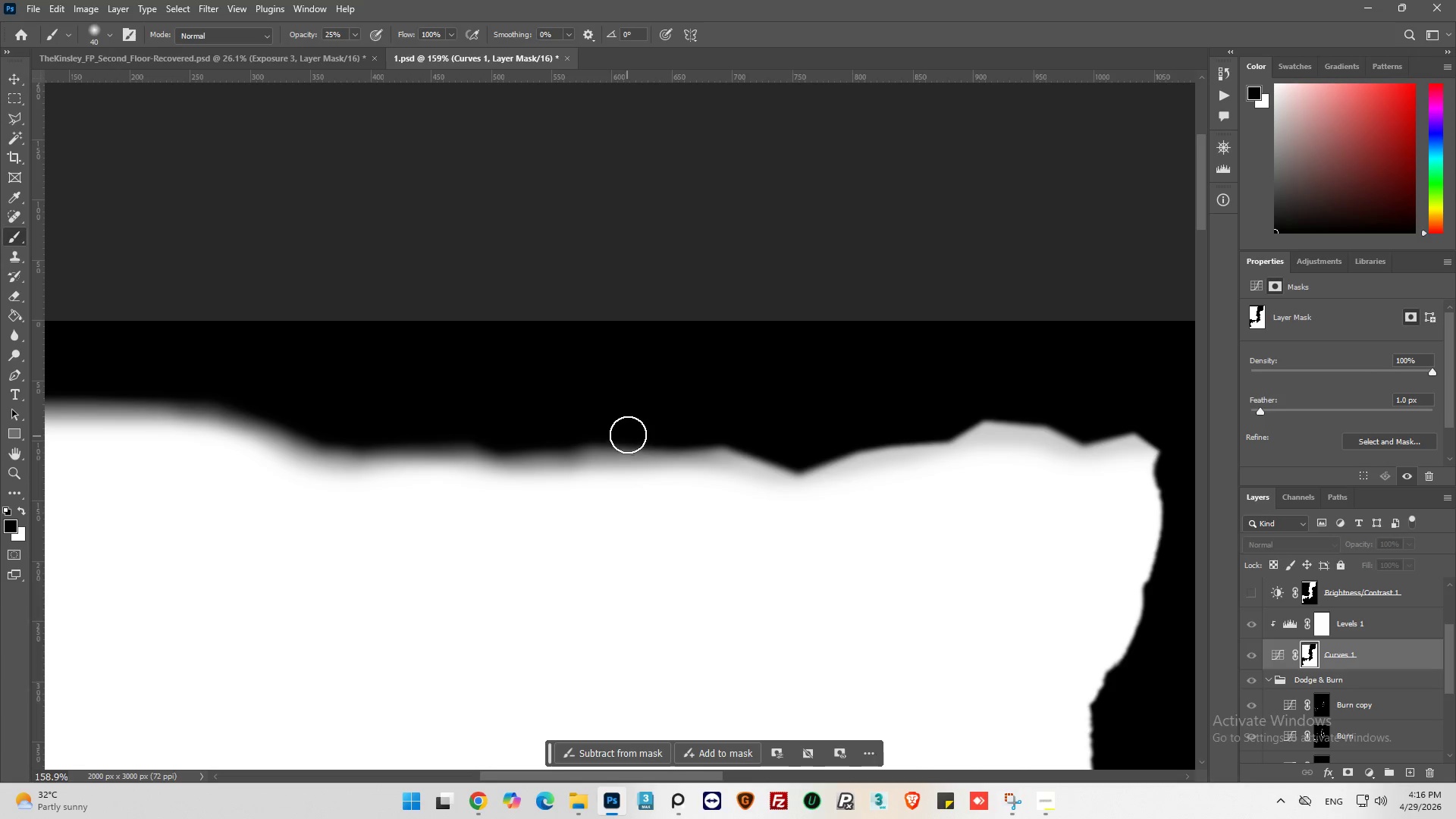 
left_click_drag(start_coordinate=[657, 433], to_coordinate=[802, 458])
 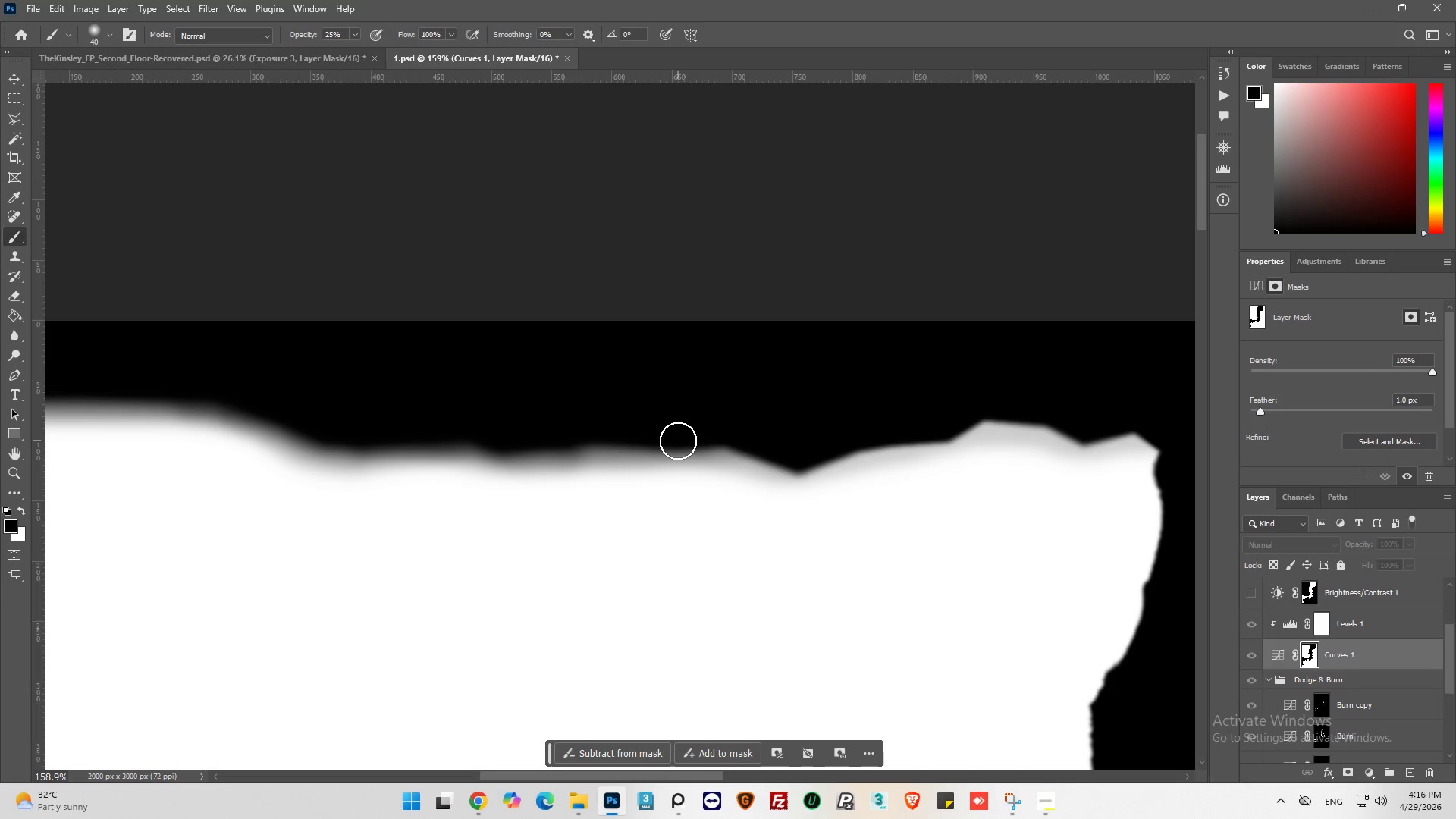 
left_click_drag(start_coordinate=[692, 441], to_coordinate=[770, 445])
 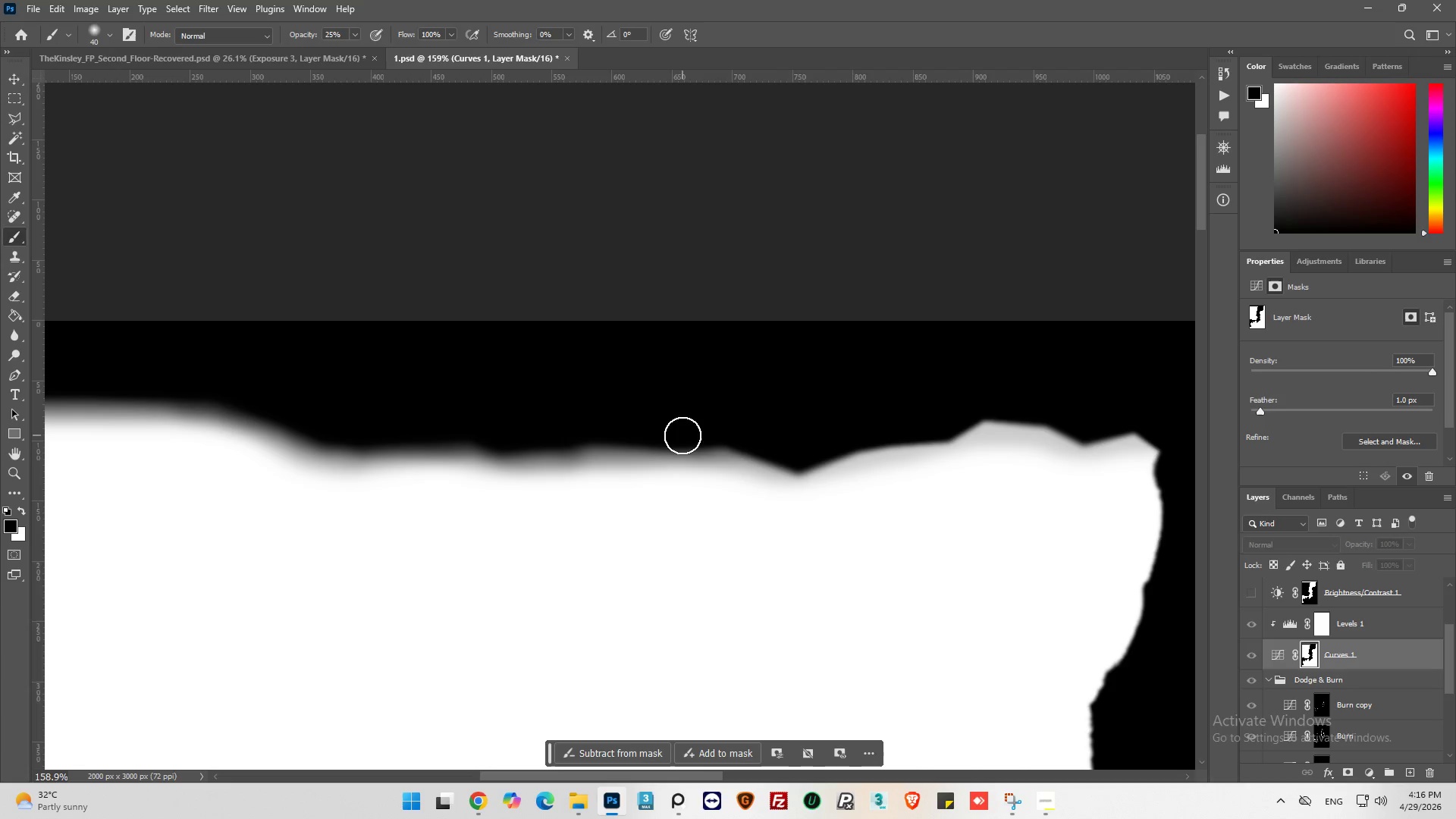 
left_click_drag(start_coordinate=[685, 435], to_coordinate=[826, 460])
 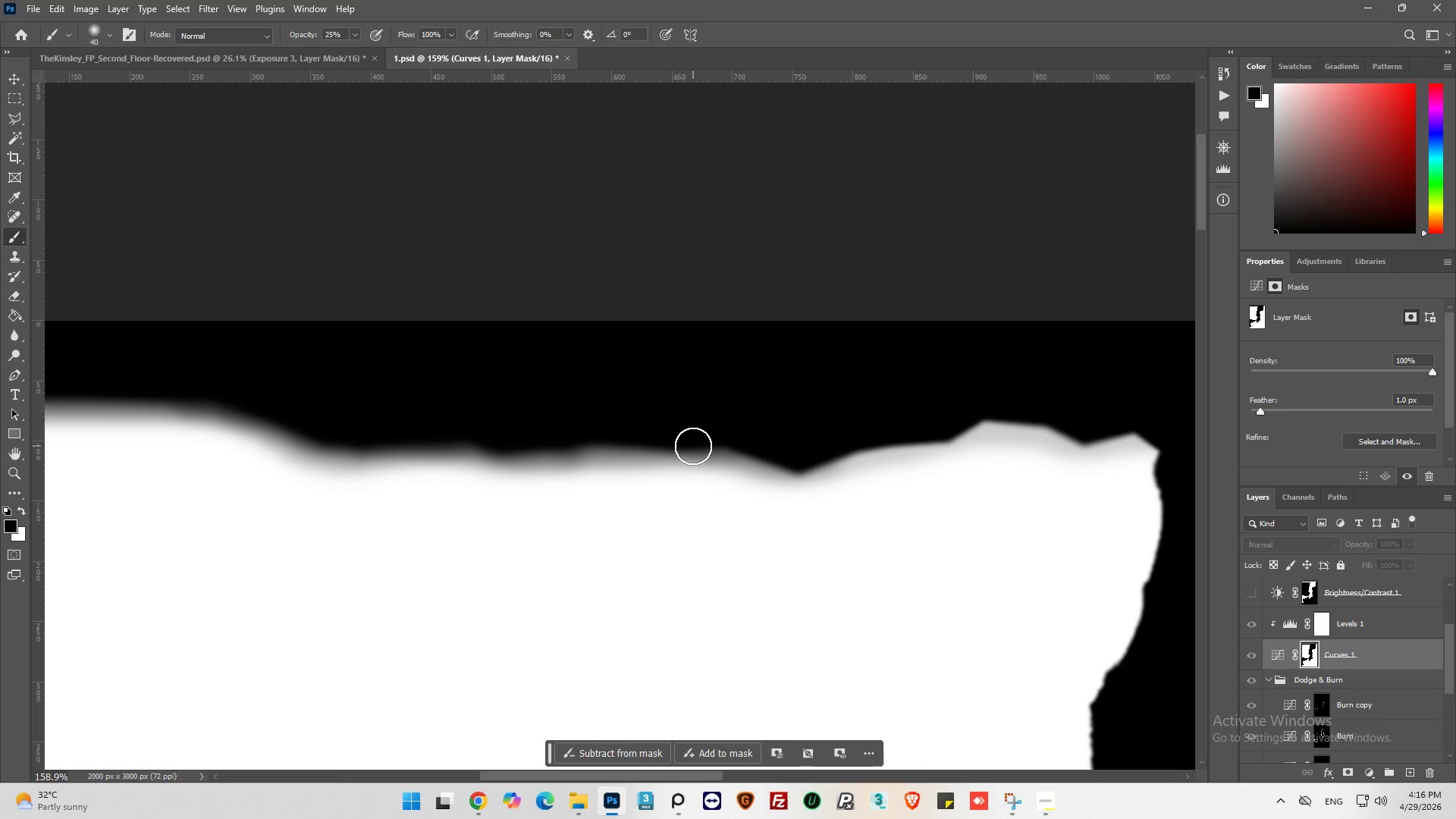 
left_click_drag(start_coordinate=[693, 446], to_coordinate=[917, 413])
 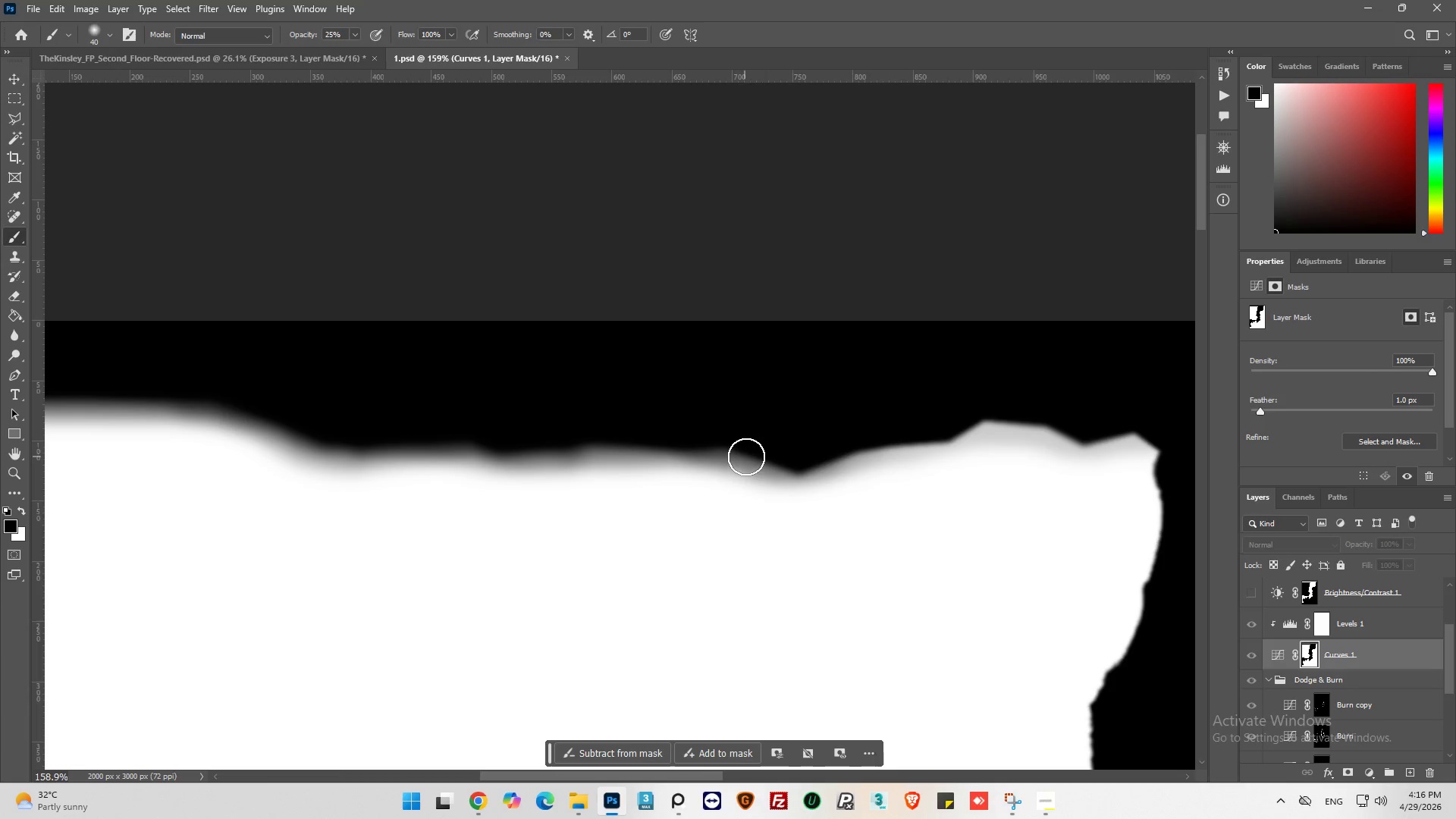 
left_click_drag(start_coordinate=[750, 457], to_coordinate=[933, 436])
 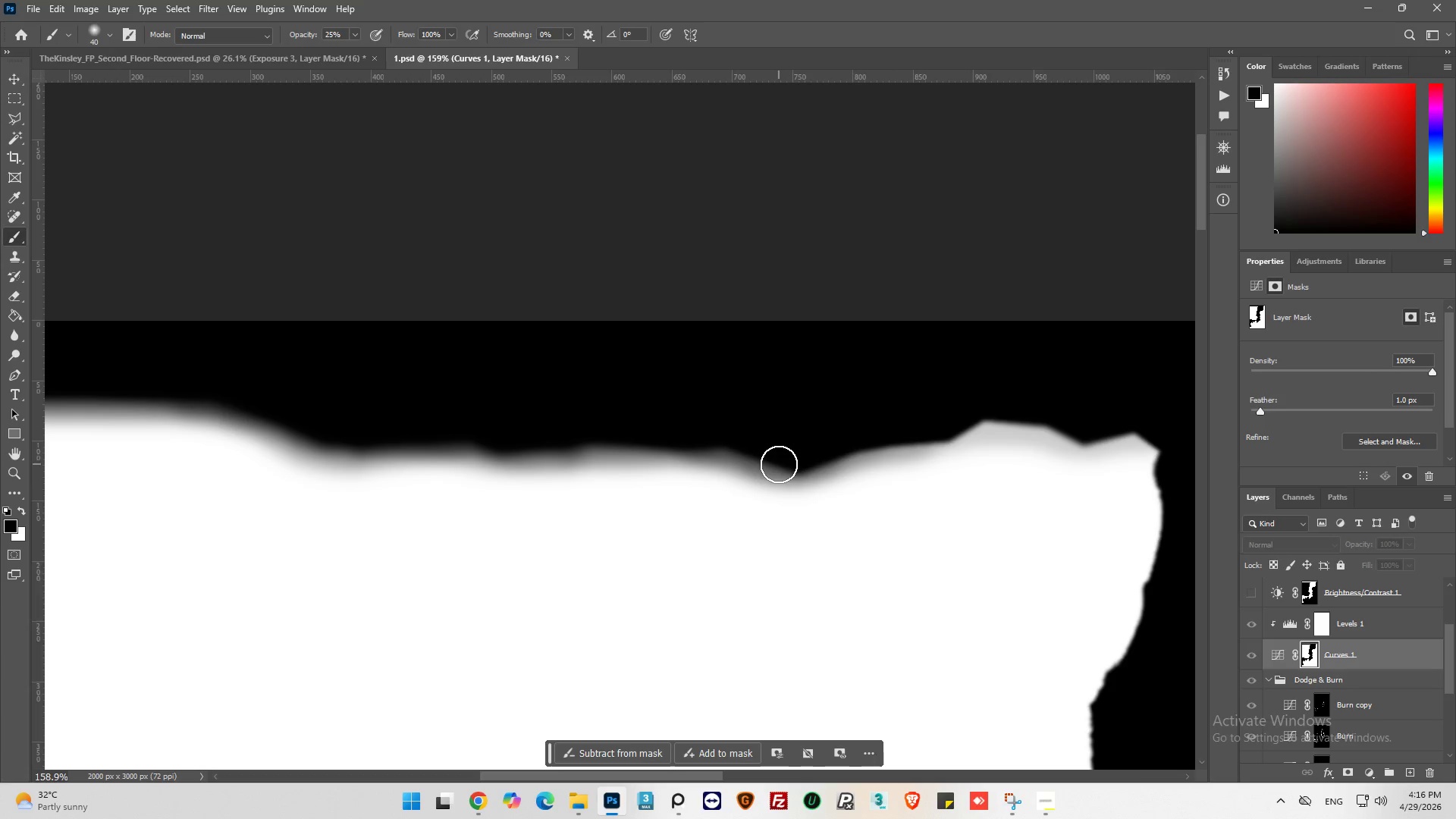 
left_click_drag(start_coordinate=[779, 464], to_coordinate=[1047, 428])
 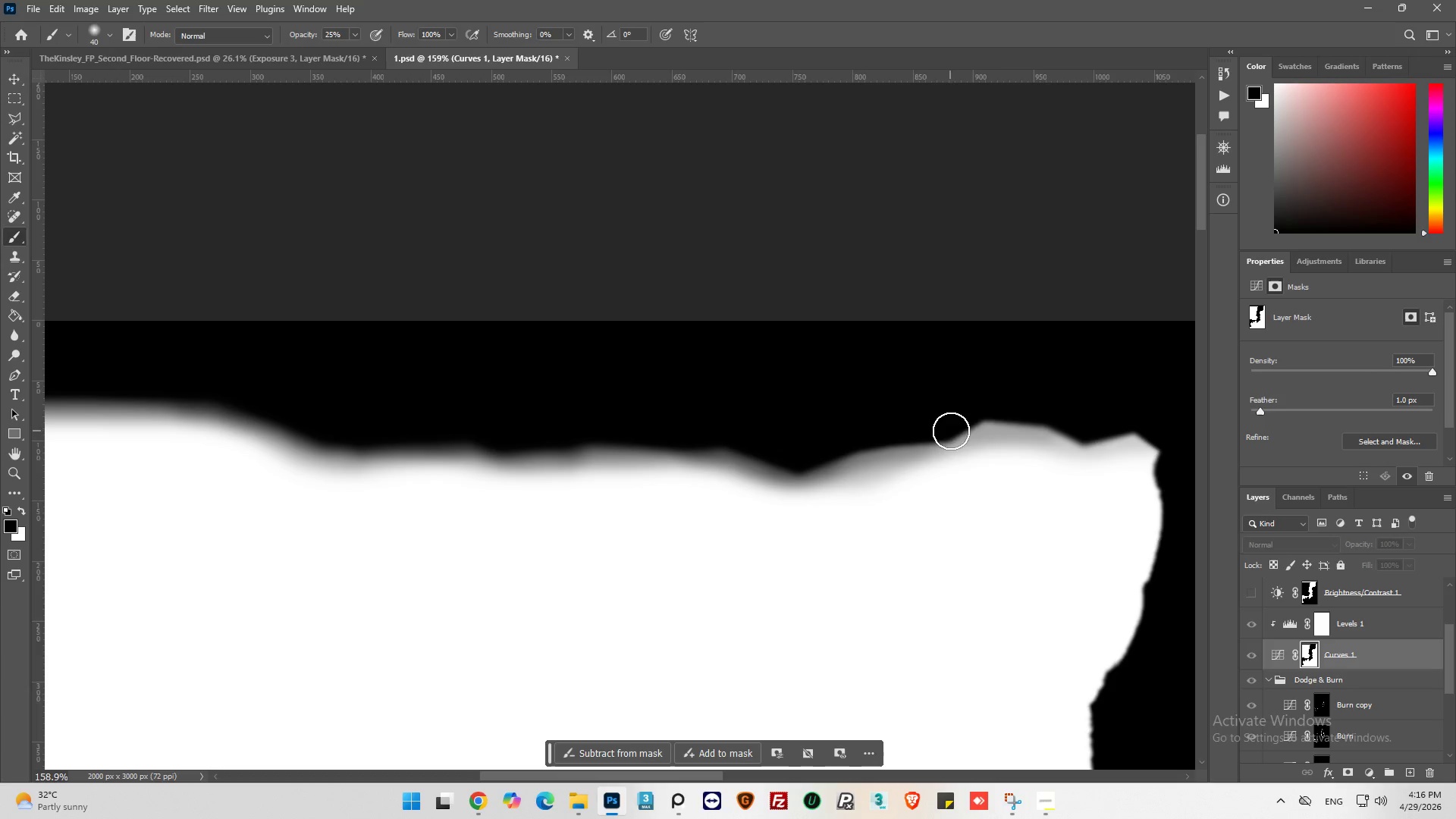 
left_click_drag(start_coordinate=[952, 430], to_coordinate=[1107, 440])
 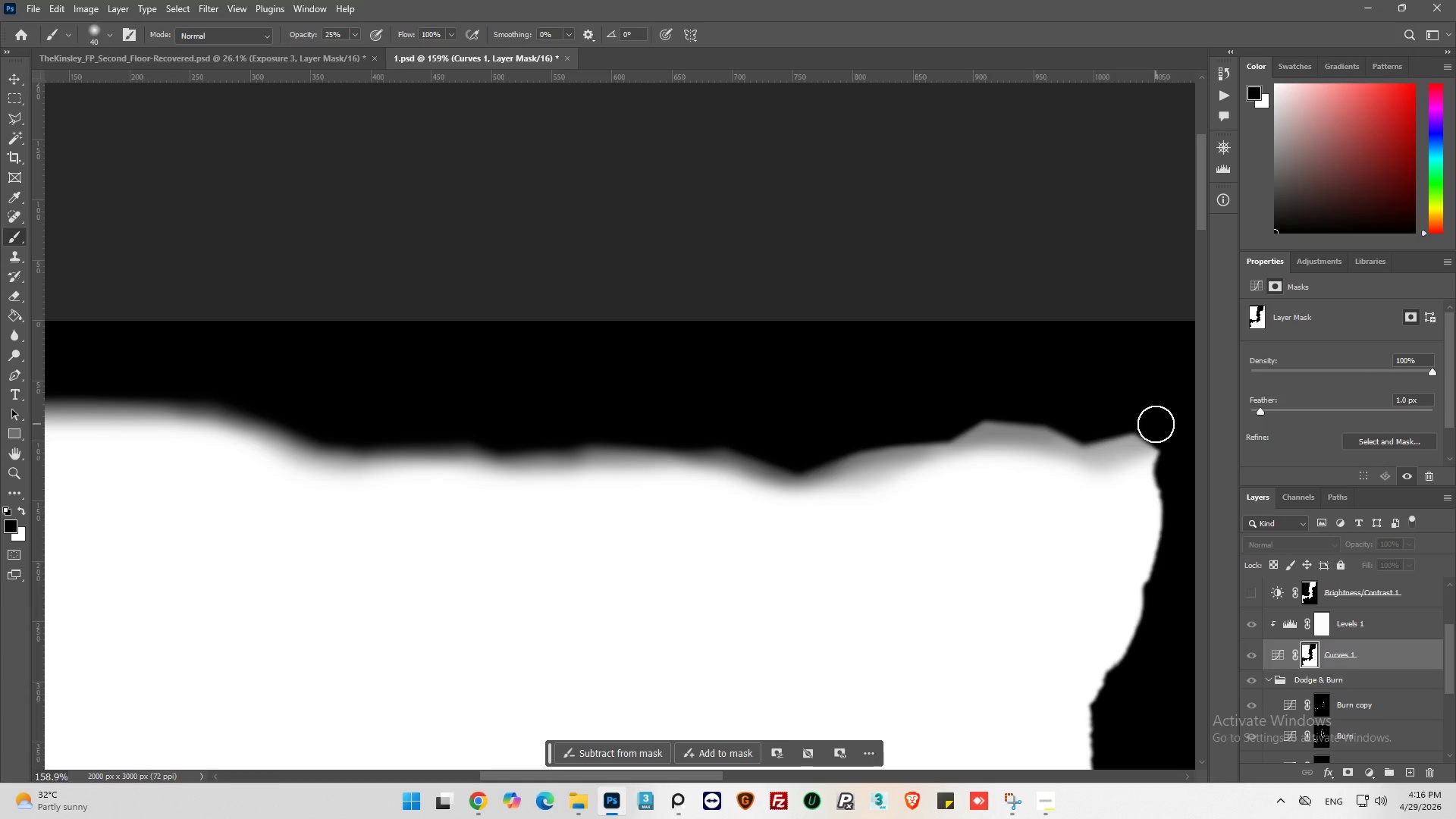 
left_click_drag(start_coordinate=[1156, 425], to_coordinate=[905, 431])
 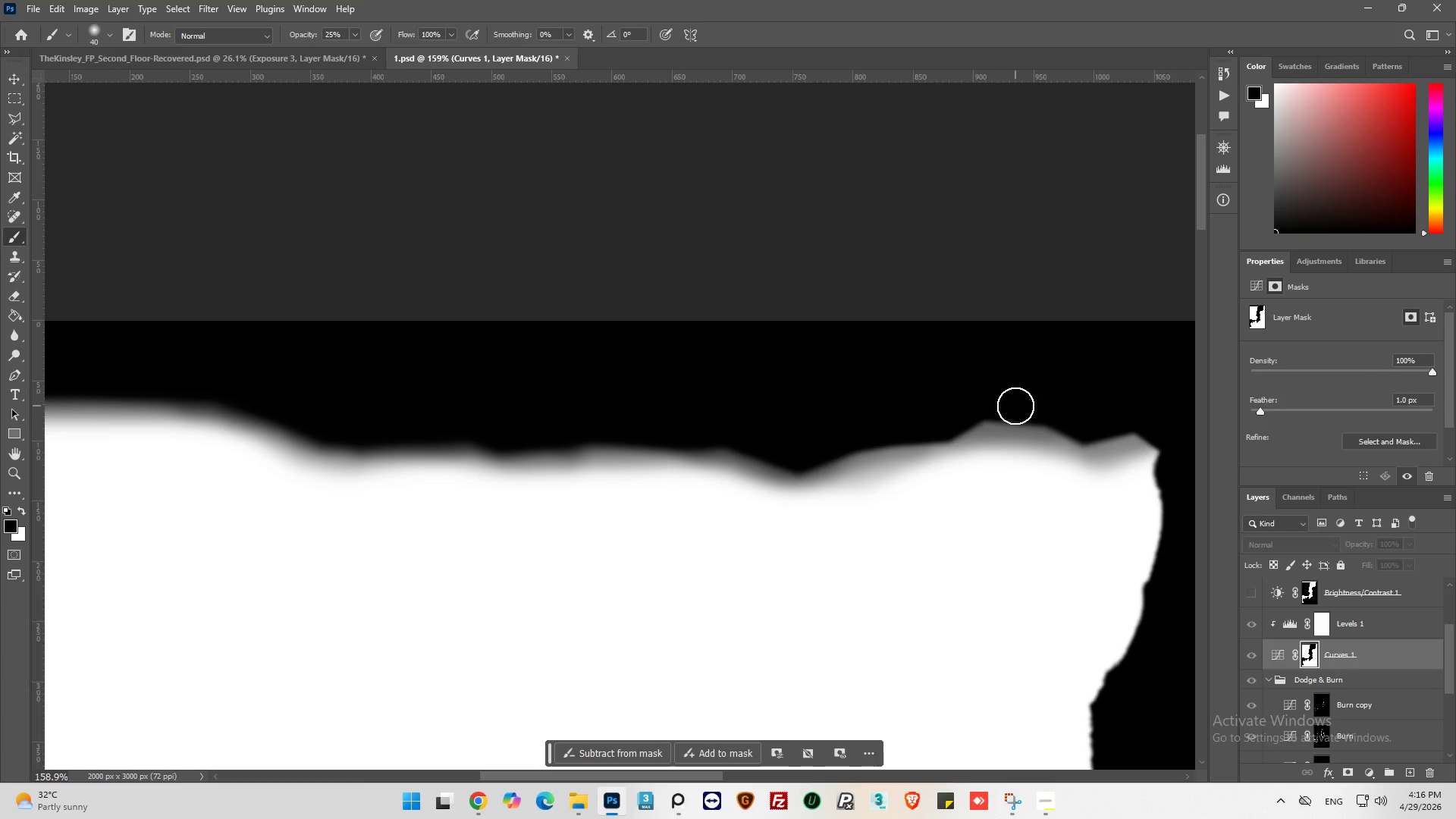 
left_click_drag(start_coordinate=[1015, 406], to_coordinate=[772, 443])
 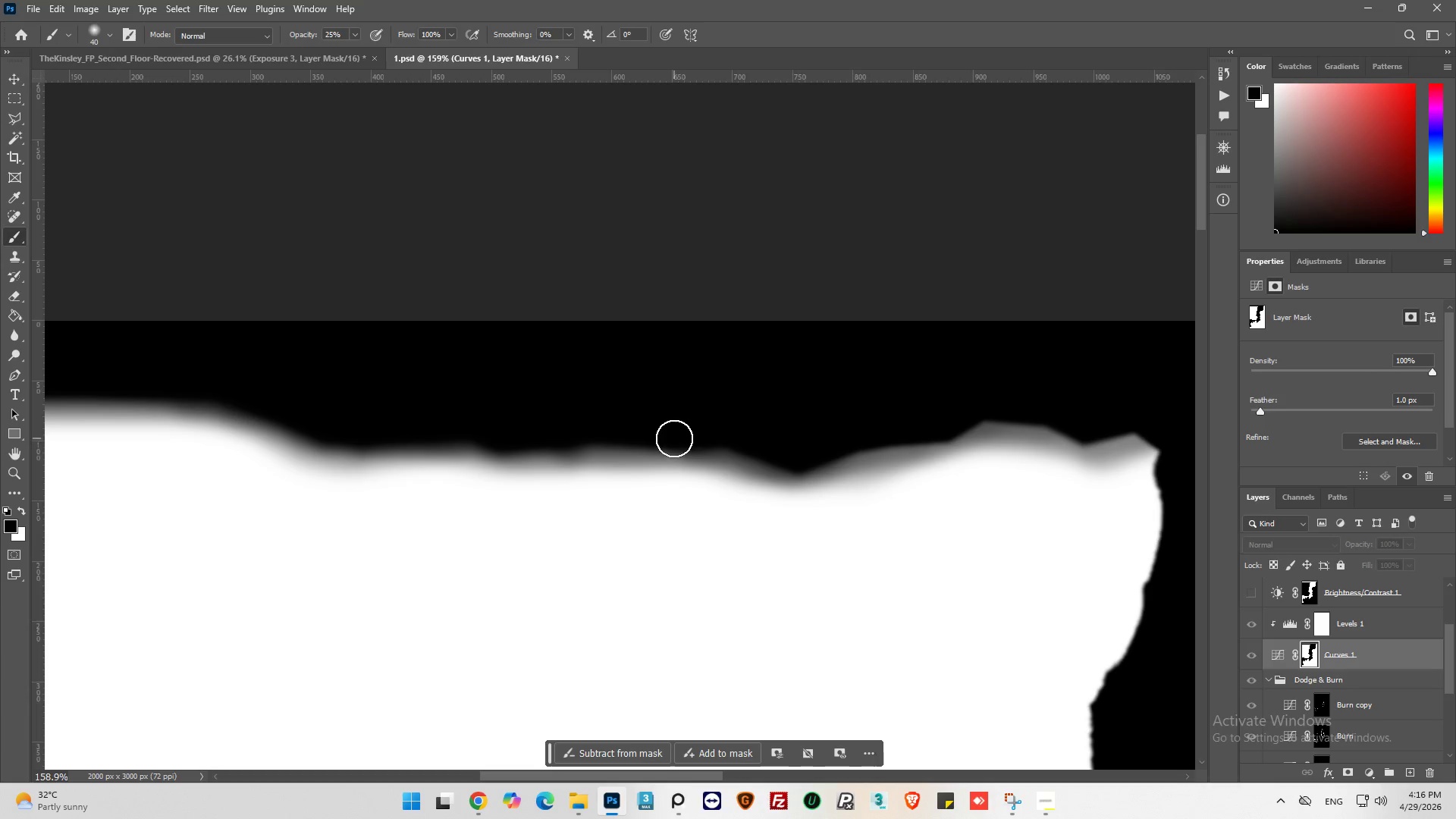 
left_click_drag(start_coordinate=[682, 438], to_coordinate=[842, 447])
 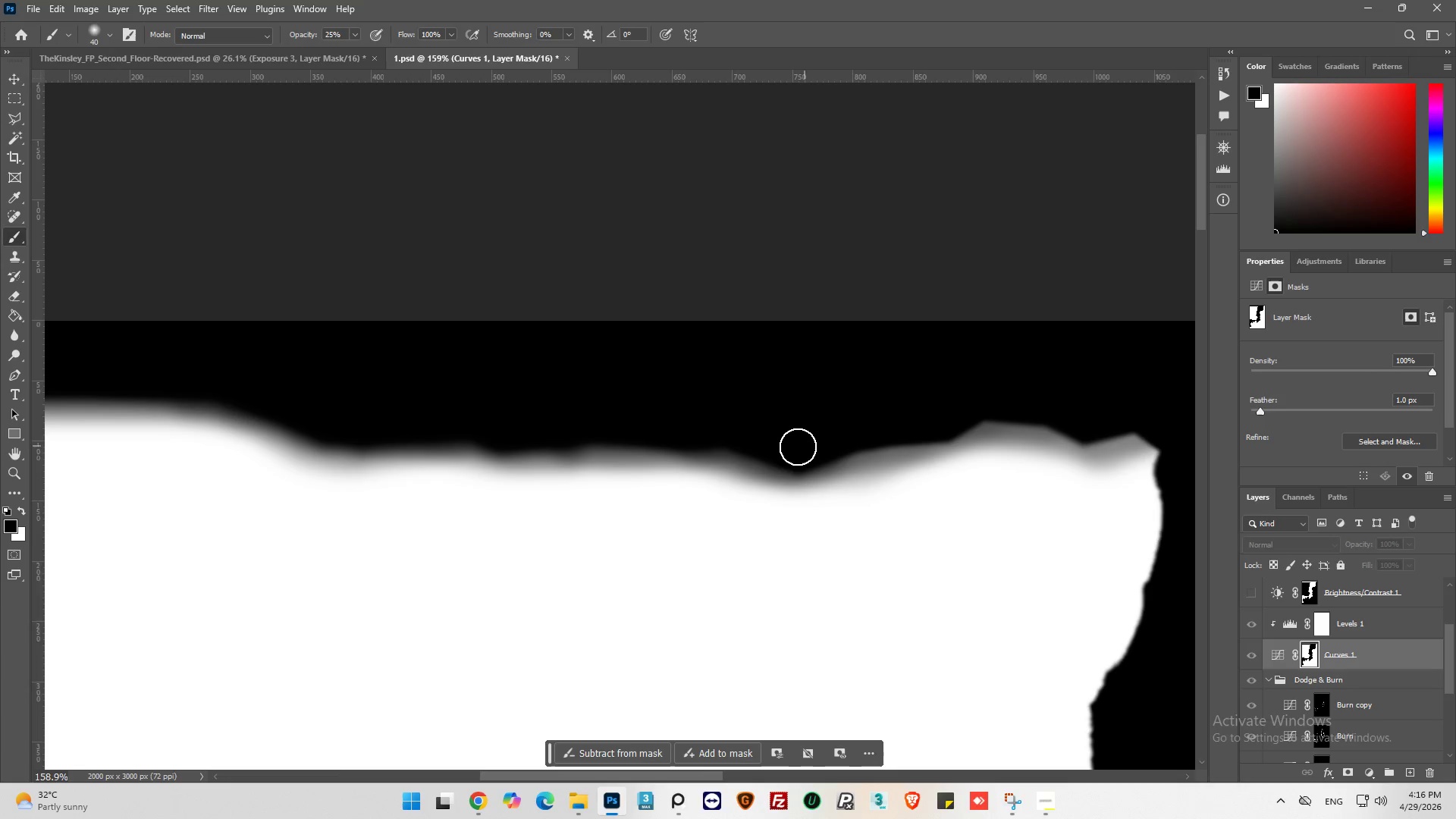 
left_click_drag(start_coordinate=[798, 447], to_coordinate=[971, 431])
 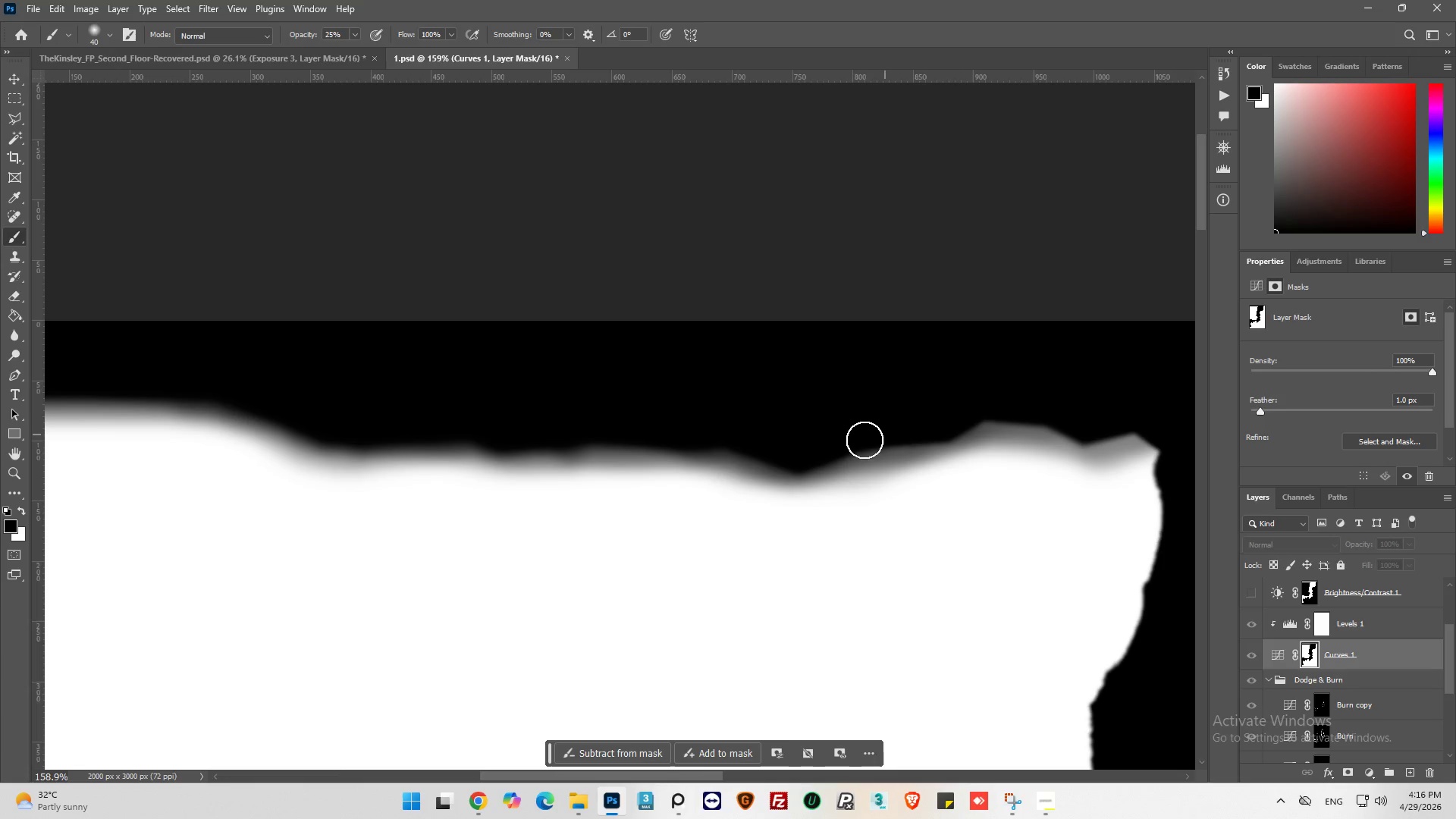 
left_click_drag(start_coordinate=[864, 441], to_coordinate=[1031, 406])
 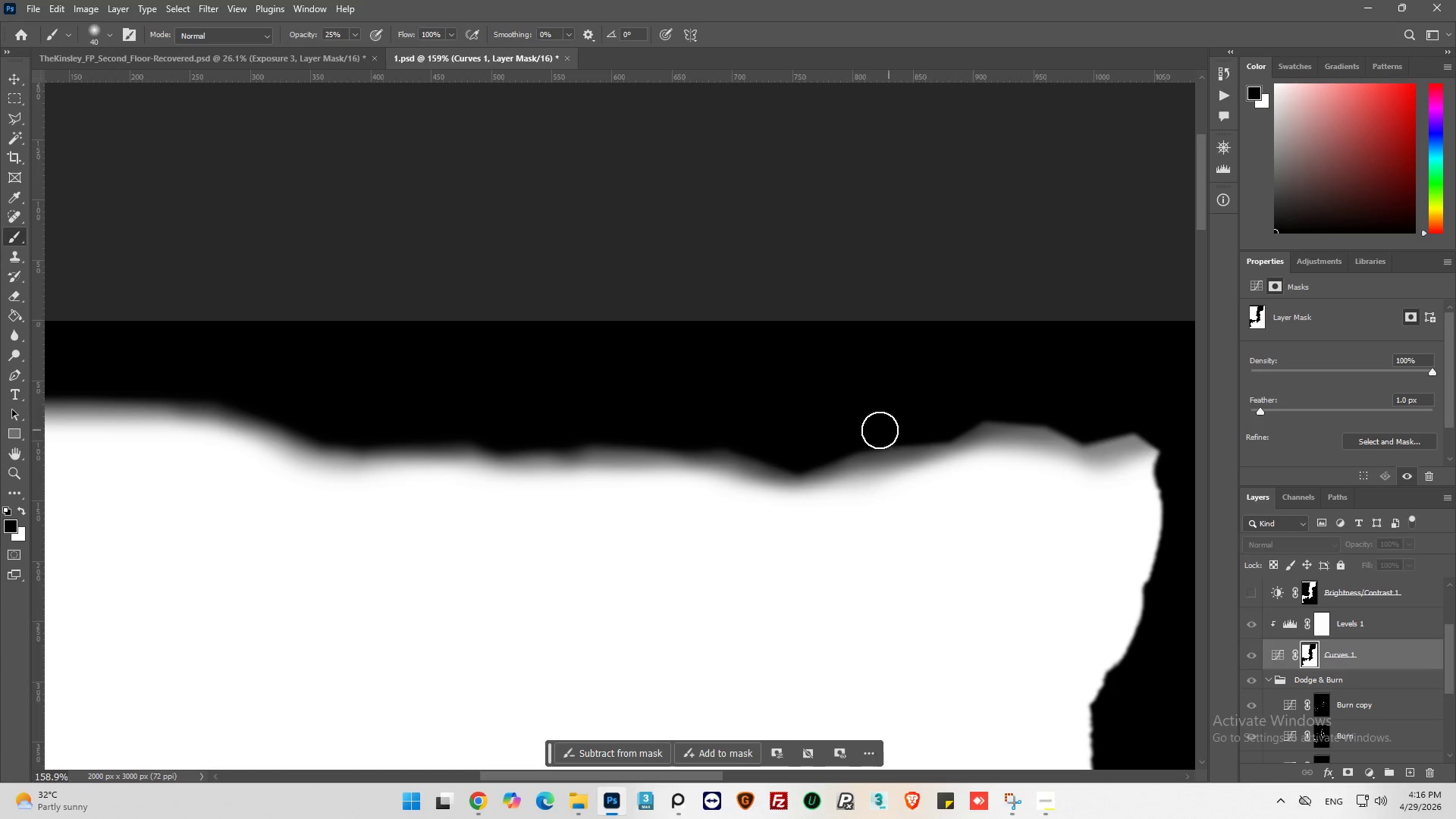 
left_click_drag(start_coordinate=[886, 430], to_coordinate=[1058, 414])
 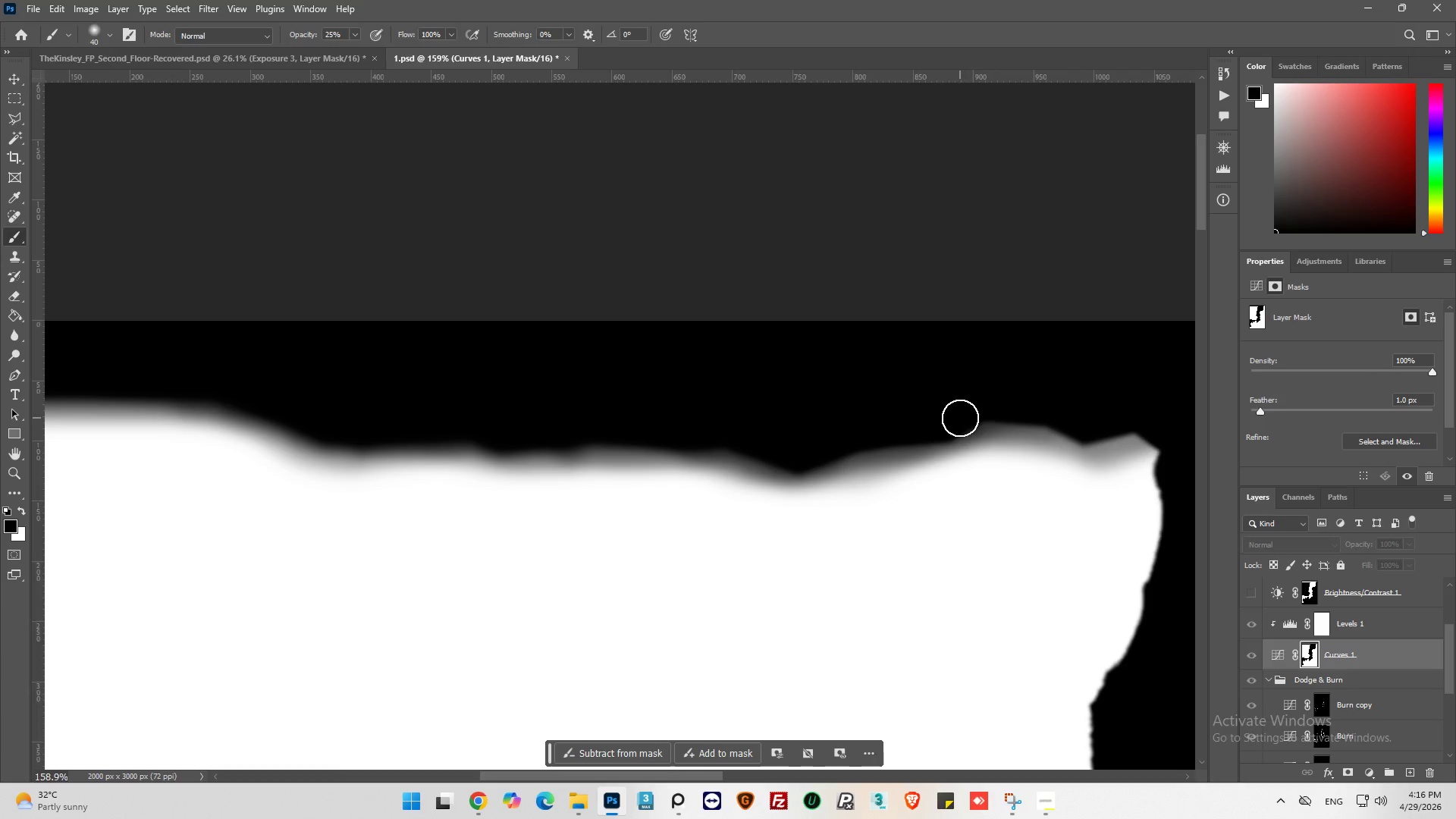 
left_click_drag(start_coordinate=[960, 418], to_coordinate=[1049, 414])
 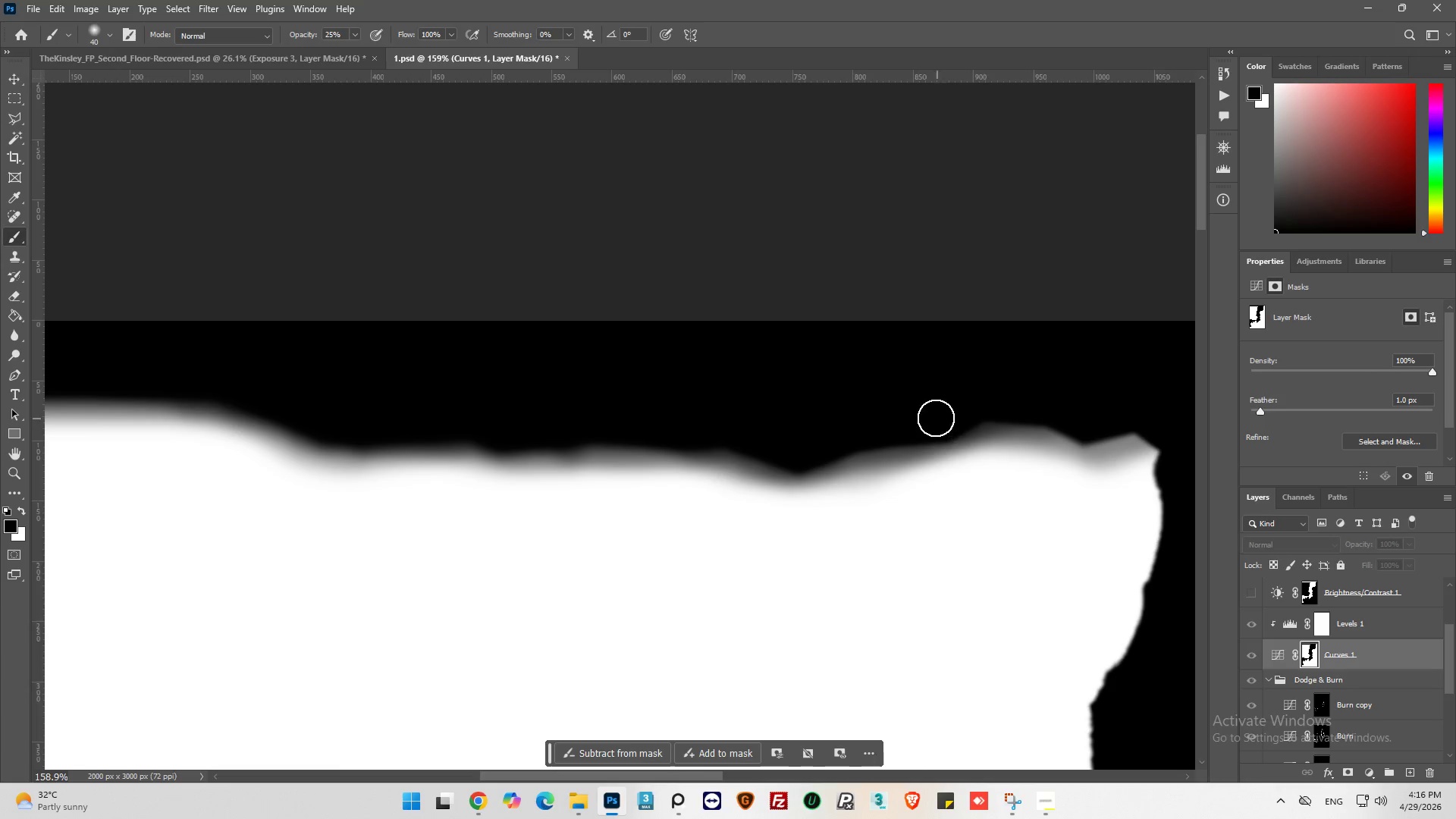 
left_click_drag(start_coordinate=[936, 418], to_coordinate=[1066, 418])
 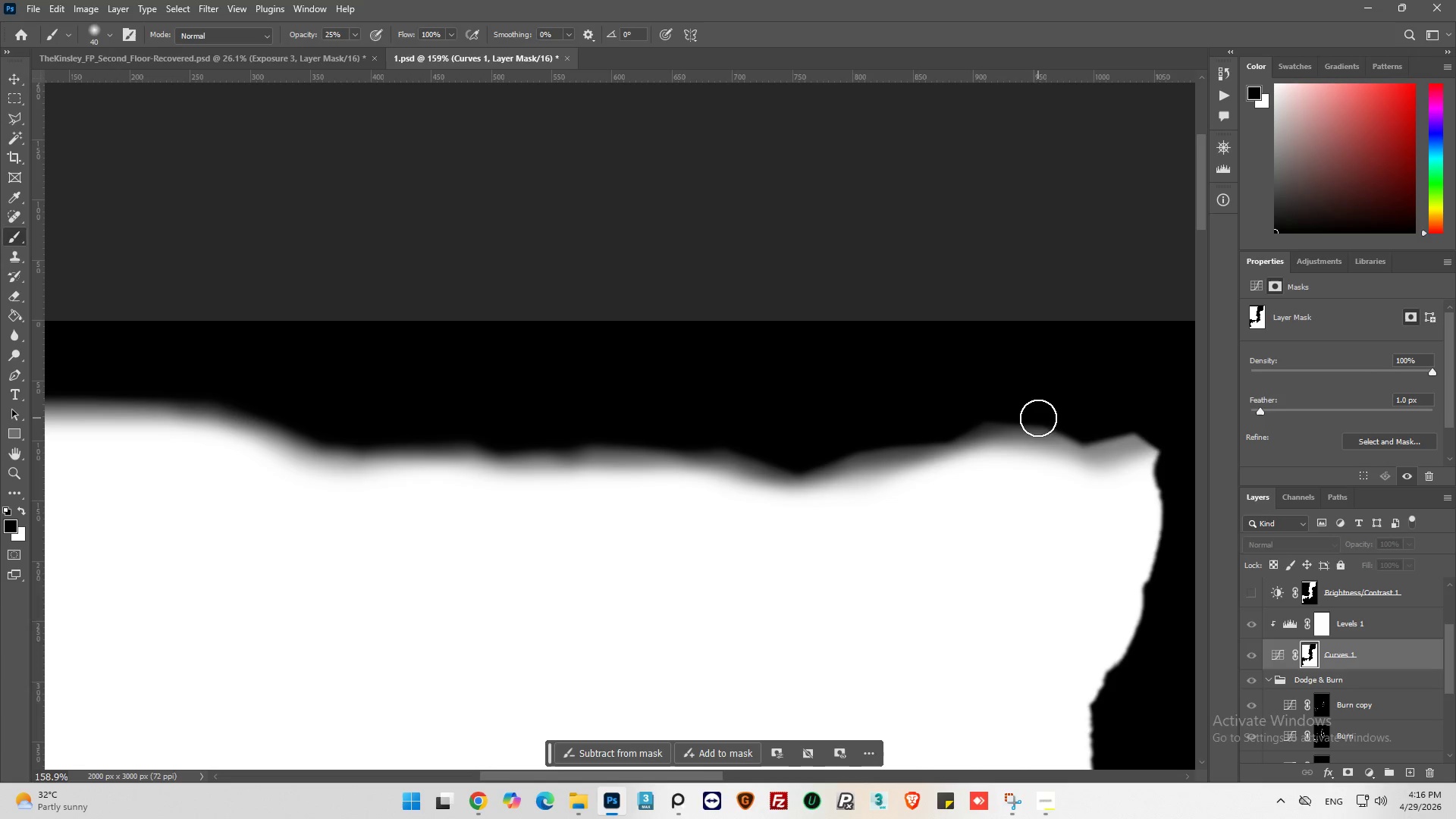 
left_click_drag(start_coordinate=[1037, 418], to_coordinate=[1094, 426])
 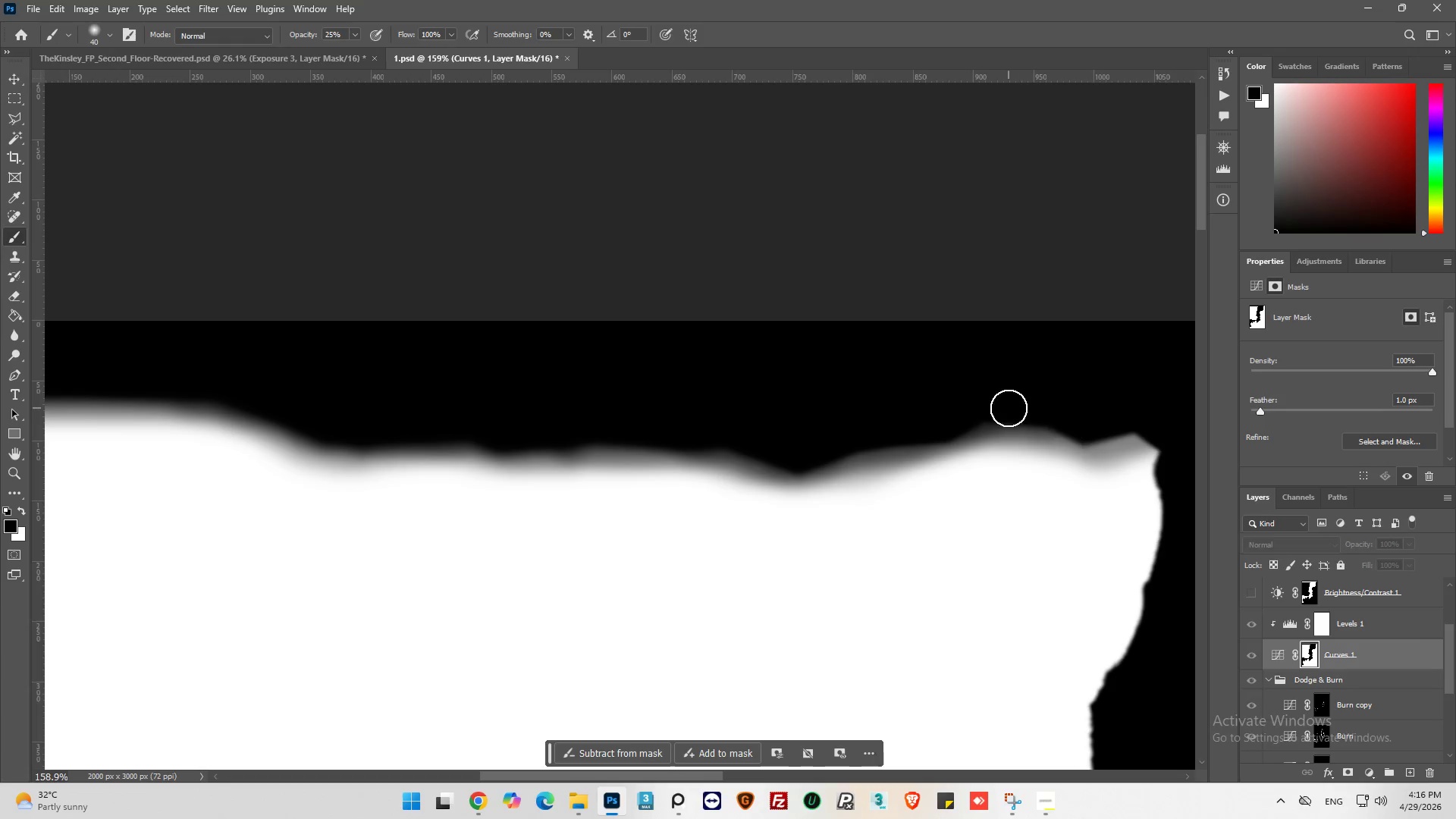 
left_click_drag(start_coordinate=[1009, 408], to_coordinate=[1086, 423])
 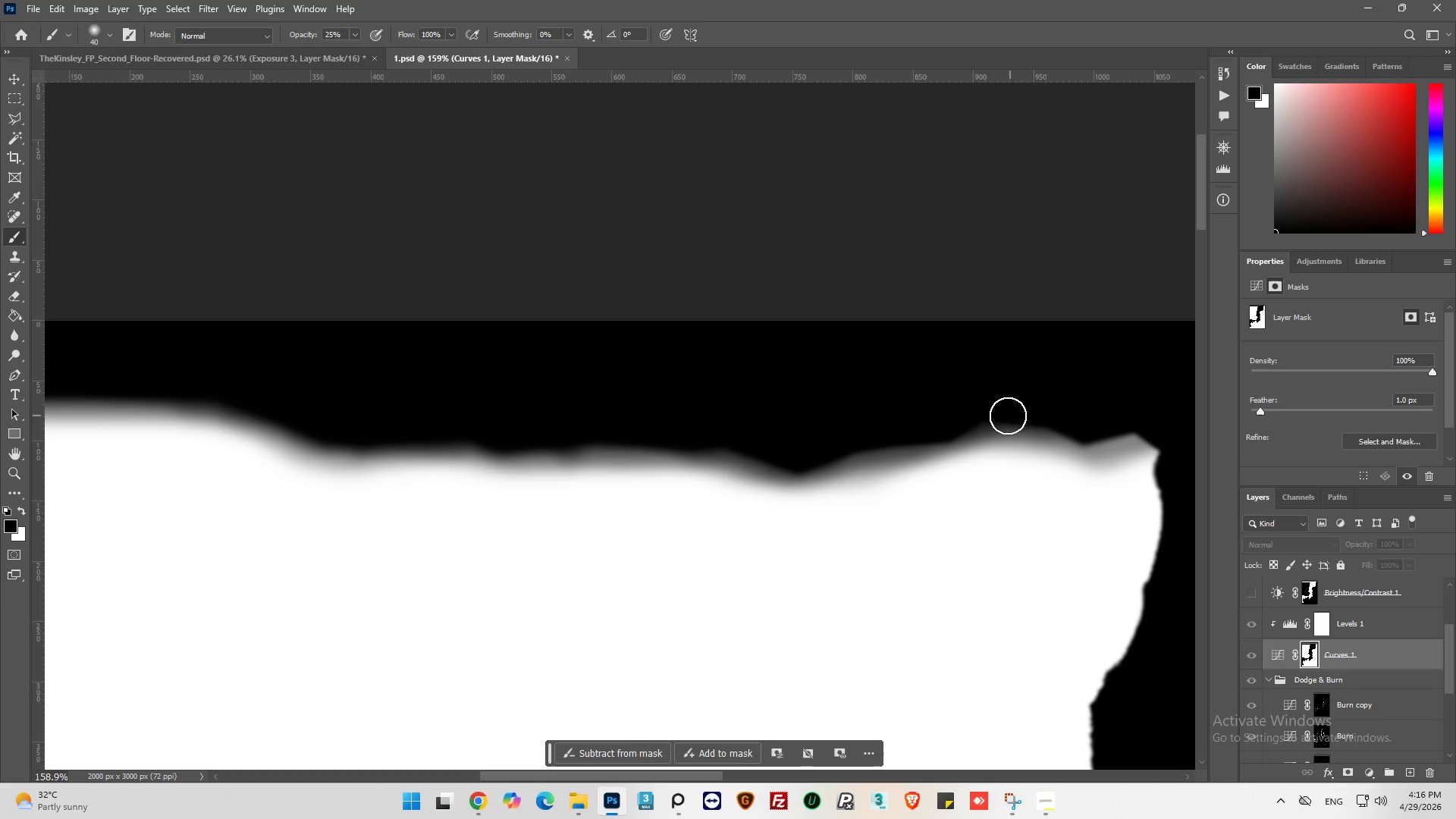 
left_click_drag(start_coordinate=[1019, 416], to_coordinate=[1101, 436])
 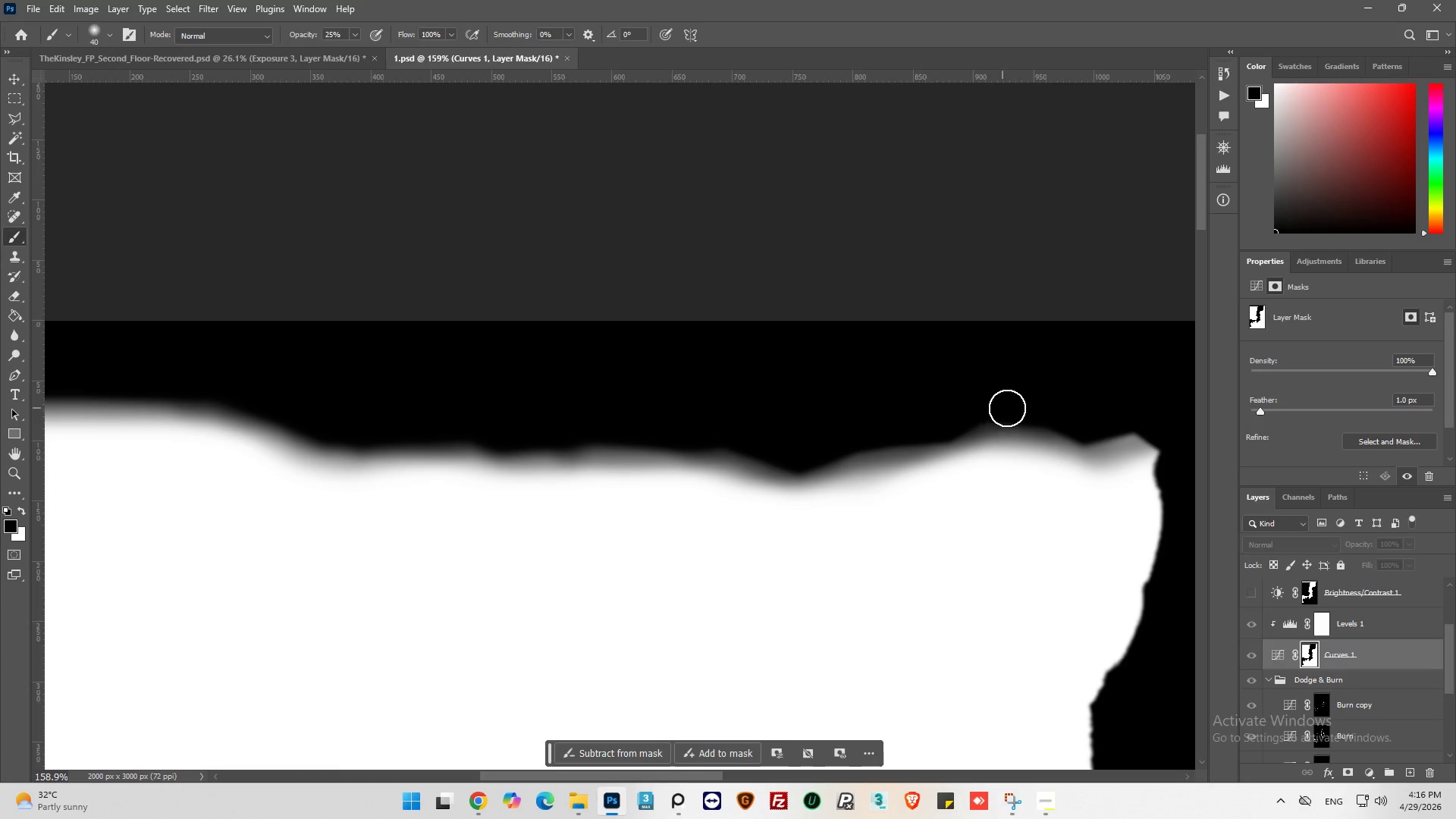 
left_click_drag(start_coordinate=[1010, 410], to_coordinate=[1127, 415])
 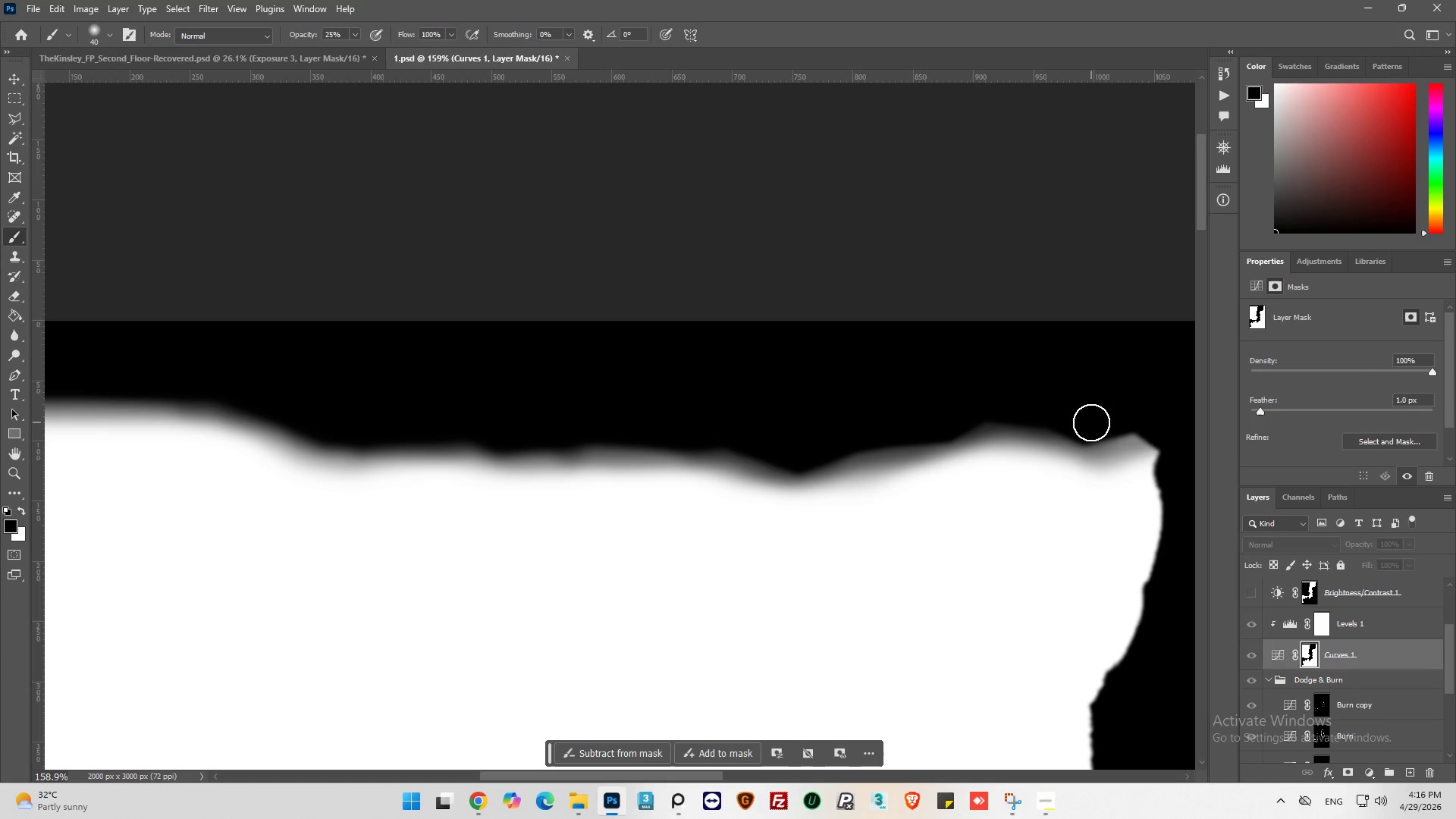 
left_click_drag(start_coordinate=[1091, 422], to_coordinate=[1175, 427])
 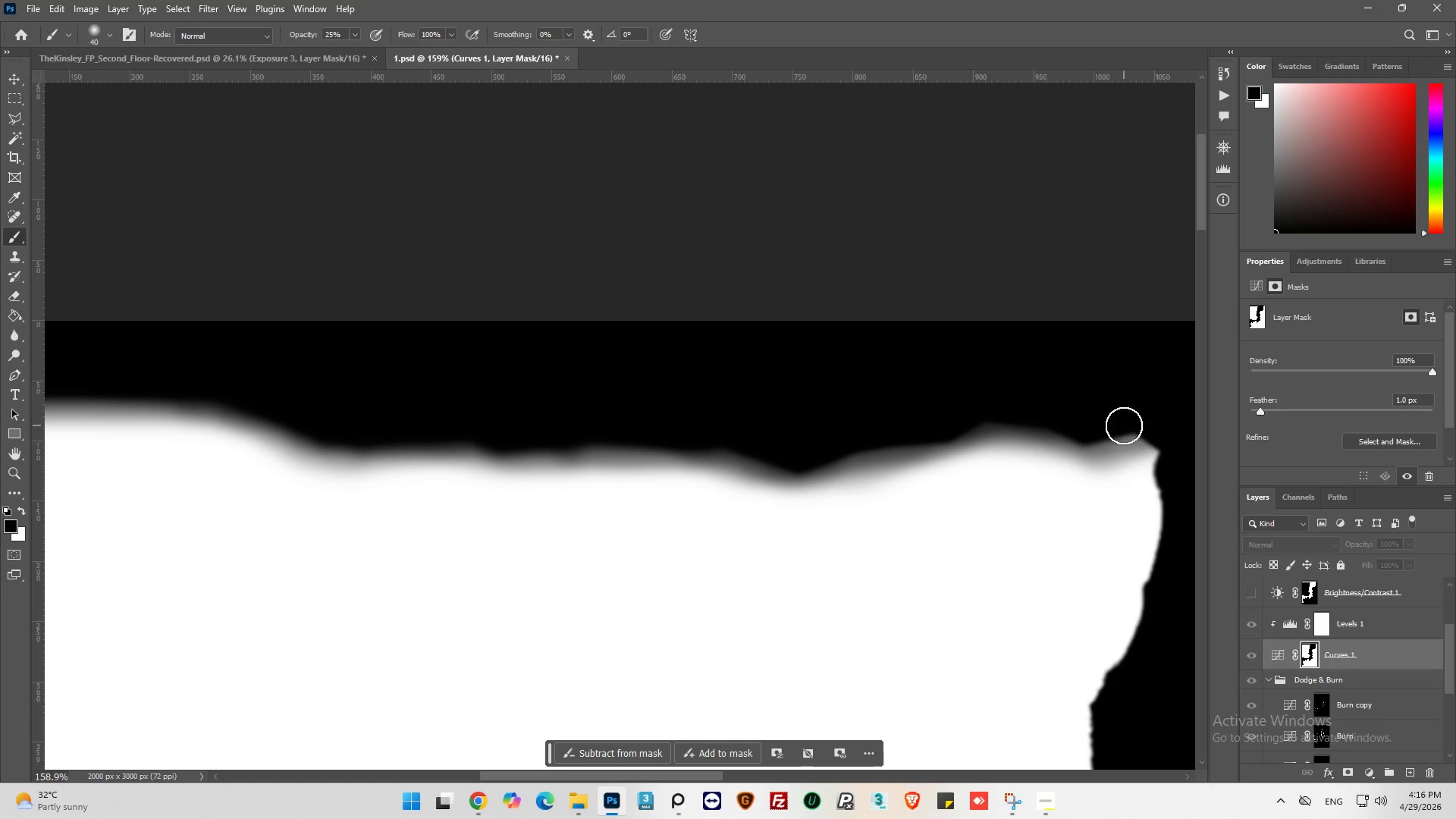 
left_click_drag(start_coordinate=[1124, 425], to_coordinate=[1167, 432])
 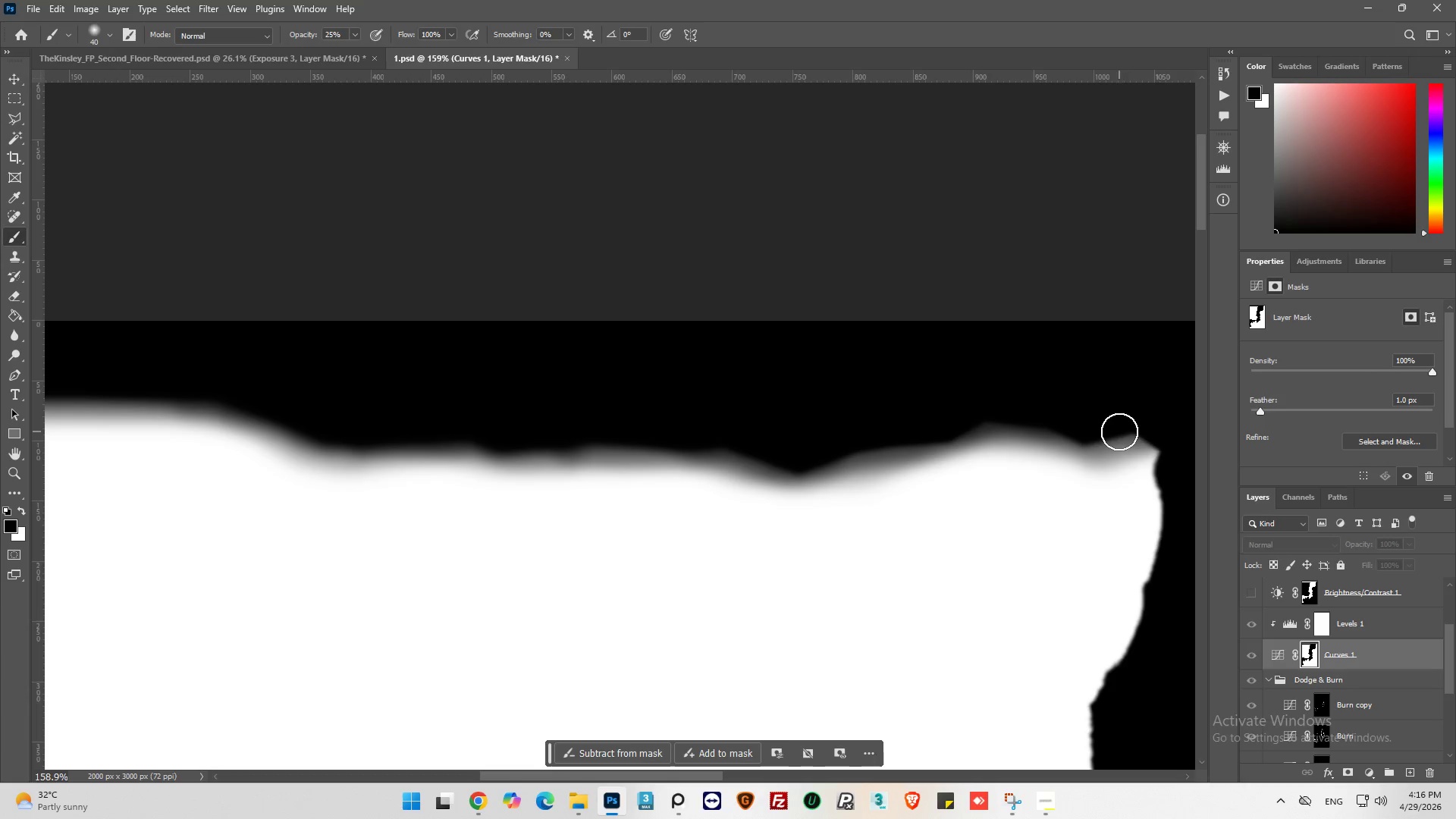 
left_click_drag(start_coordinate=[1119, 431], to_coordinate=[1171, 431])
 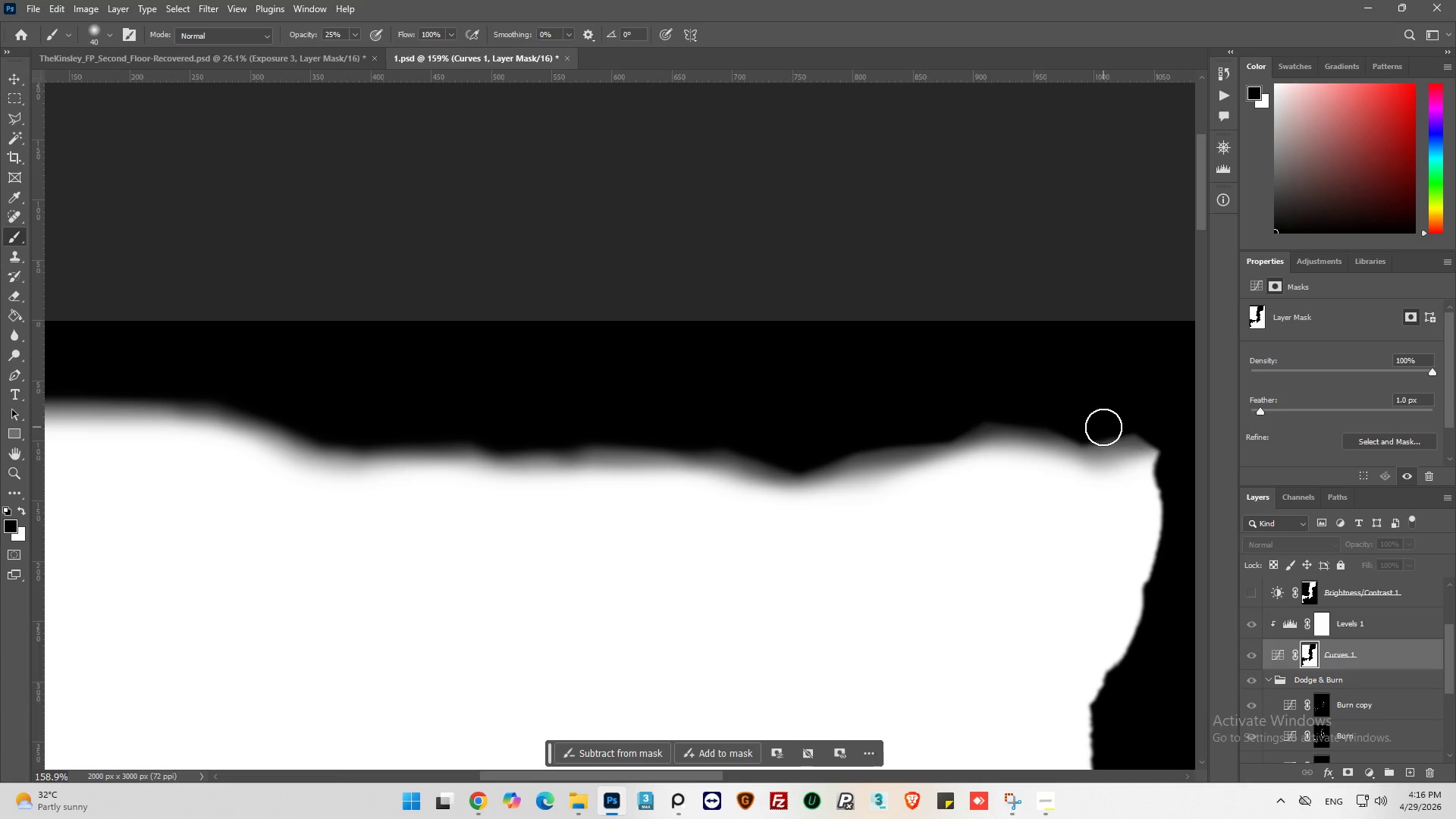 
left_click_drag(start_coordinate=[1103, 427], to_coordinate=[1168, 416])
 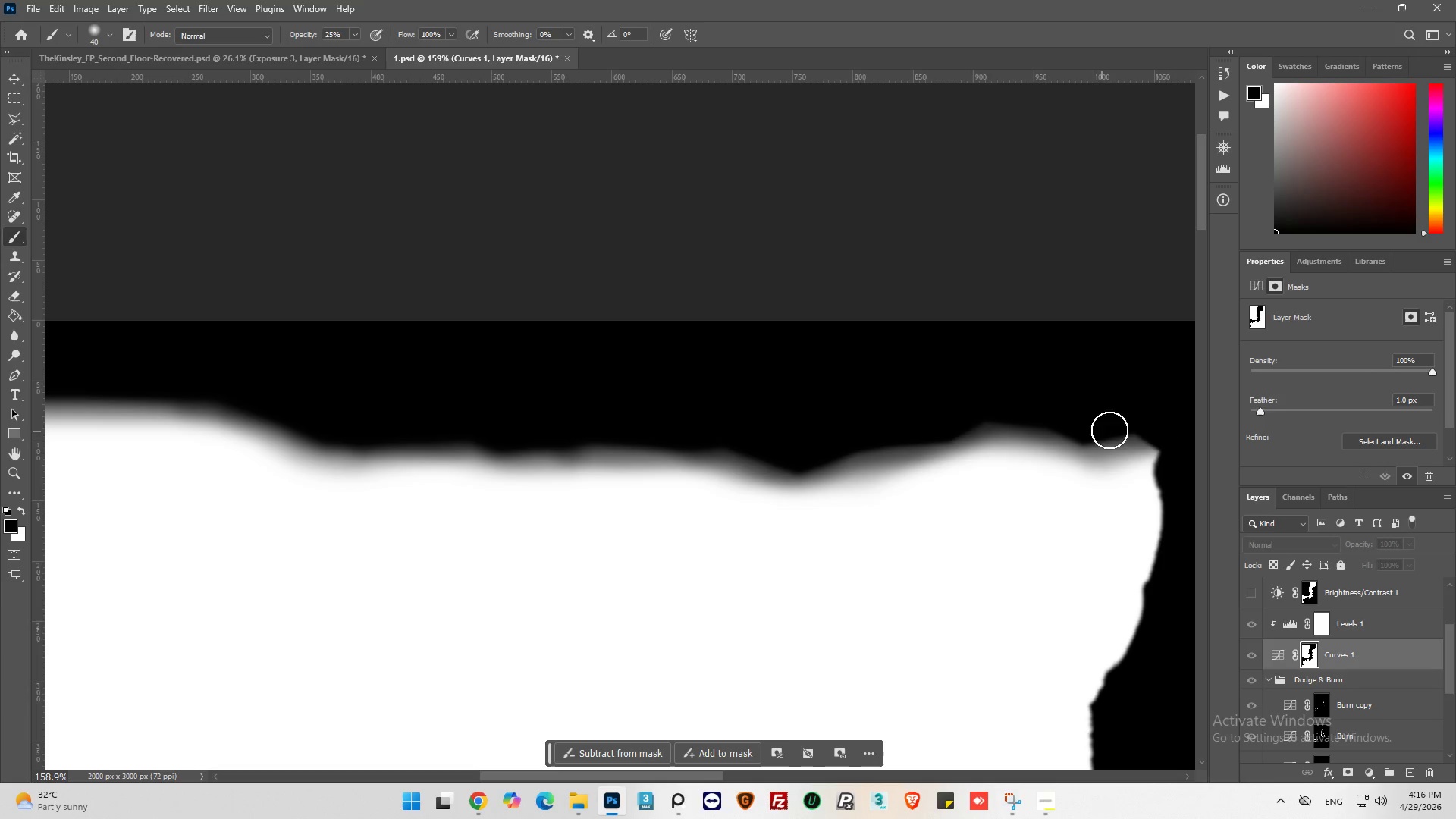 
left_click_drag(start_coordinate=[1102, 431], to_coordinate=[1183, 432])
 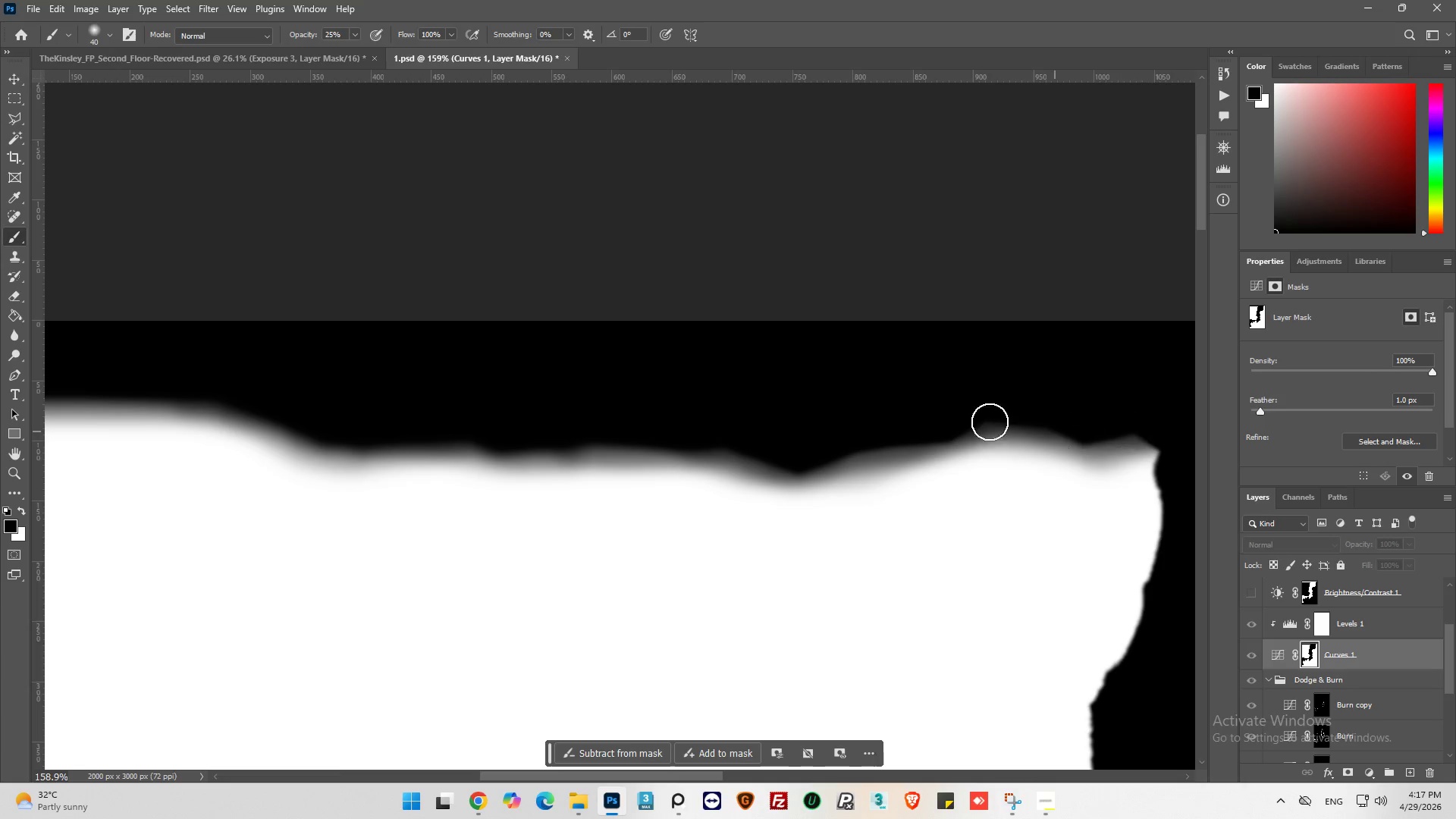 
hold_key(key=AltLeft, duration=0.47)
scroll: coordinate [982, 422], scroll_direction: down, amount: 5.0
 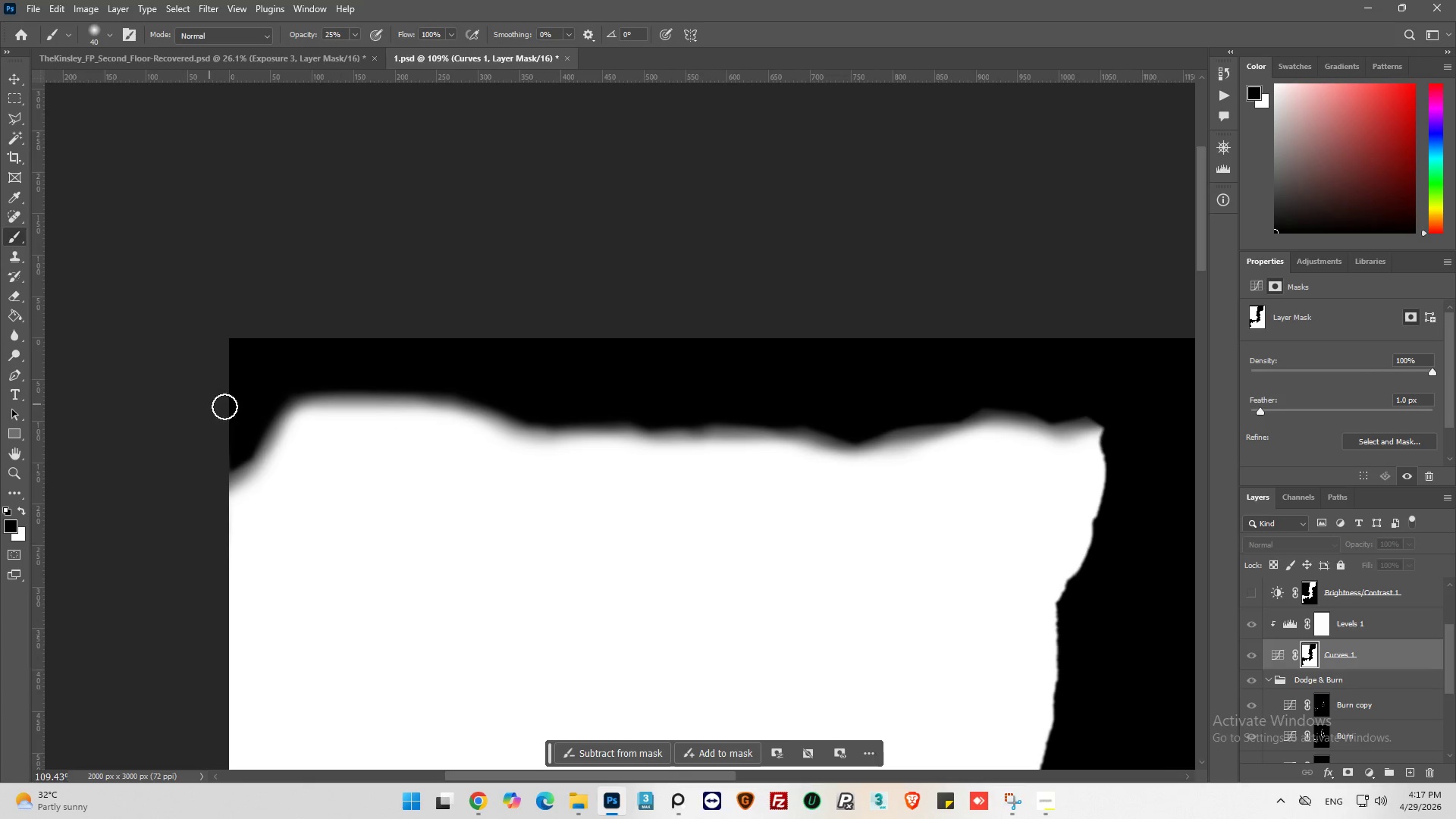 
key(Alt+AltLeft)
 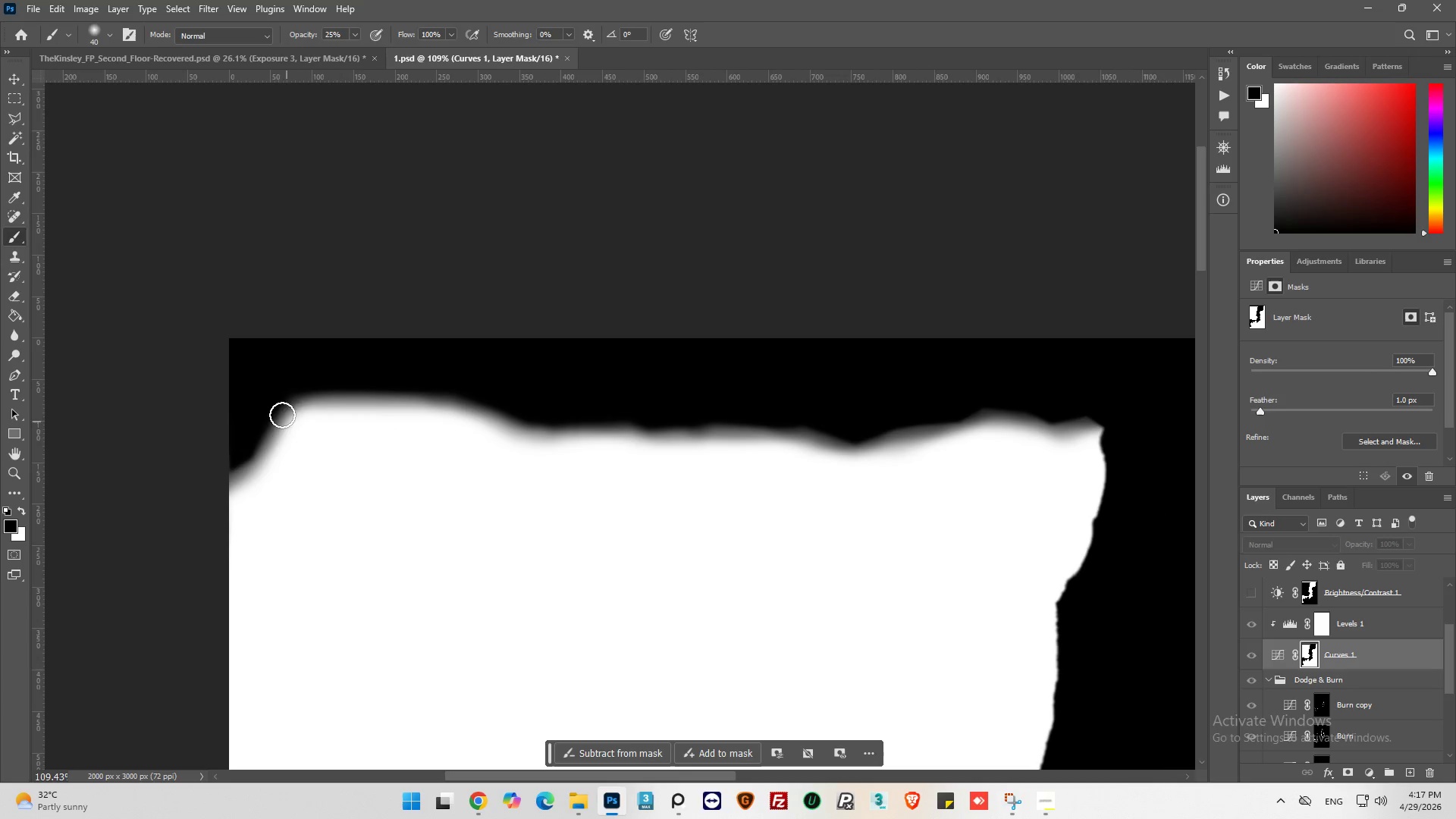 
hold_key(key=AltLeft, duration=0.81)
 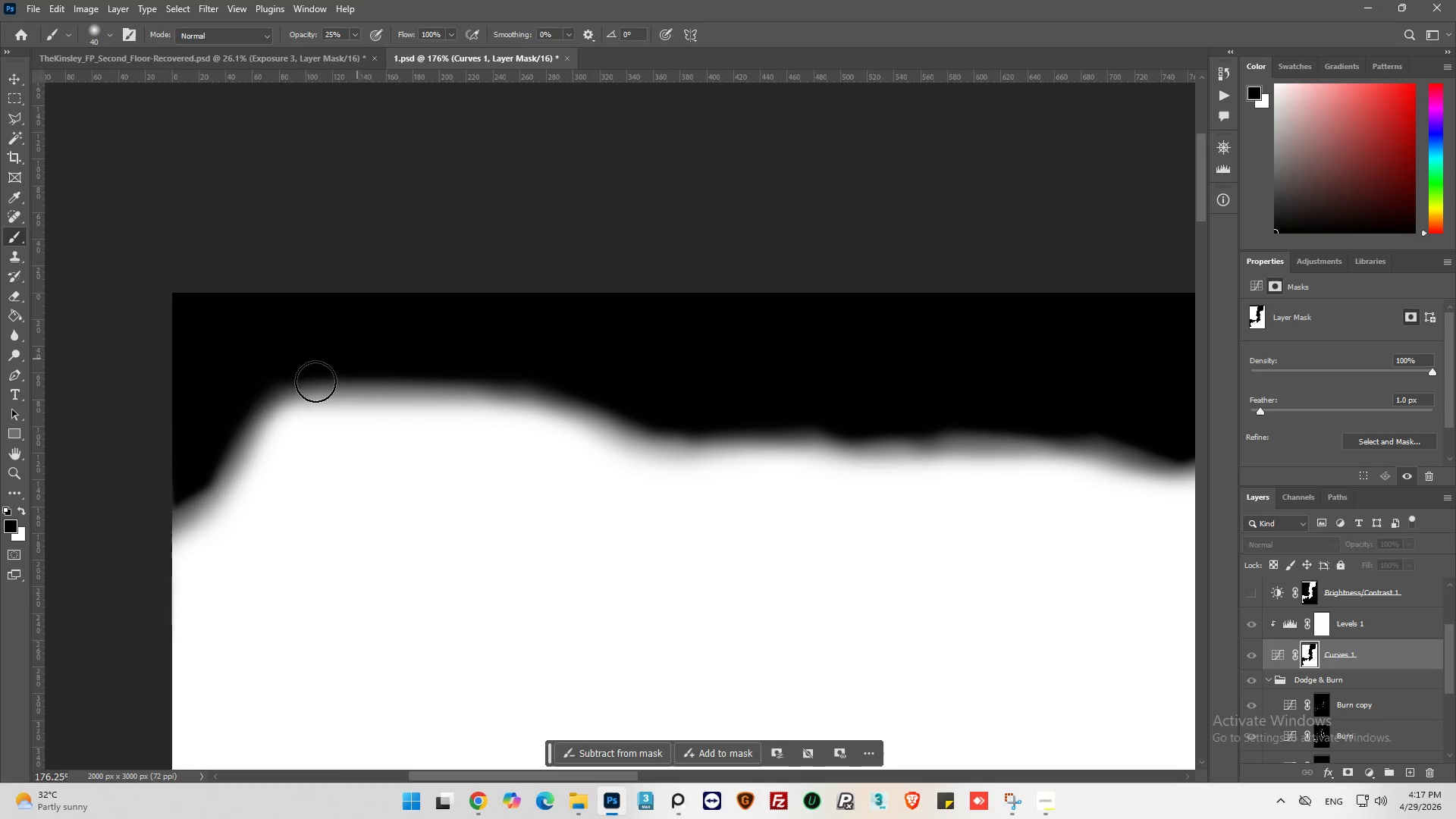 
left_click_drag(start_coordinate=[357, 359], to_coordinate=[233, 436])
 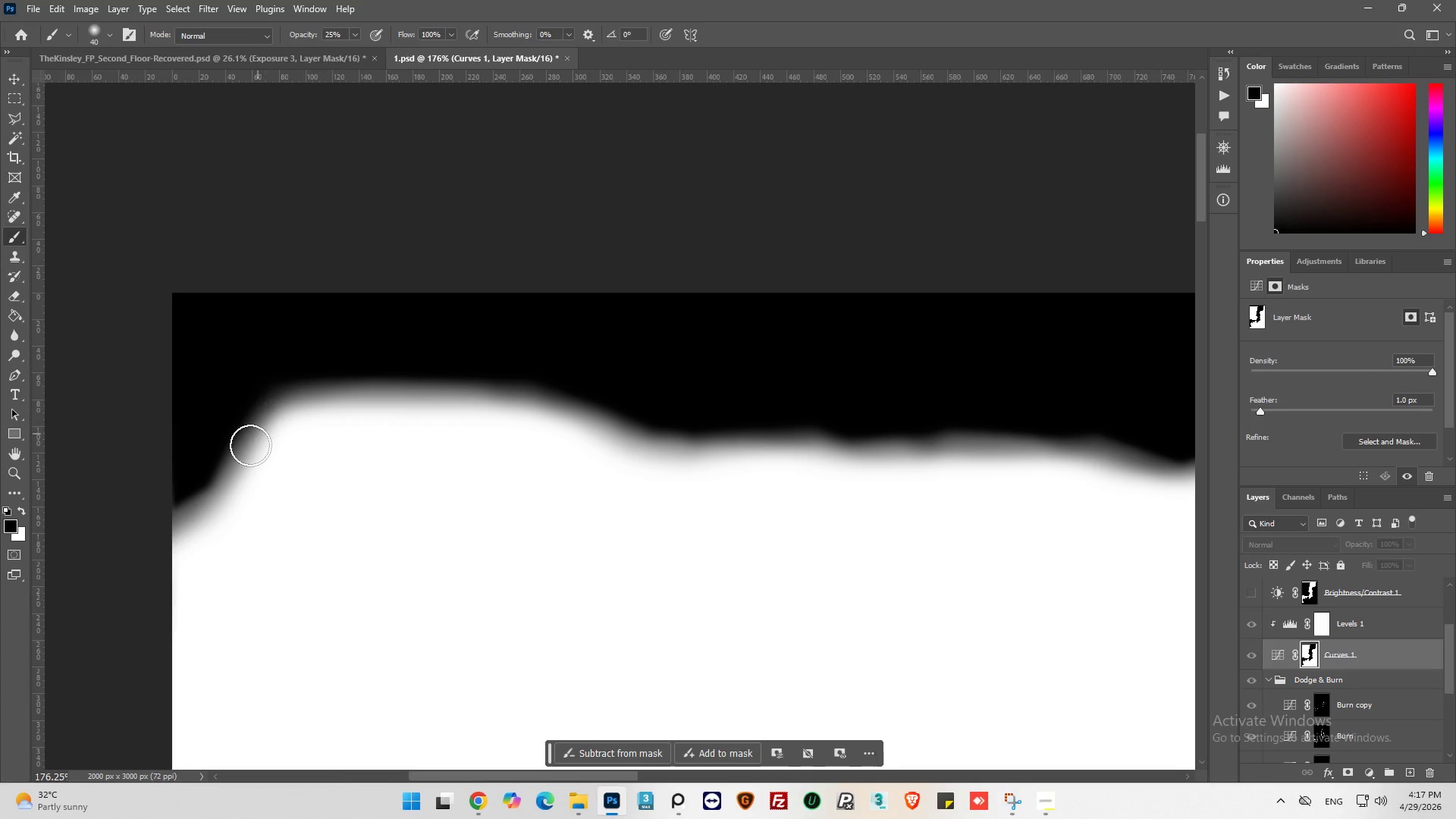 
scroll: coordinate [322, 413], scroll_direction: up, amount: 5.0
 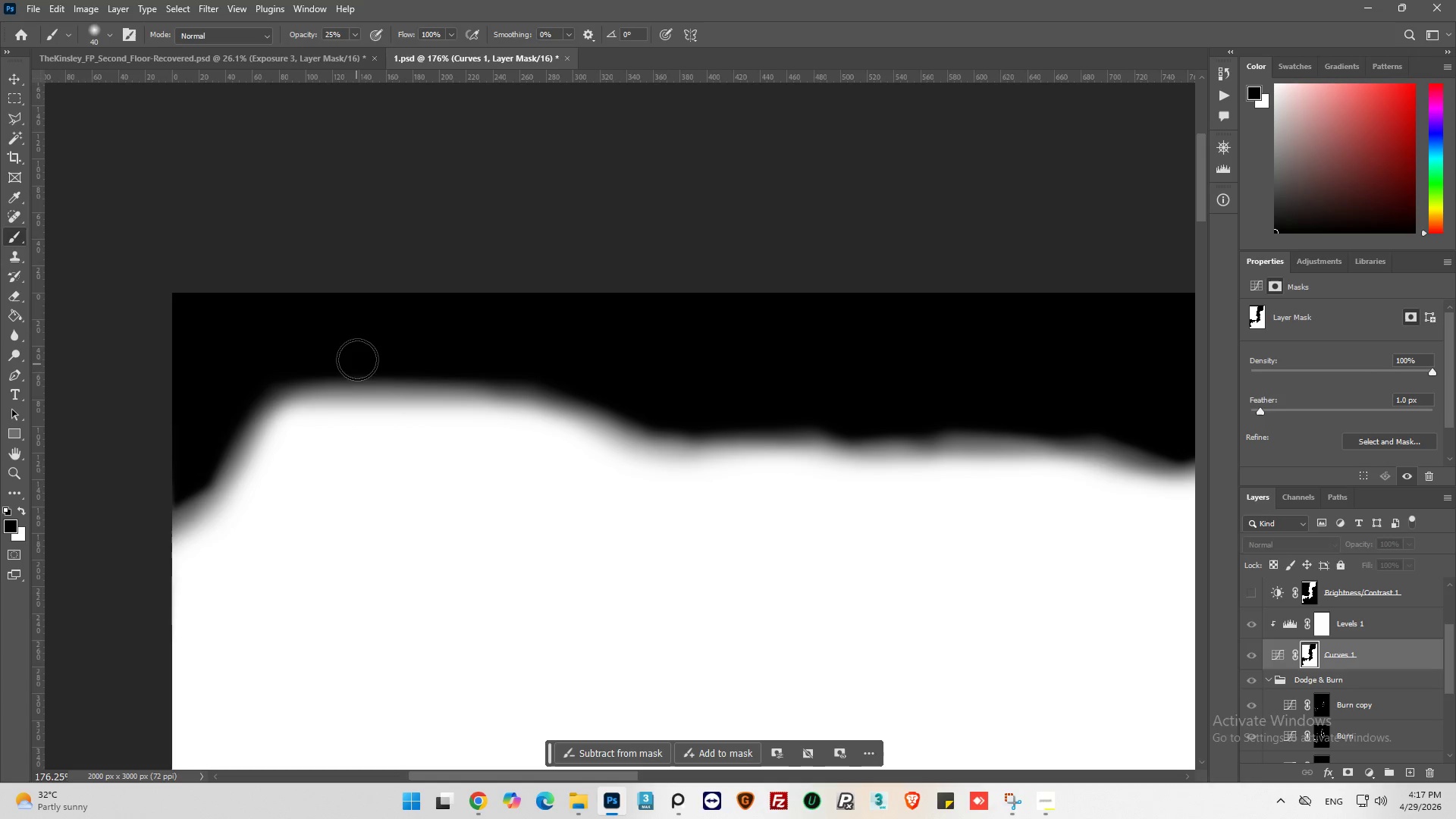 
left_click_drag(start_coordinate=[247, 447], to_coordinate=[470, 397])
 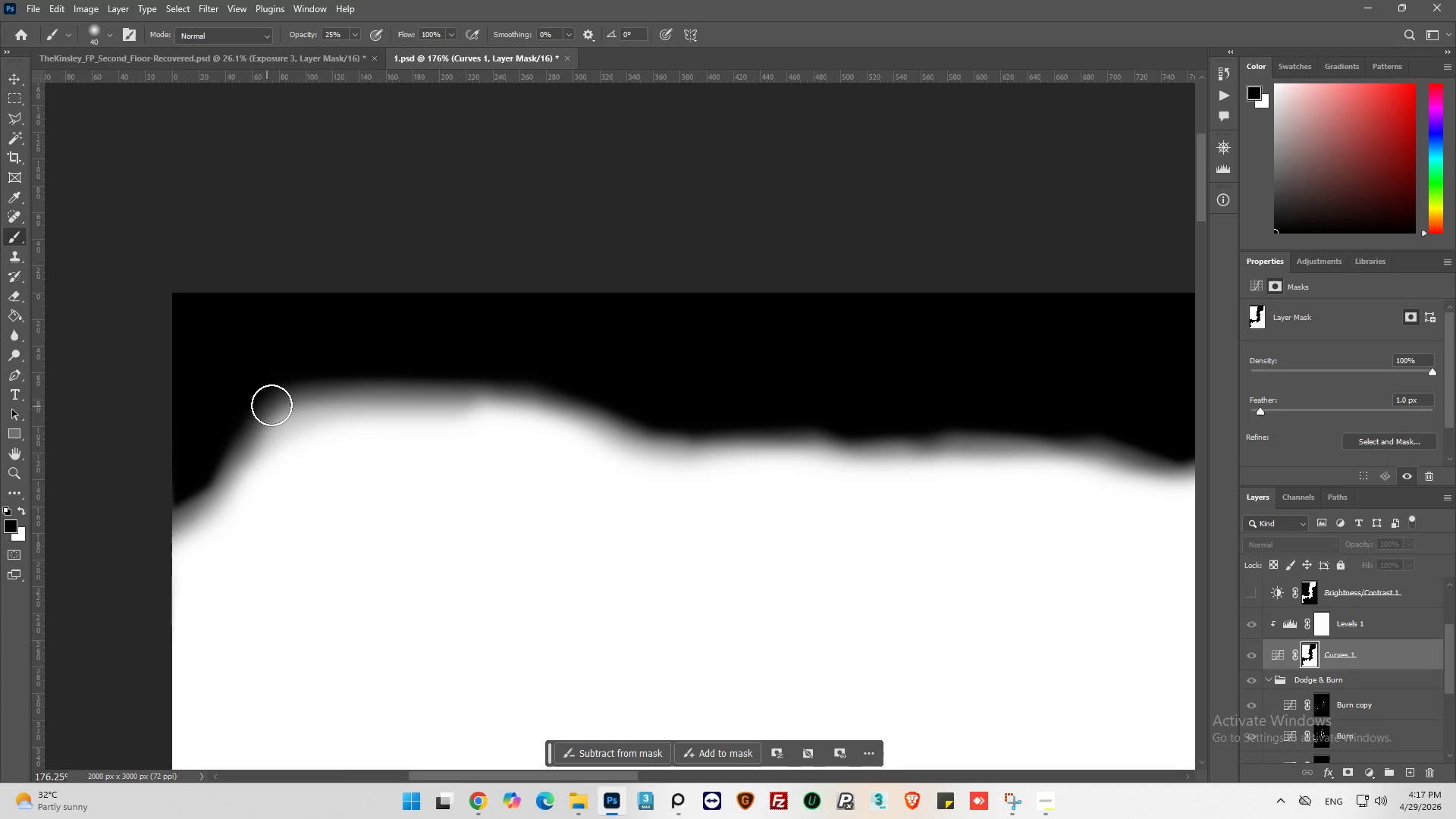 
key(Control+Z)
 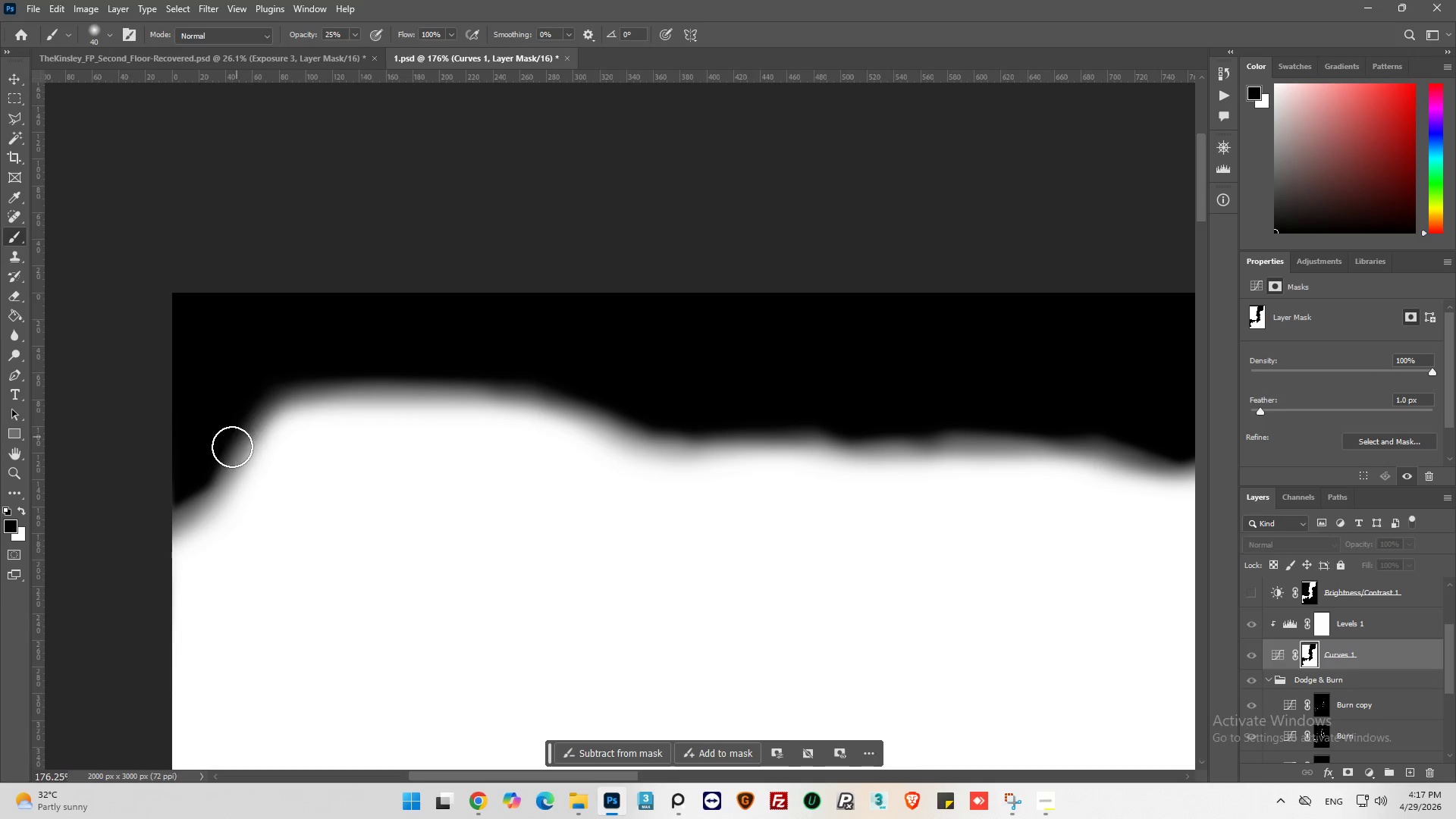 
left_click_drag(start_coordinate=[232, 447], to_coordinate=[610, 414])
 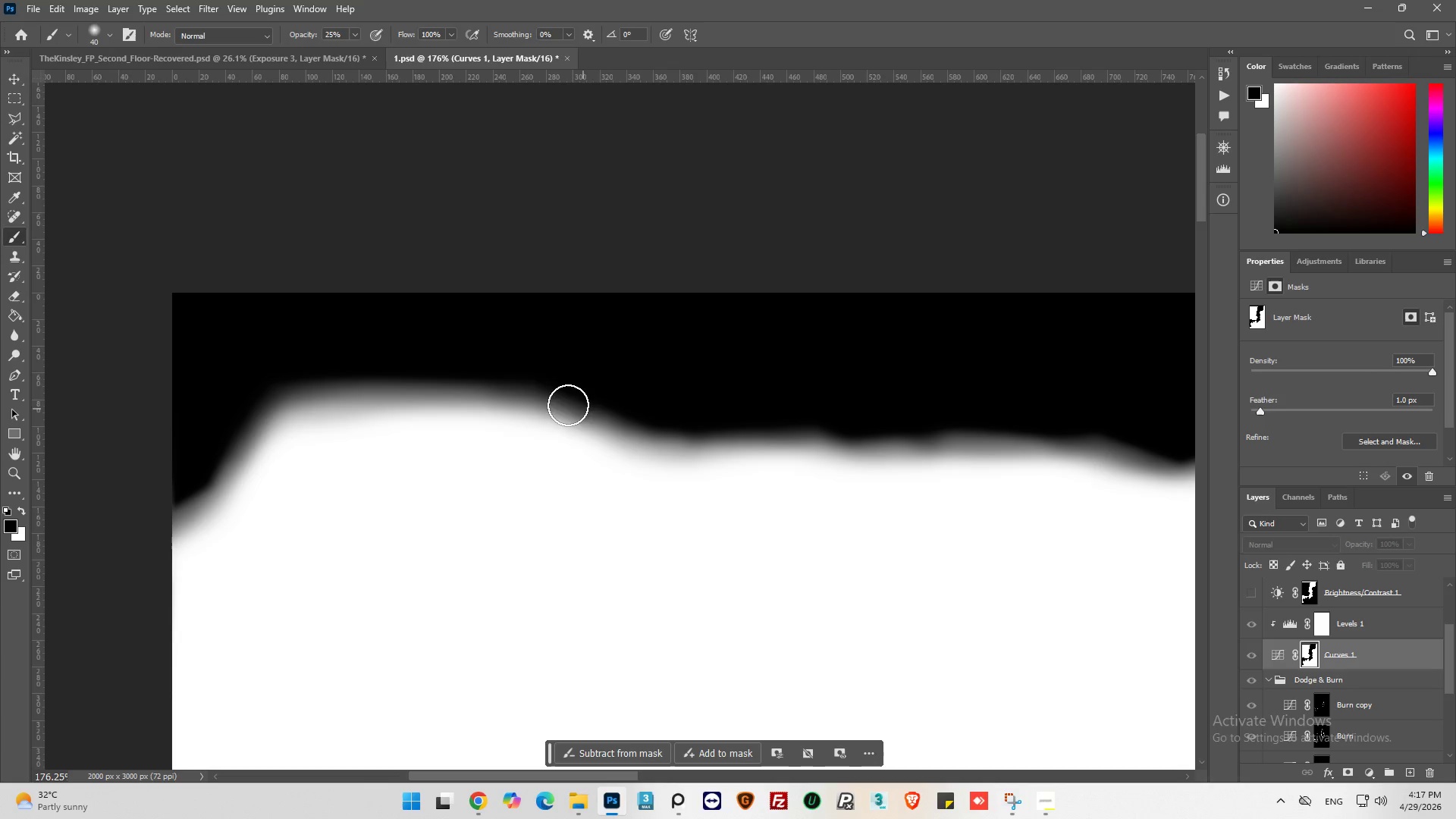 
left_click_drag(start_coordinate=[584, 410], to_coordinate=[714, 434])
 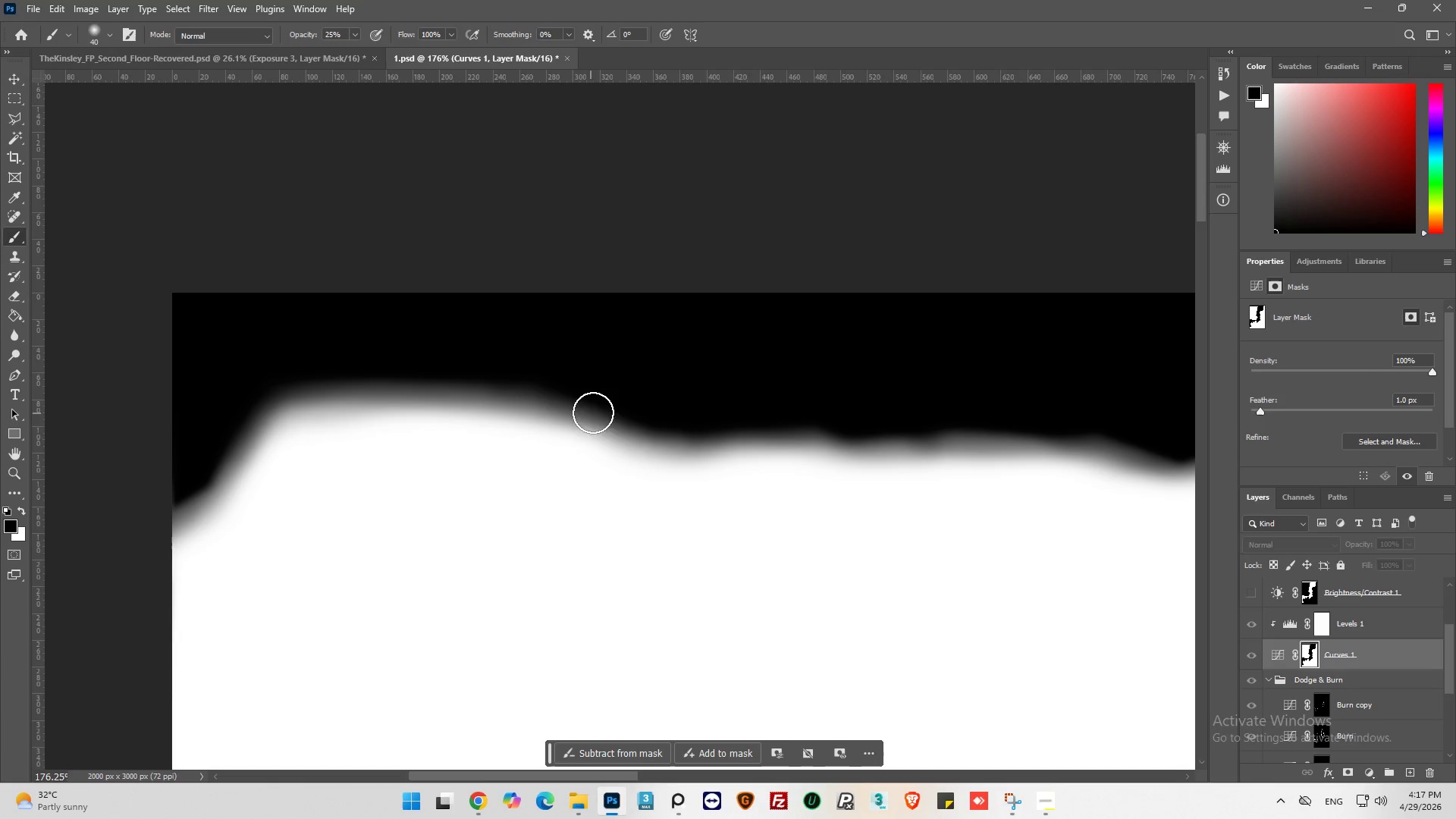 
left_click_drag(start_coordinate=[598, 413], to_coordinate=[1092, 421])
 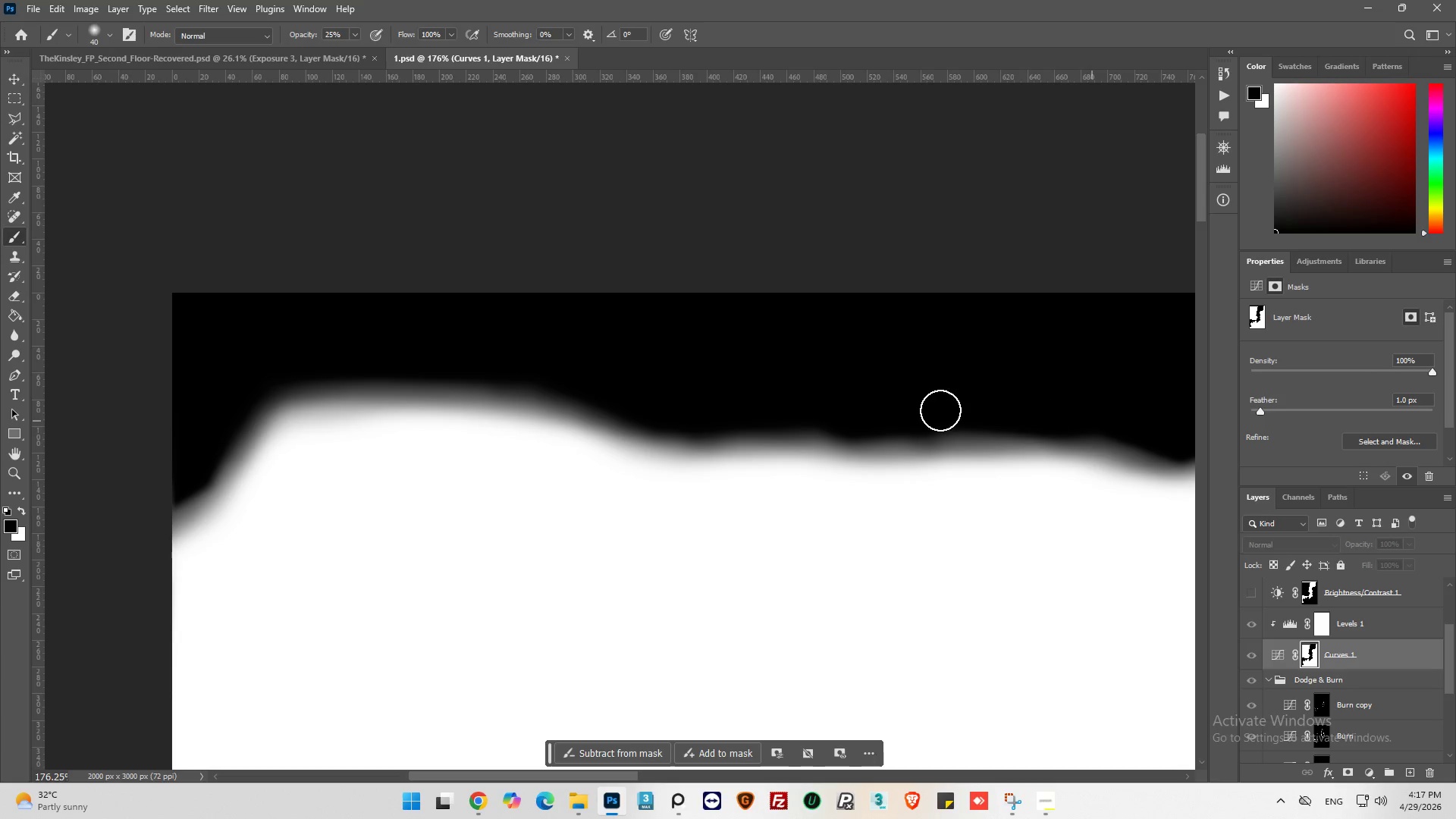 
left_click_drag(start_coordinate=[940, 410], to_coordinate=[1159, 442])
 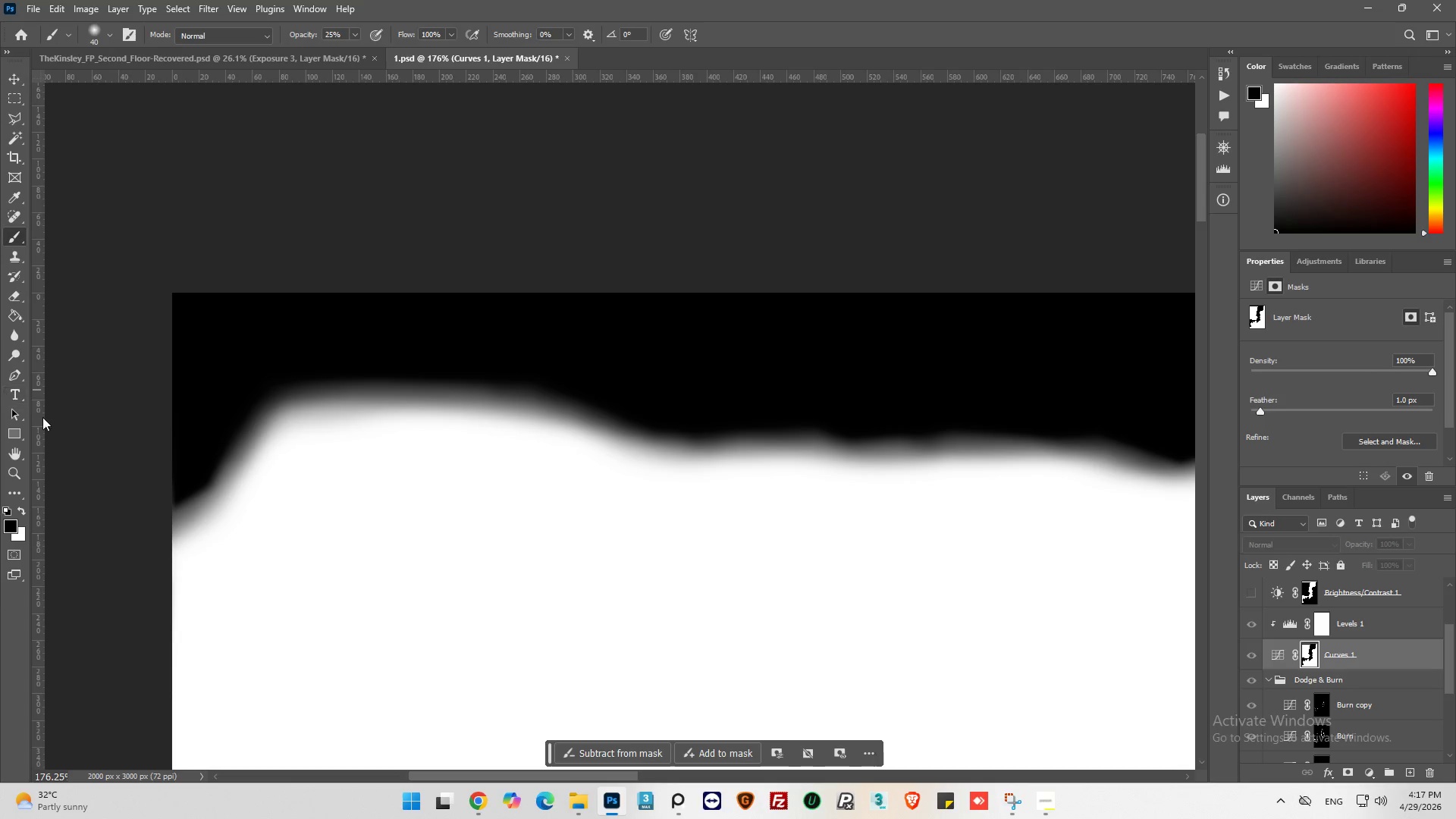 
hold_key(key=AltLeft, duration=0.72)
scroll: coordinate [43, 438], scroll_direction: down, amount: 11.0
 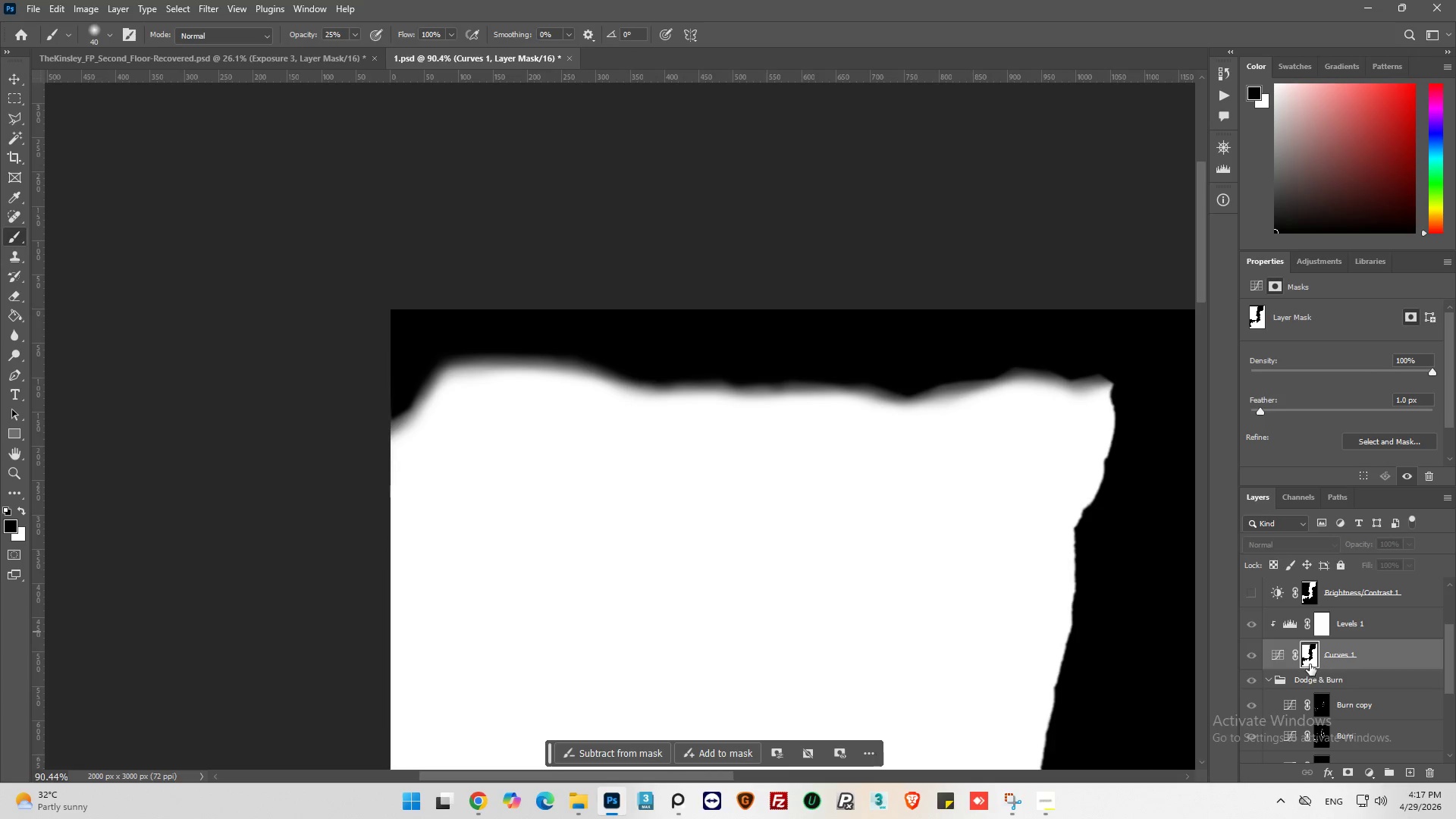 
hold_key(key=AltLeft, duration=0.61)
left_click([1310, 664])
 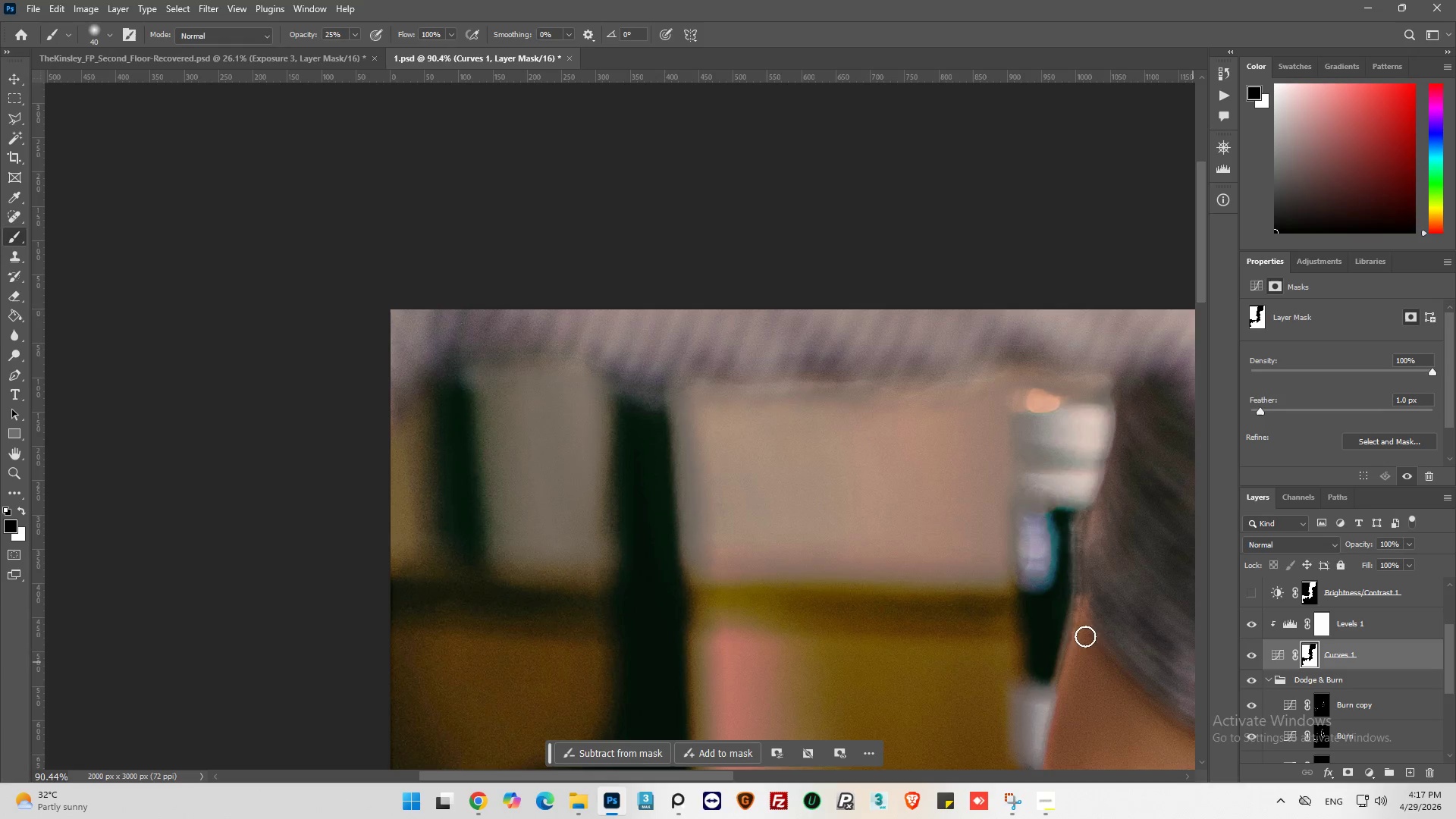 
hold_key(key=AltLeft, duration=0.67)
scroll: coordinate [269, 478], scroll_direction: down, amount: 11.0
 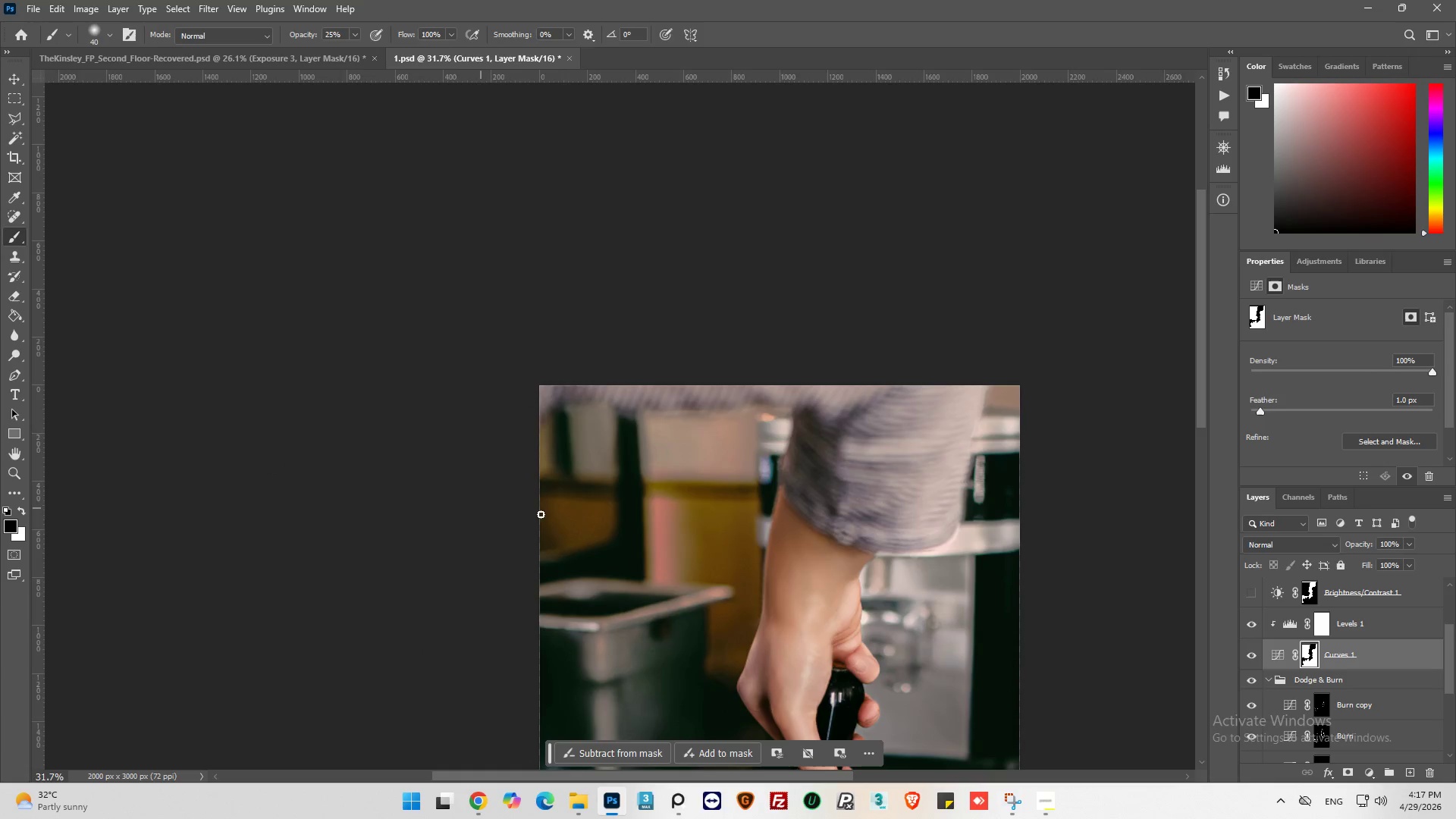 
hold_key(key=AltLeft, duration=1.12)
scroll: coordinate [730, 395], scroll_direction: up, amount: 8.0
 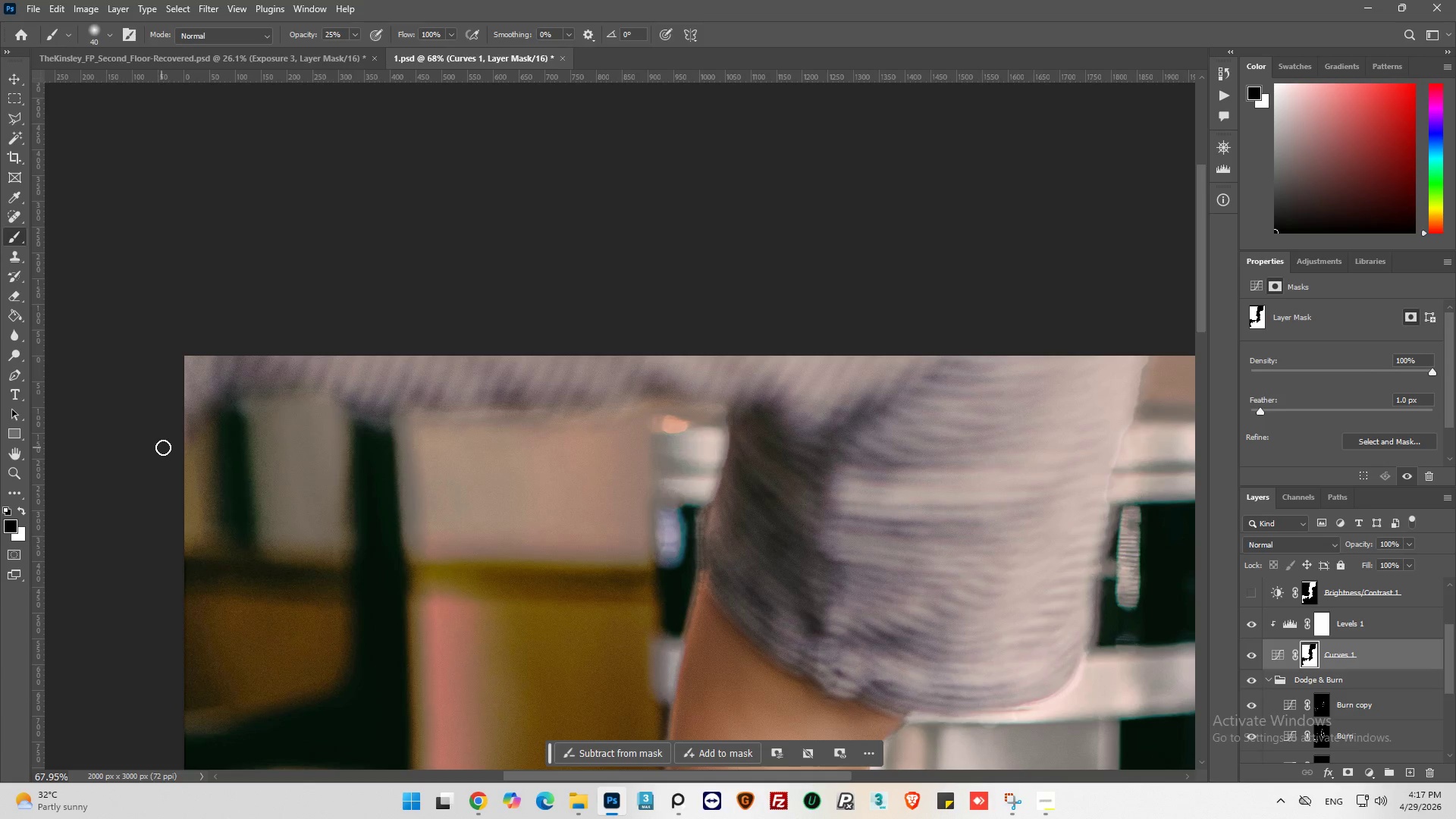 
hold_key(key=AltLeft, duration=0.42)
scroll: coordinate [1318, 633], scroll_direction: up, amount: 5.0
 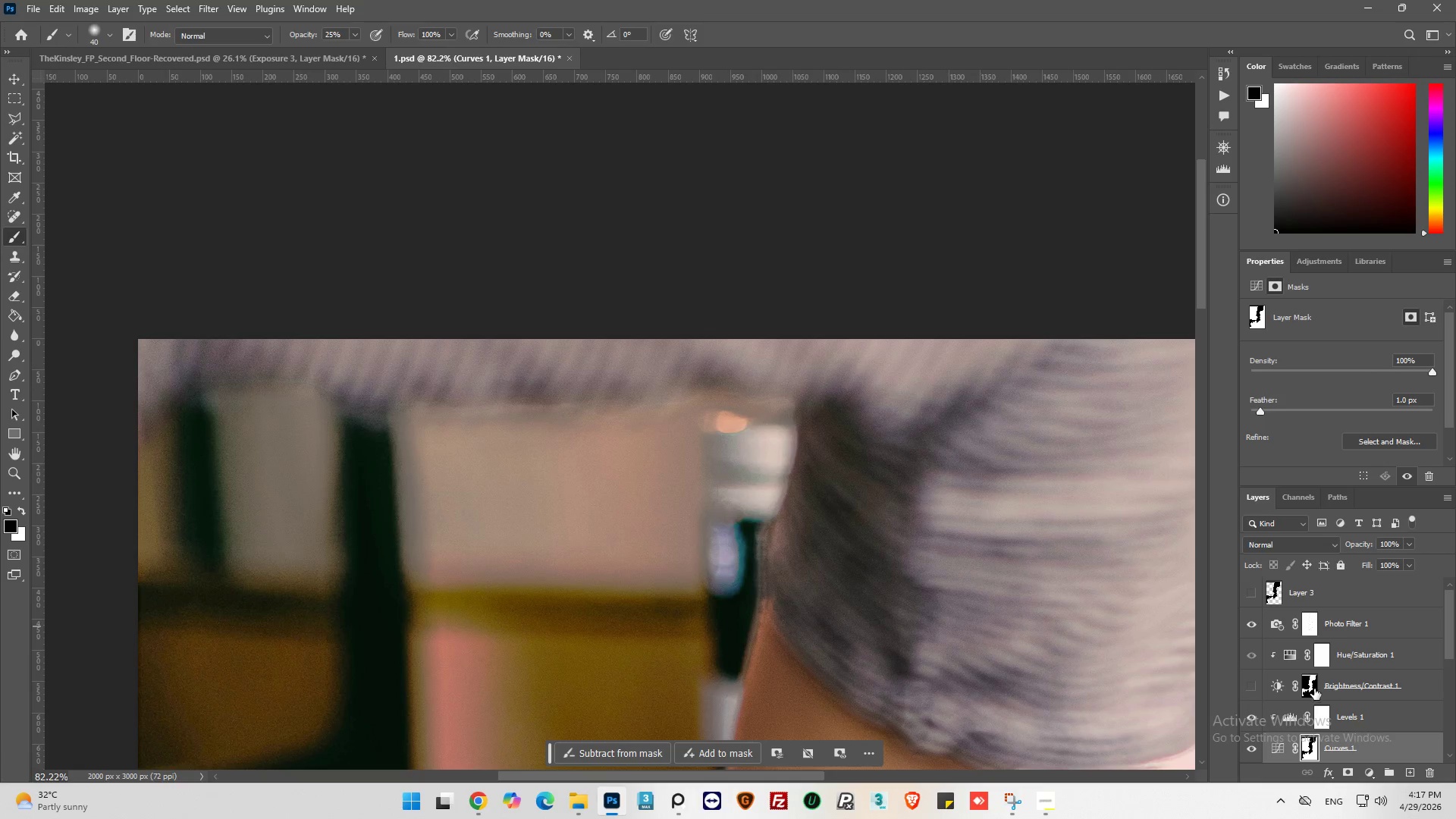 
left_click([1309, 688])
 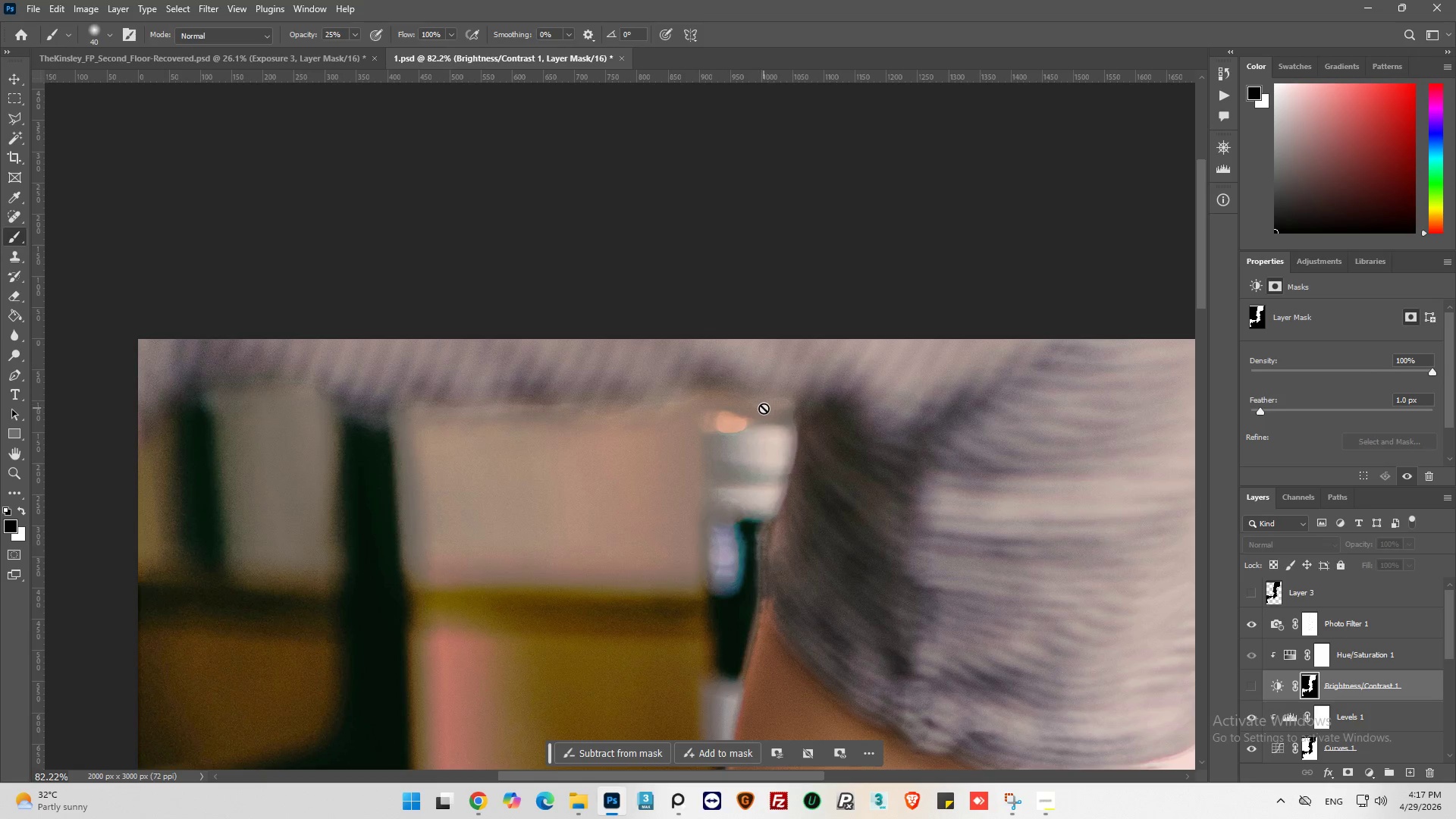 
hold_key(key=AltLeft, duration=0.53)
 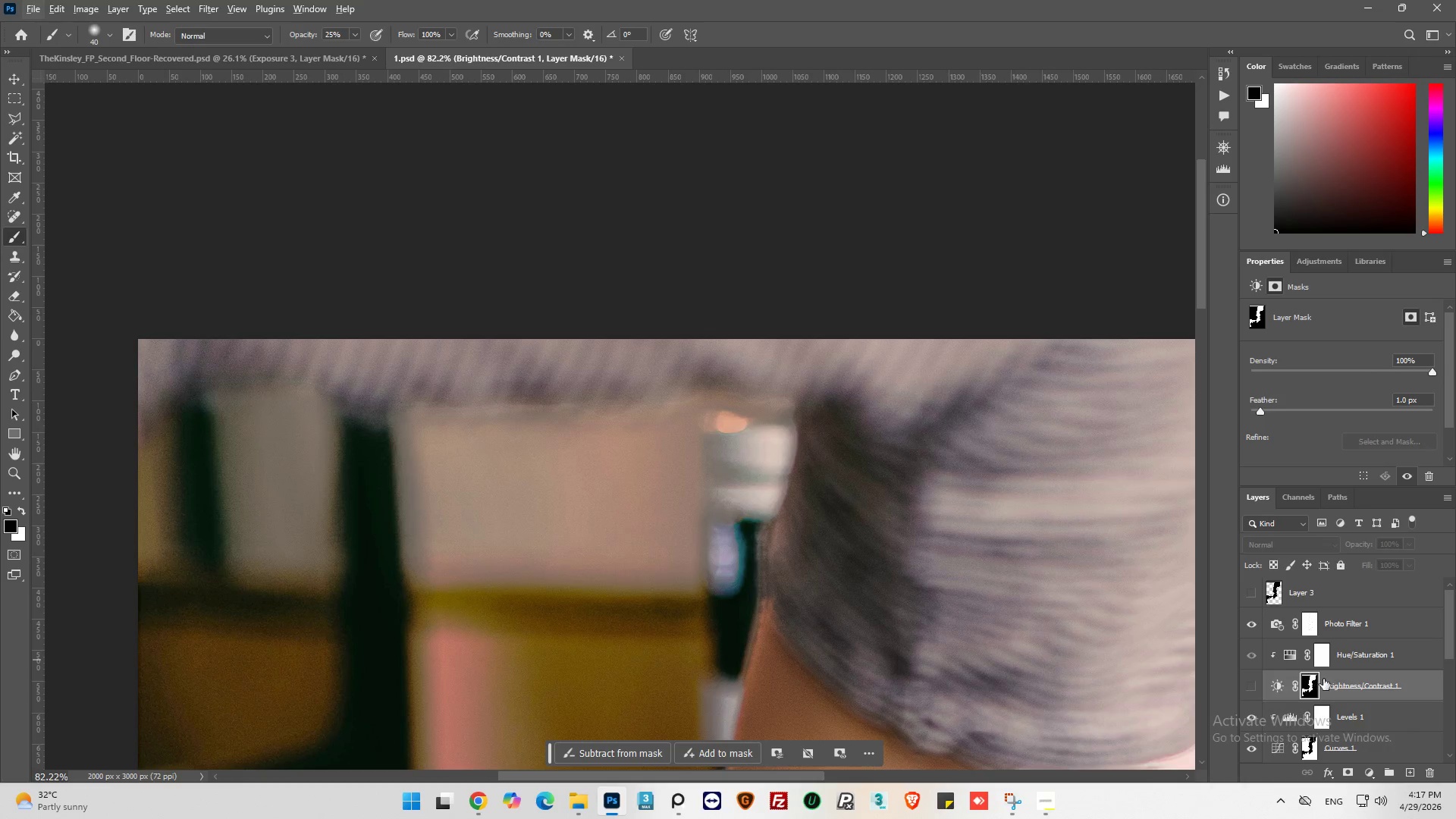 
scroll: coordinate [1322, 679], scroll_direction: up, amount: 4.0
 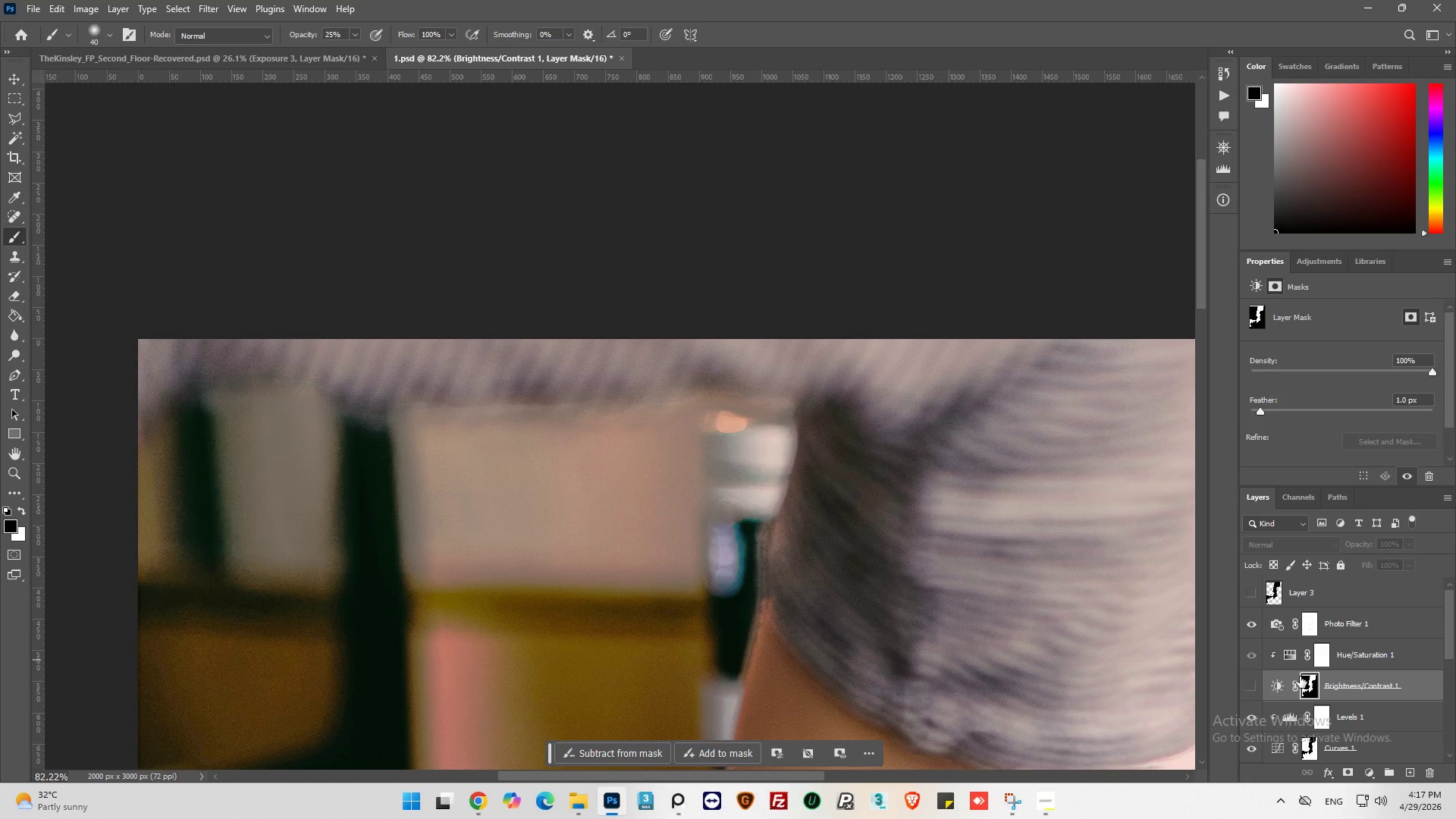 
scroll: coordinate [1300, 676], scroll_direction: down, amount: 1.0
 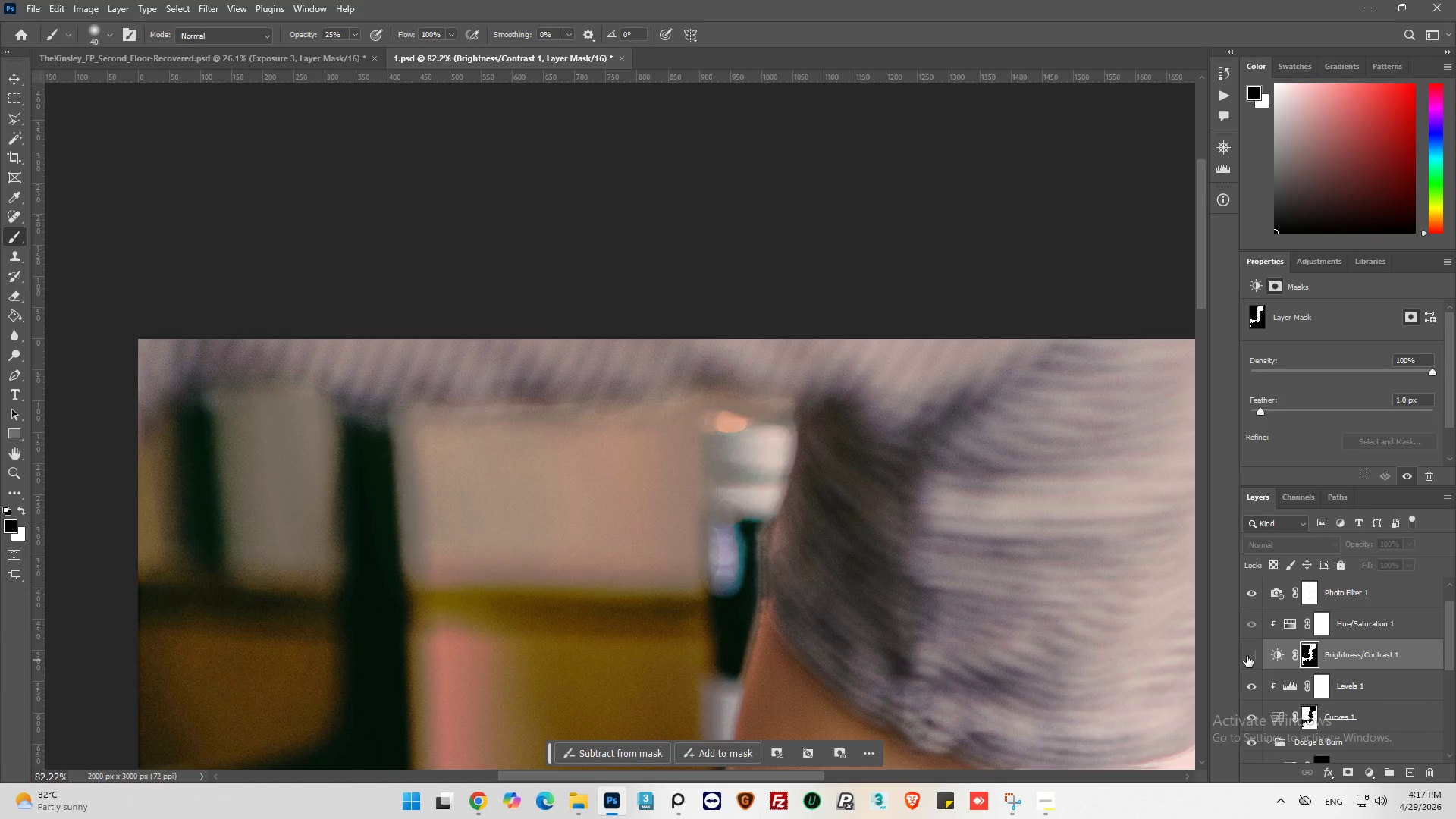 
left_click([1247, 656])
 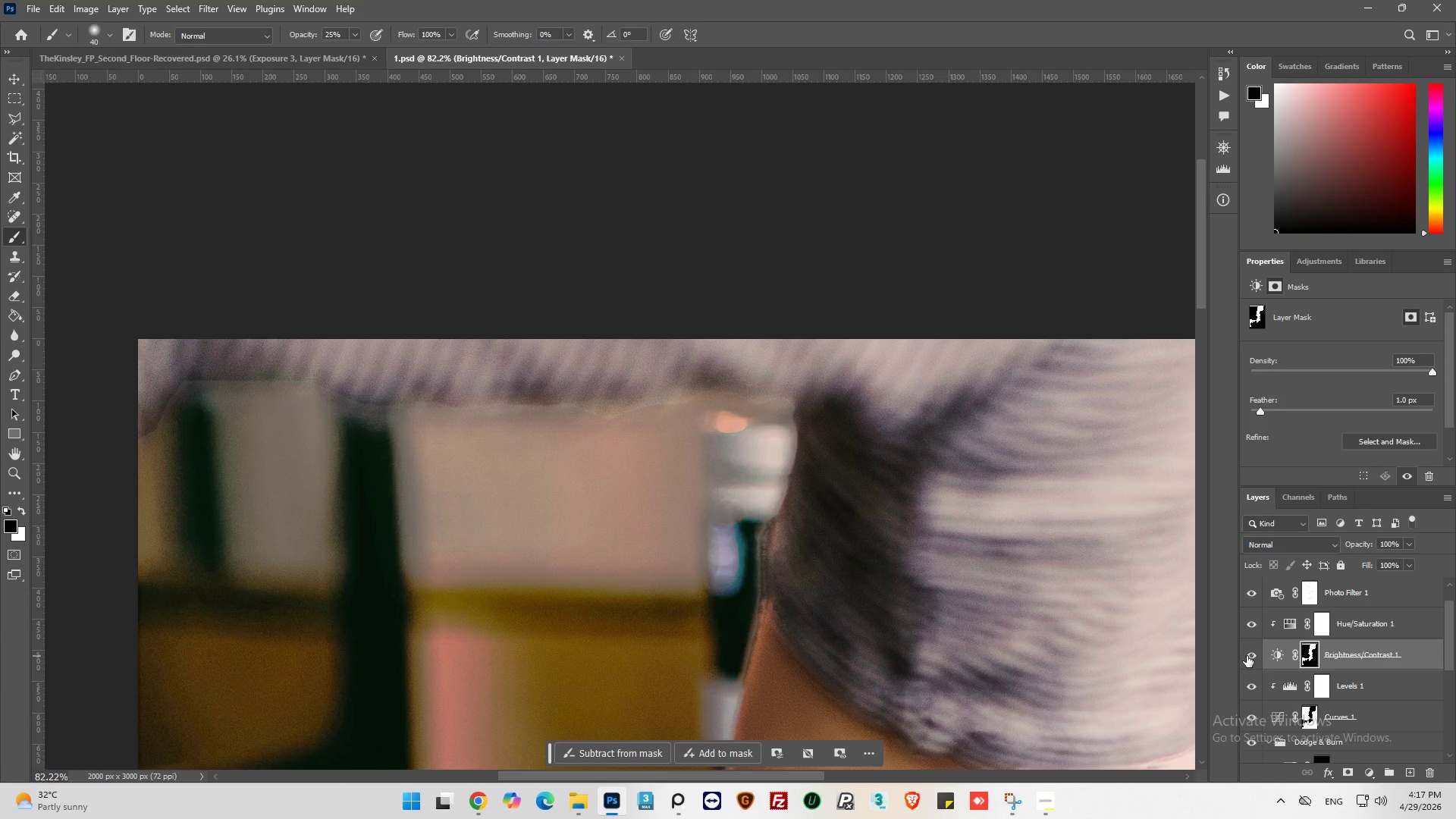 
left_click([1247, 656])
 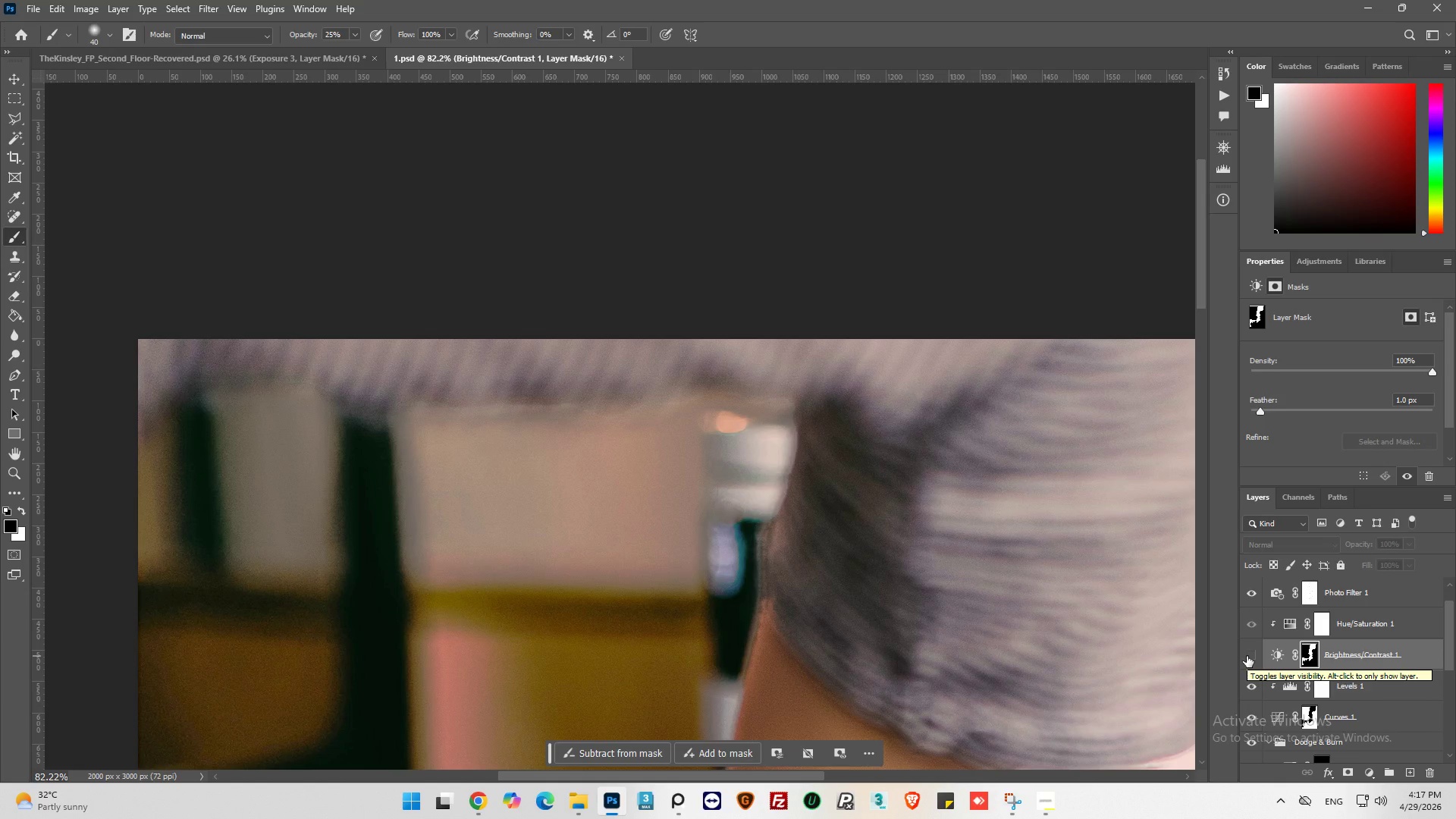 
wait(8.19)
 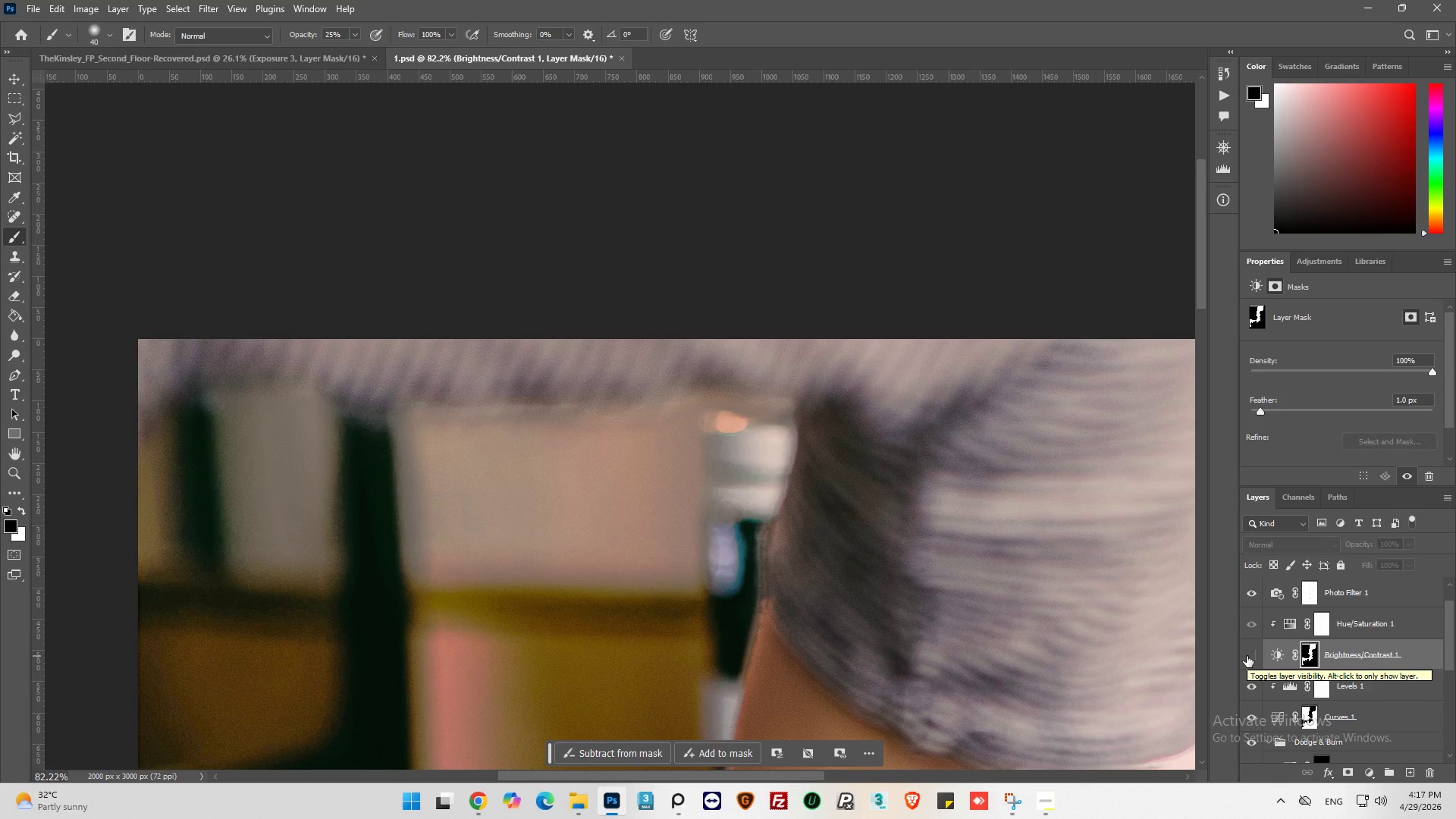 
scroll: coordinate [1330, 711], scroll_direction: down, amount: 4.0
 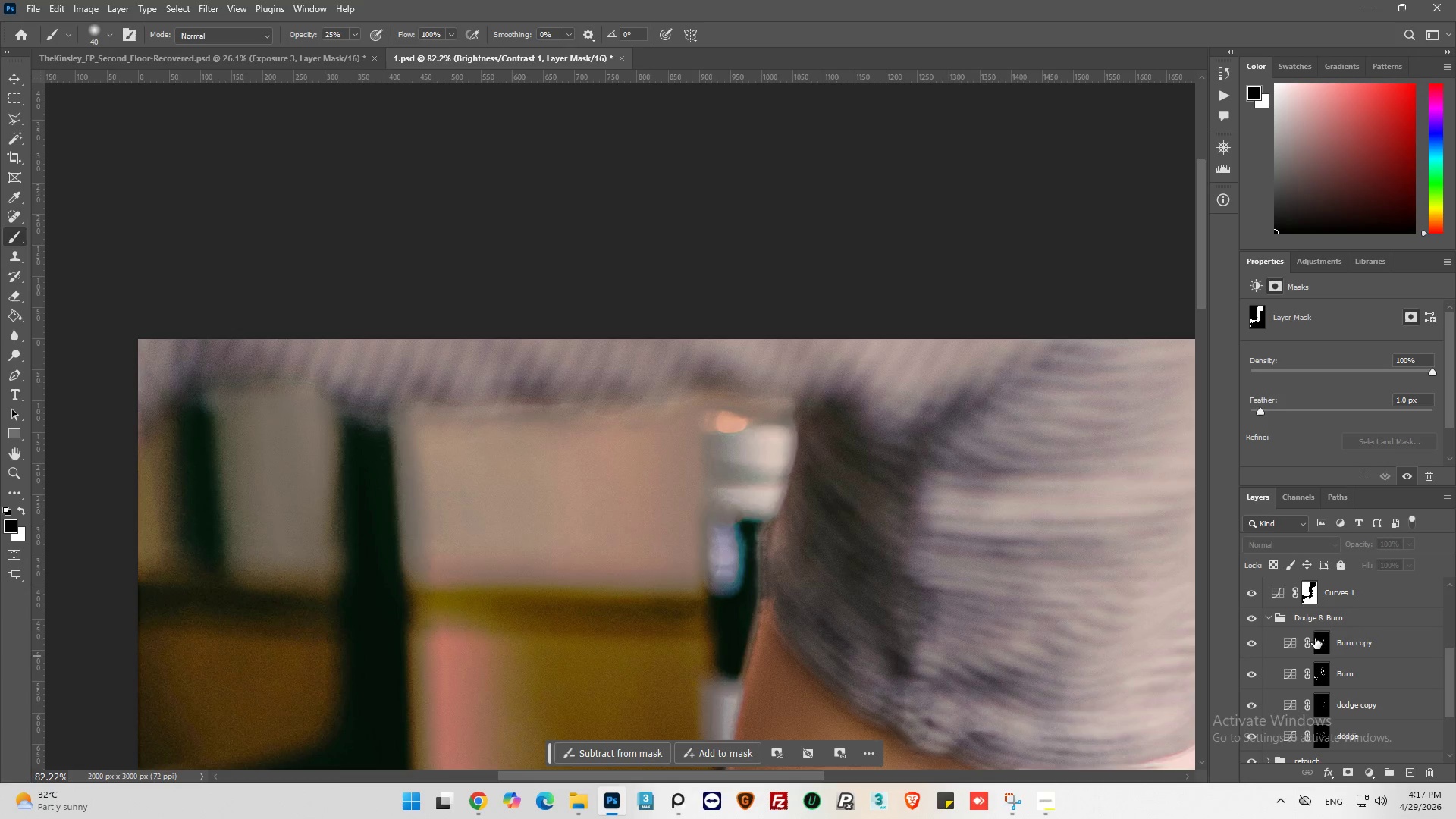 
hold_key(key=AltLeft, duration=0.55)
left_click([1312, 600])
 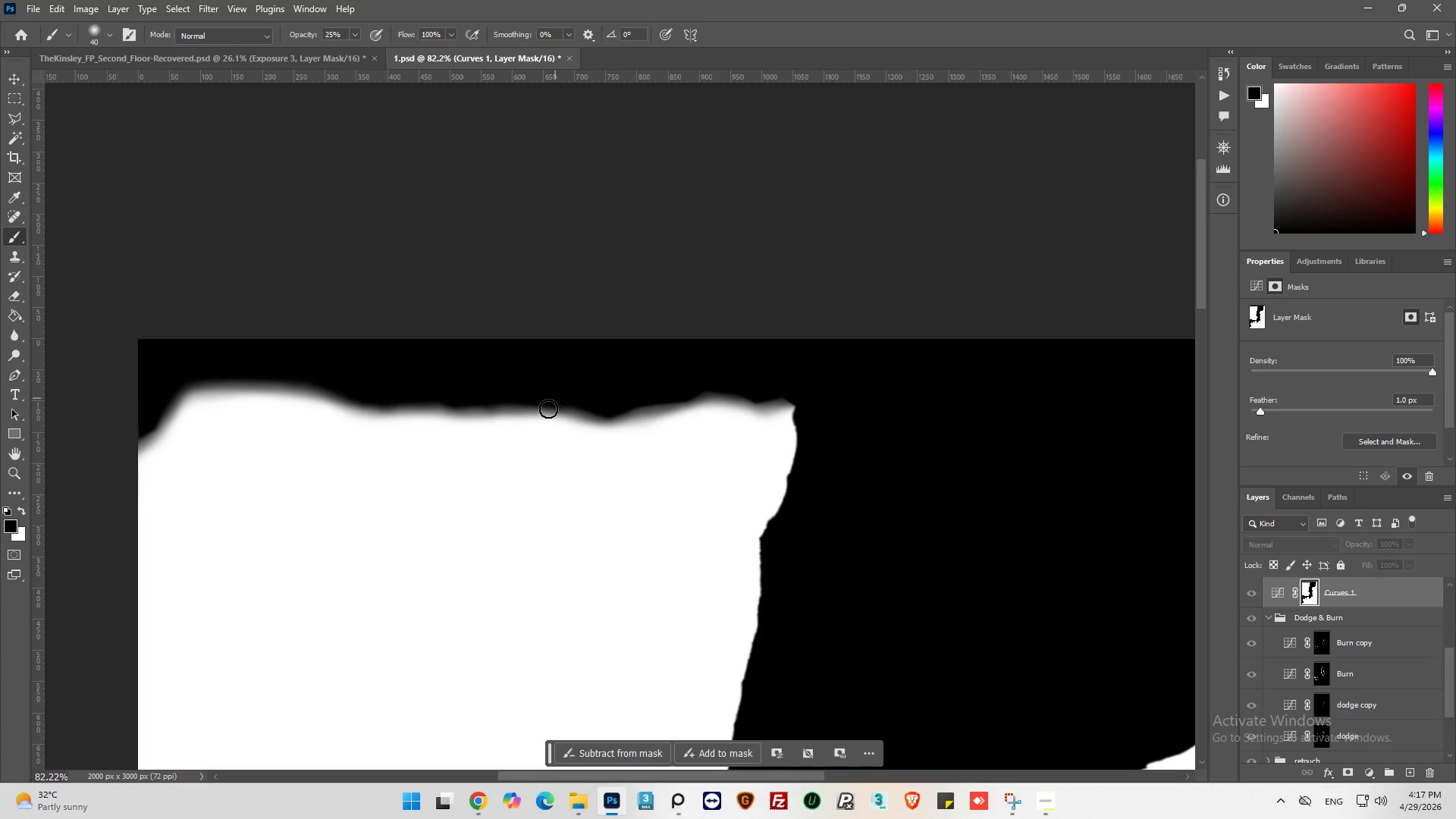 
key(Control+Z)
 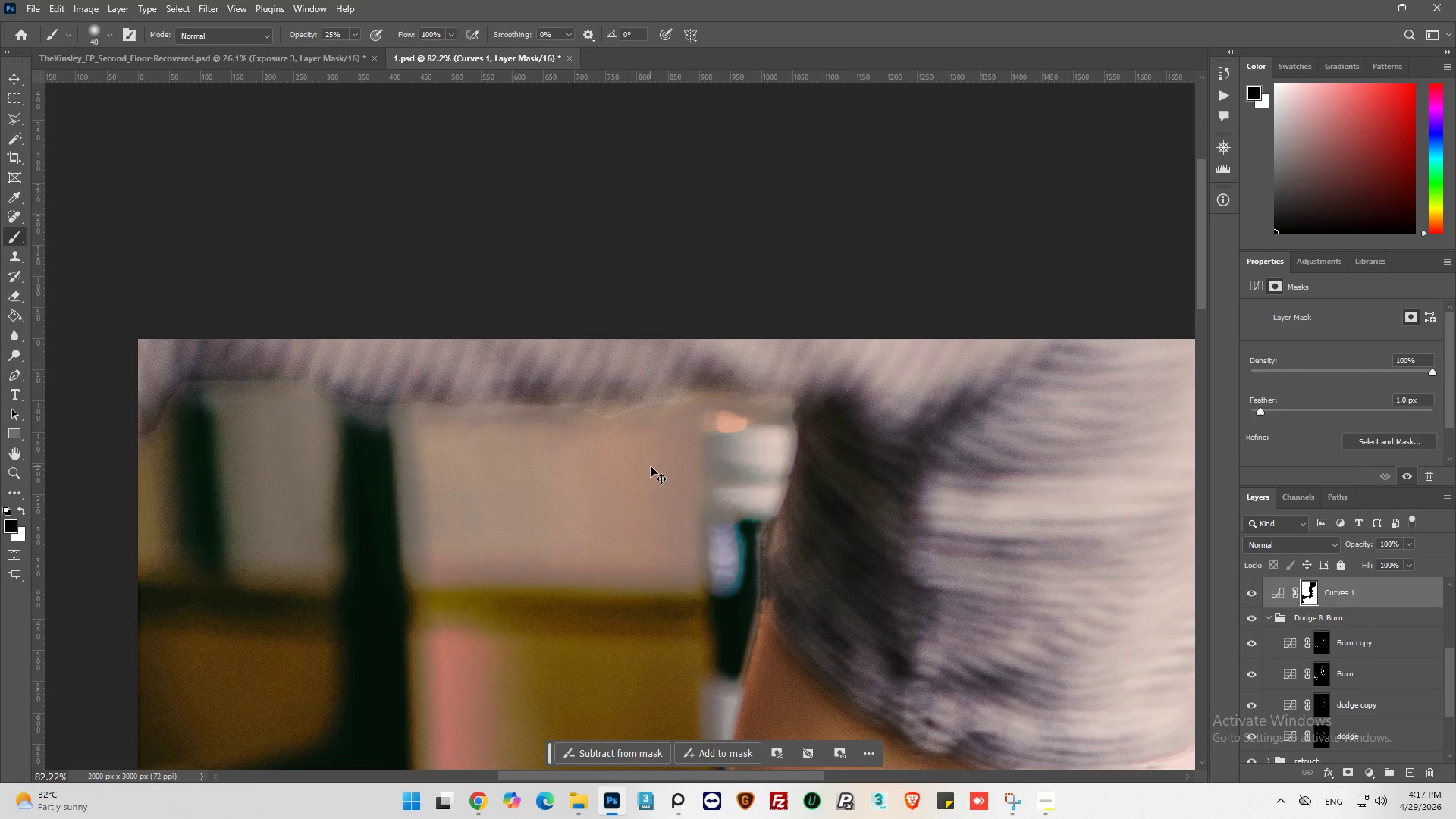 
key(Control+Z)
 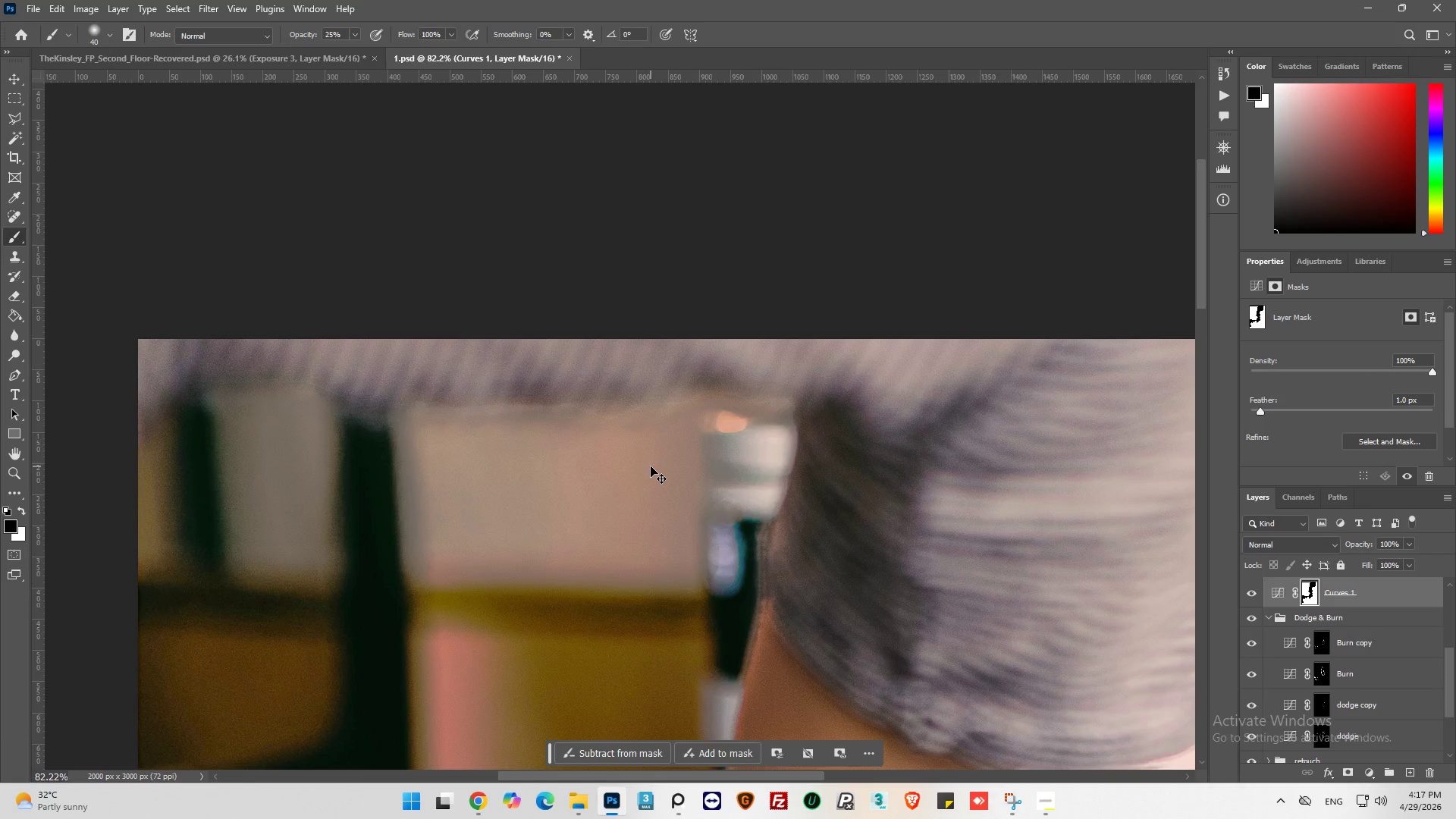 
hold_key(key=Z, duration=0.98)
 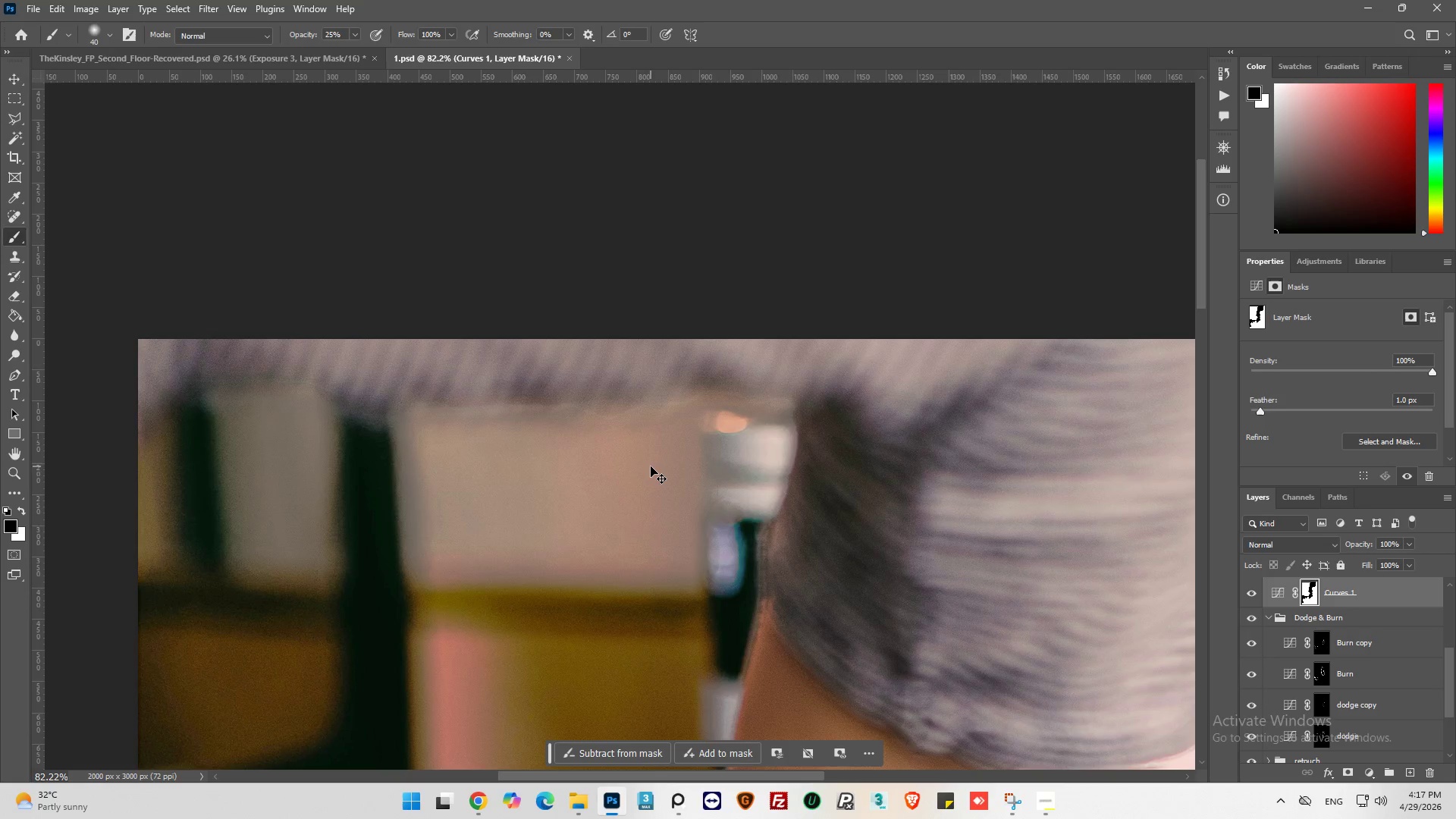 
key(Control+Z)
 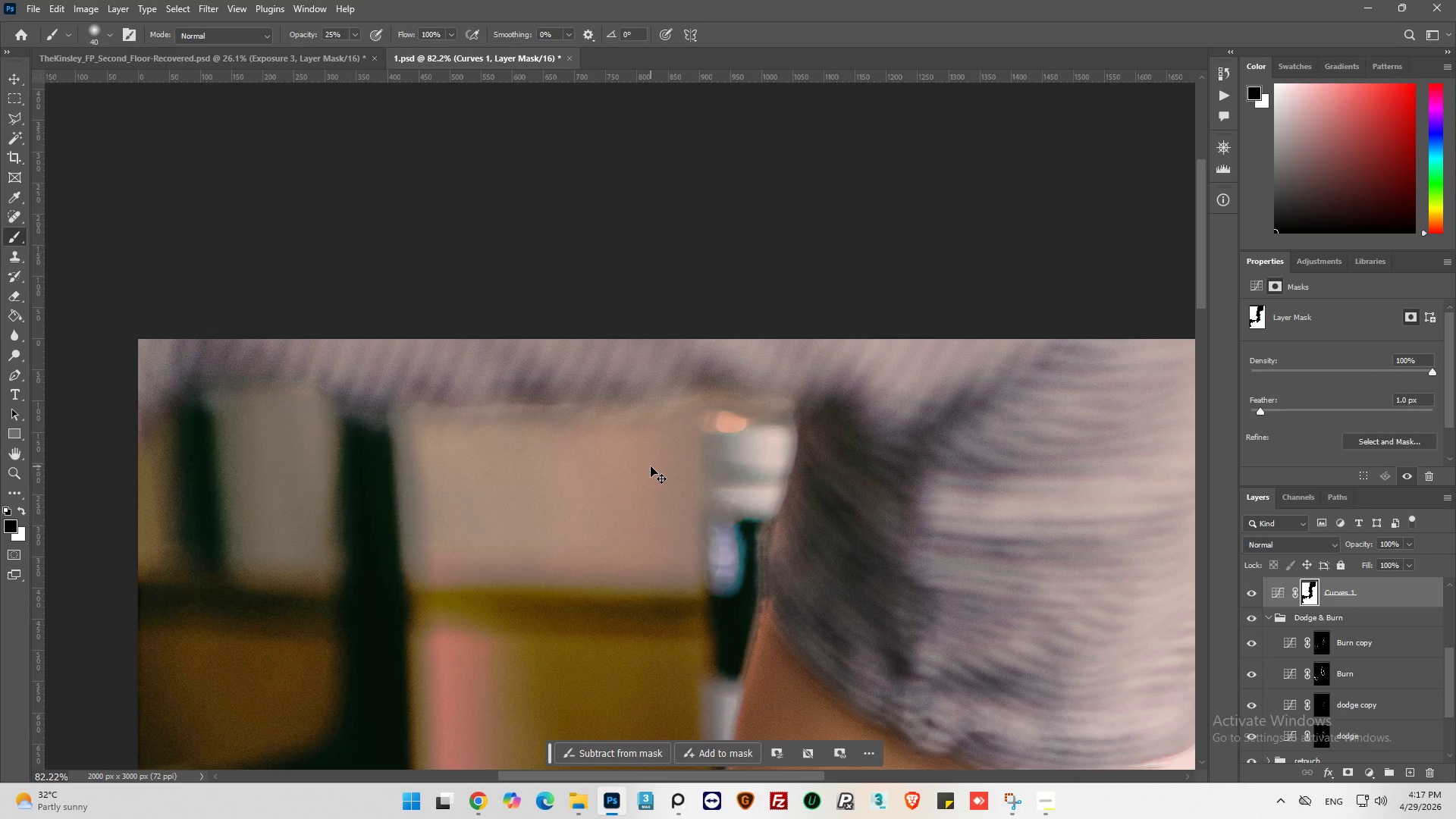 
key(Control+Z)
 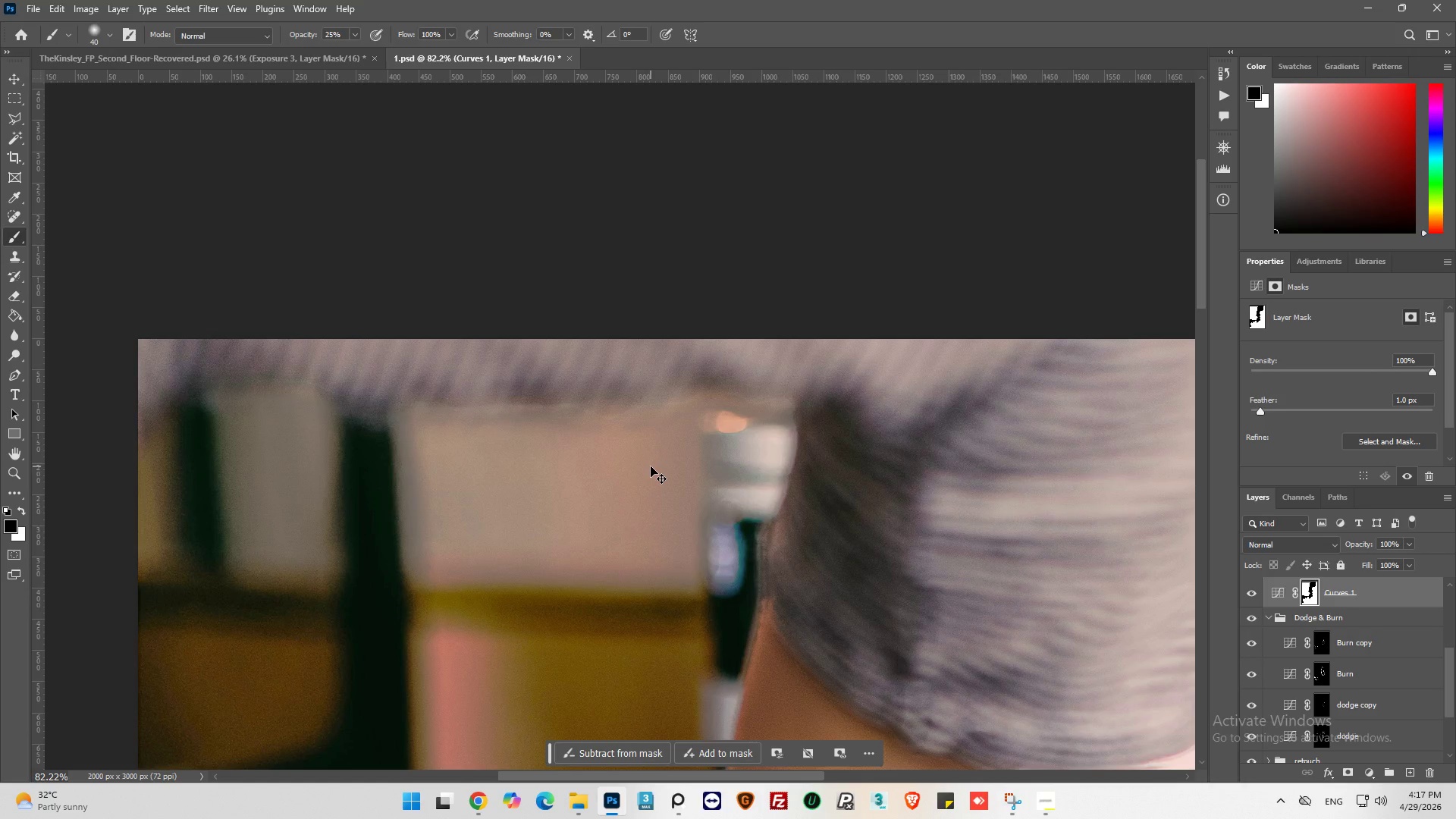 
key(Control+Z)
 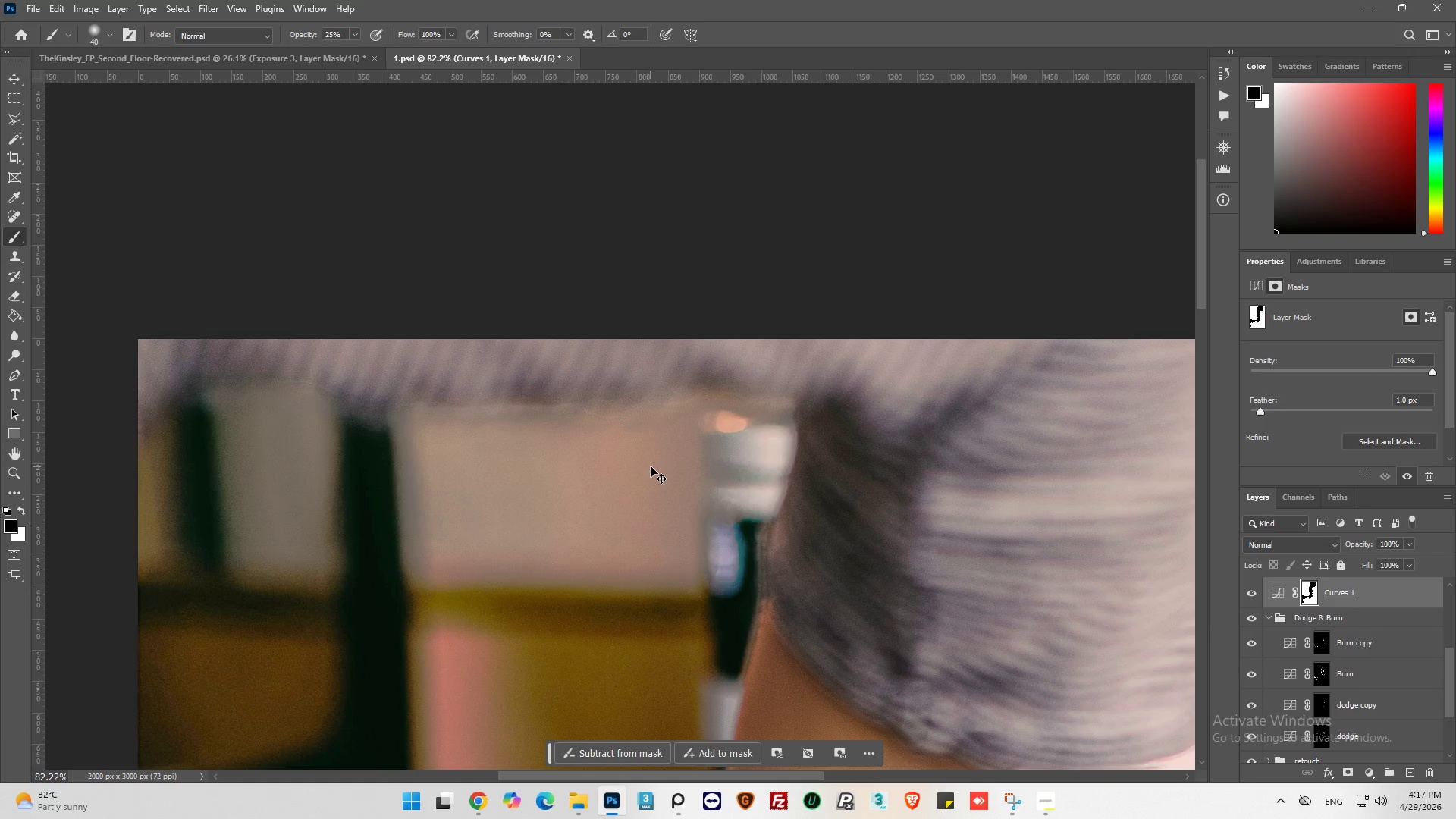 
key(Control+Z)
 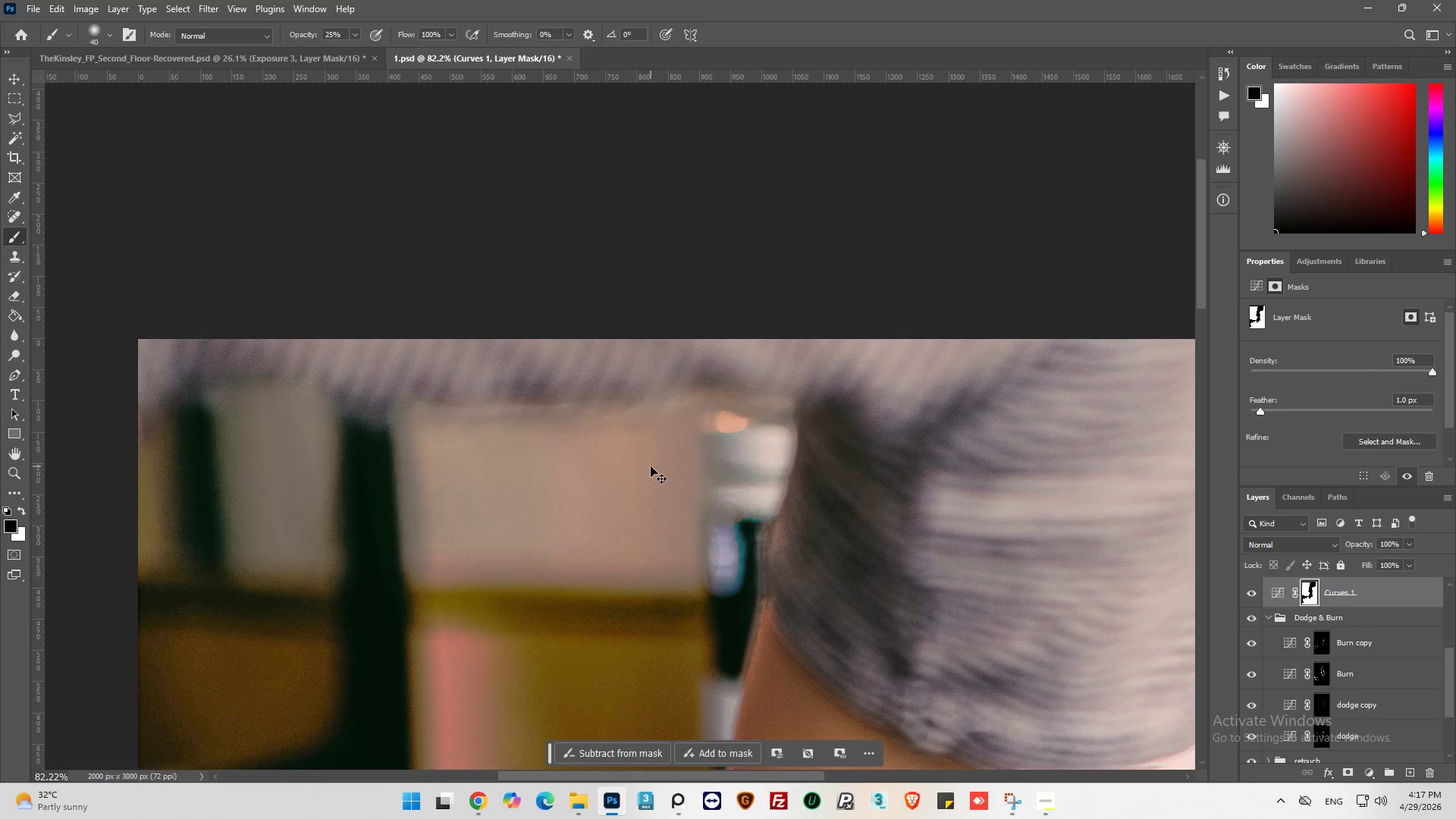 
key(Control+Z)
 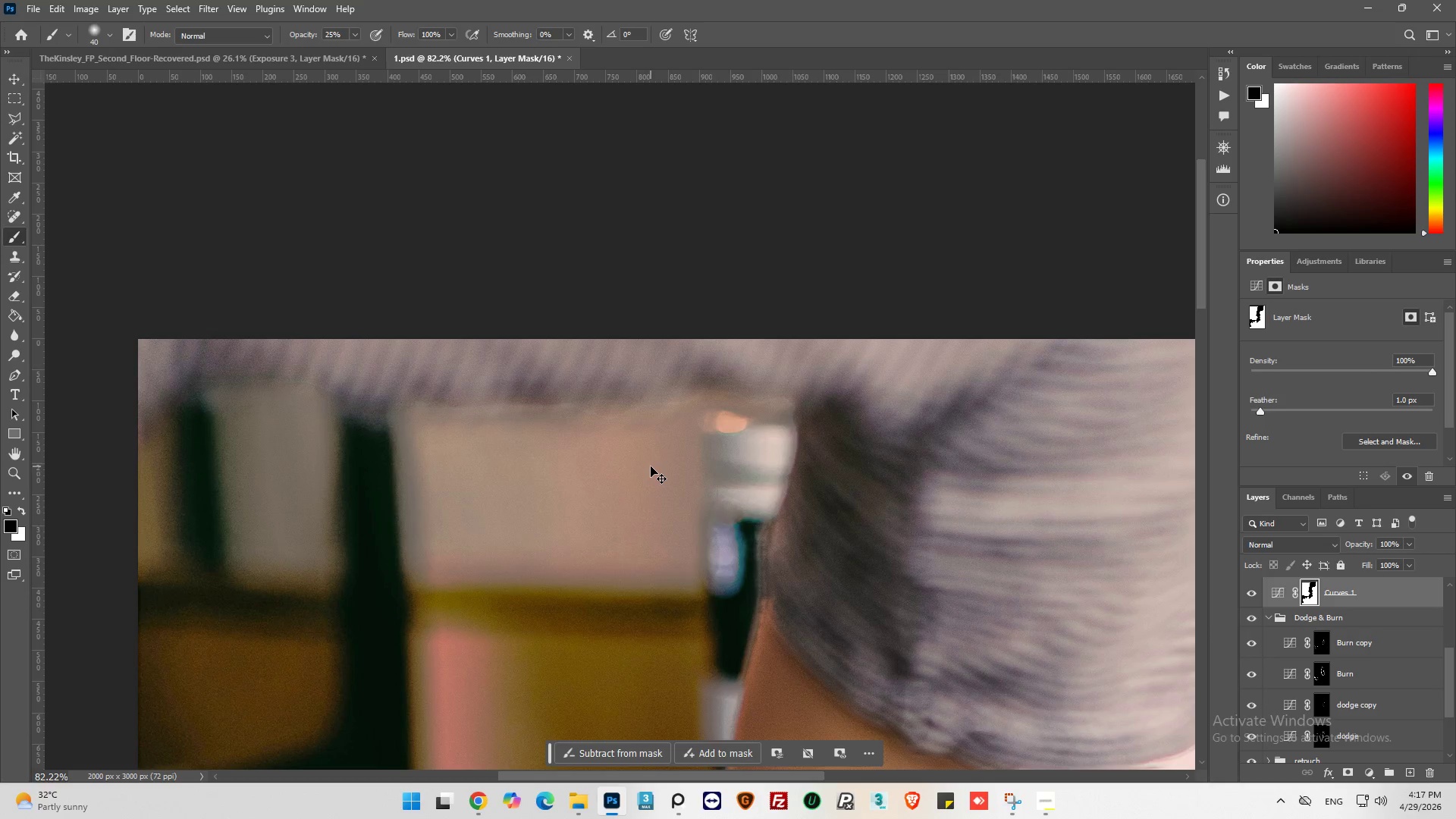 
key(Control+Z)
 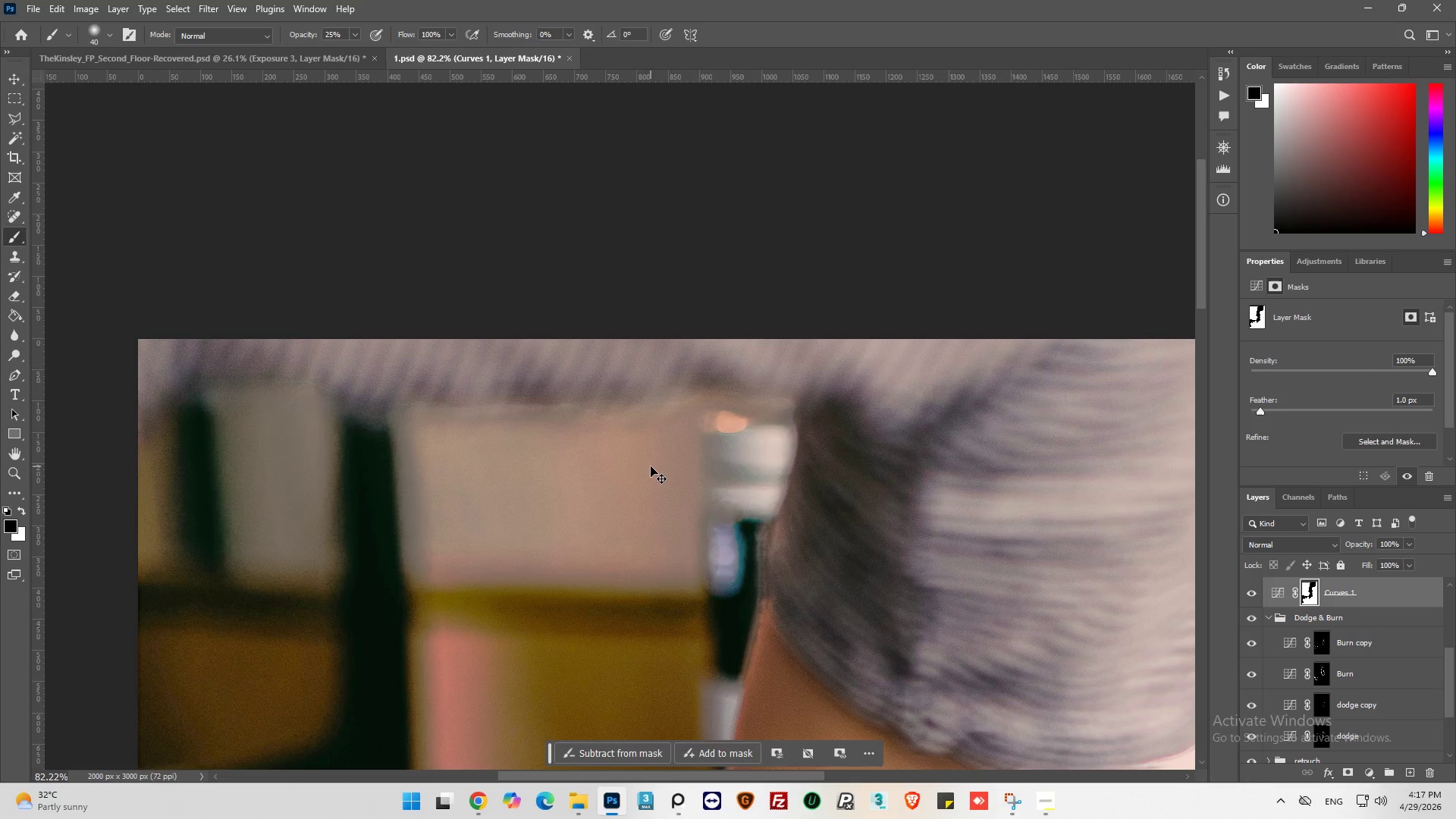 
key(Control+Z)
 